 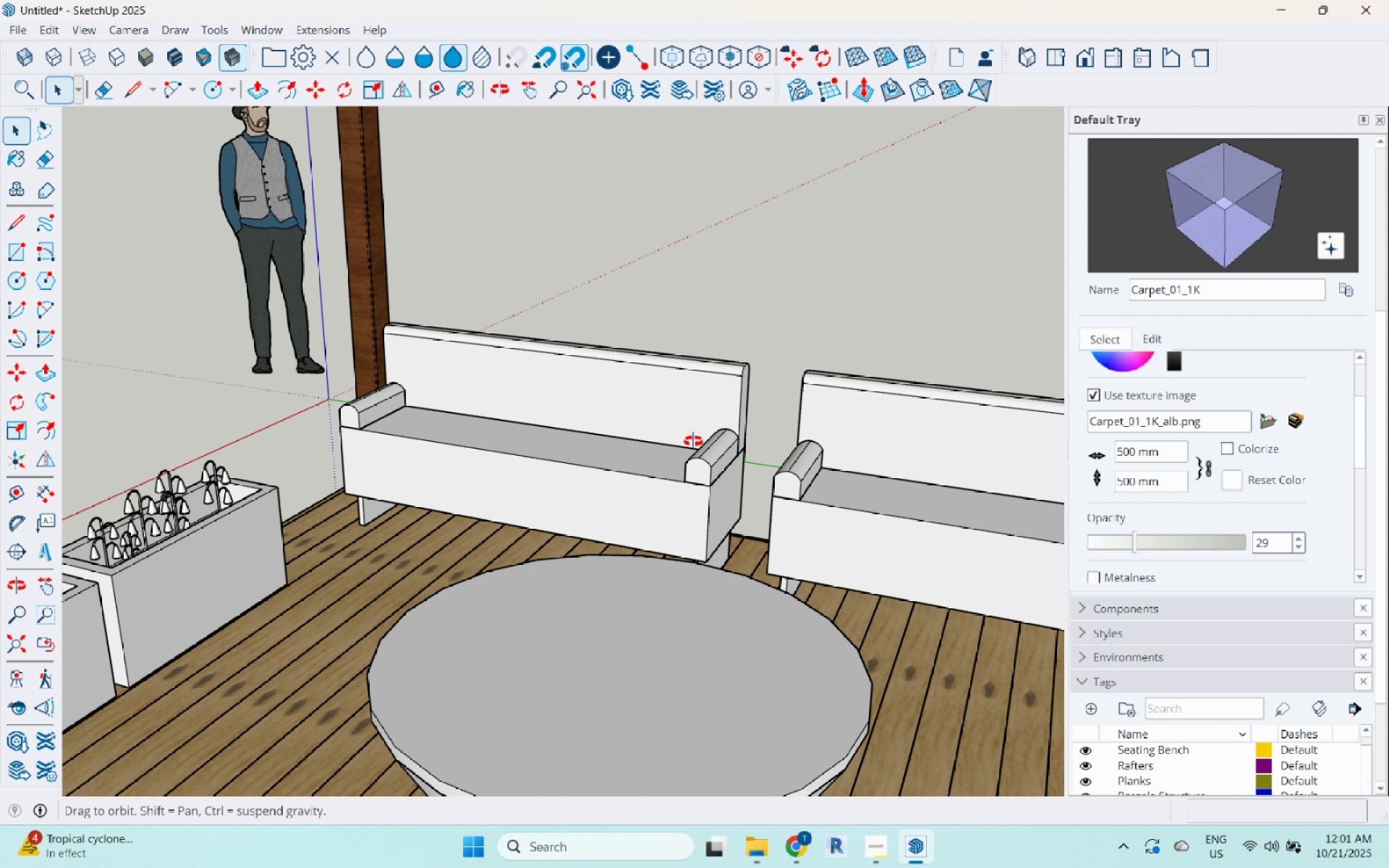 
scroll: coordinate [650, 407], scroll_direction: up, amount: 4.0
 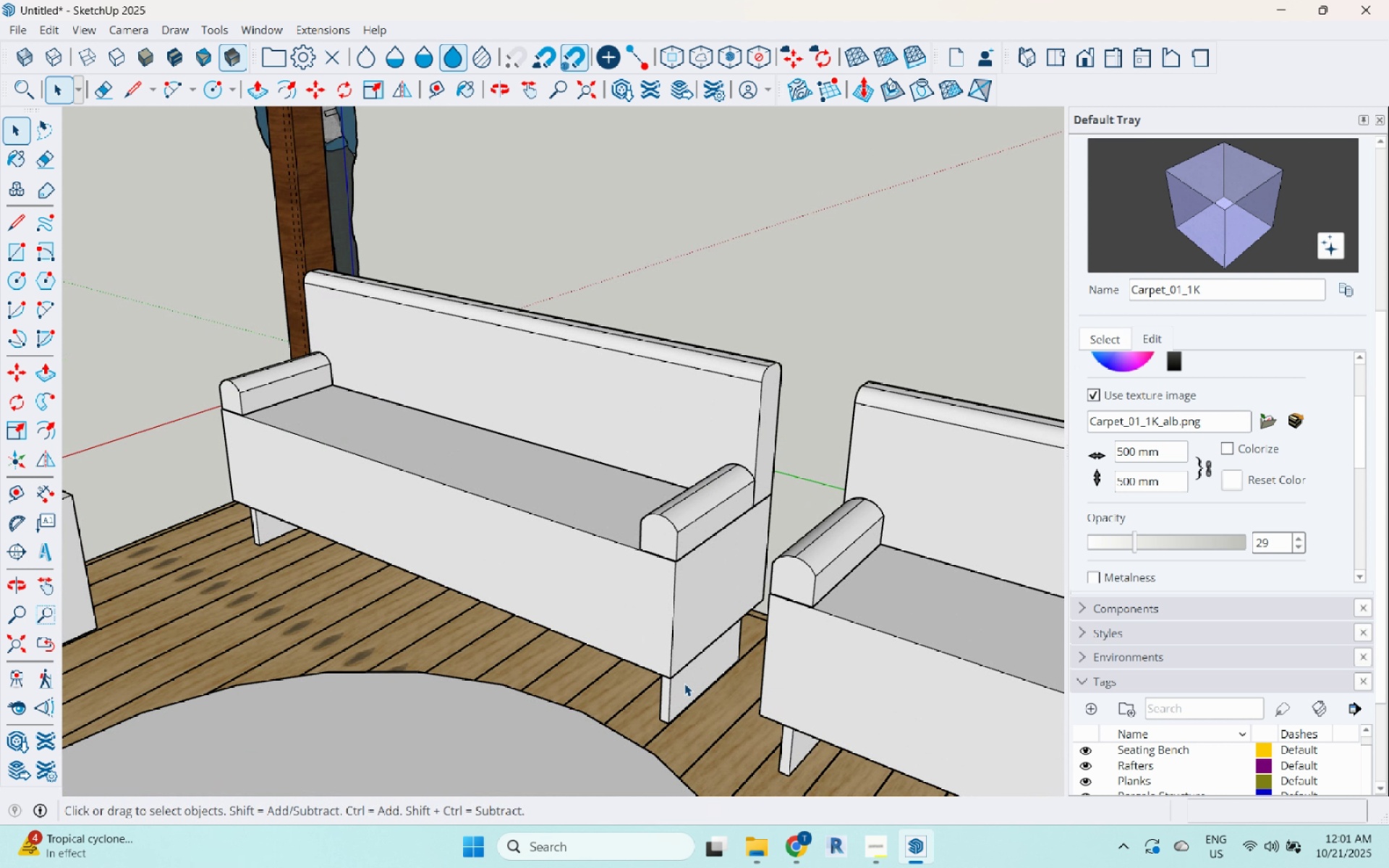 
double_click([684, 684])
 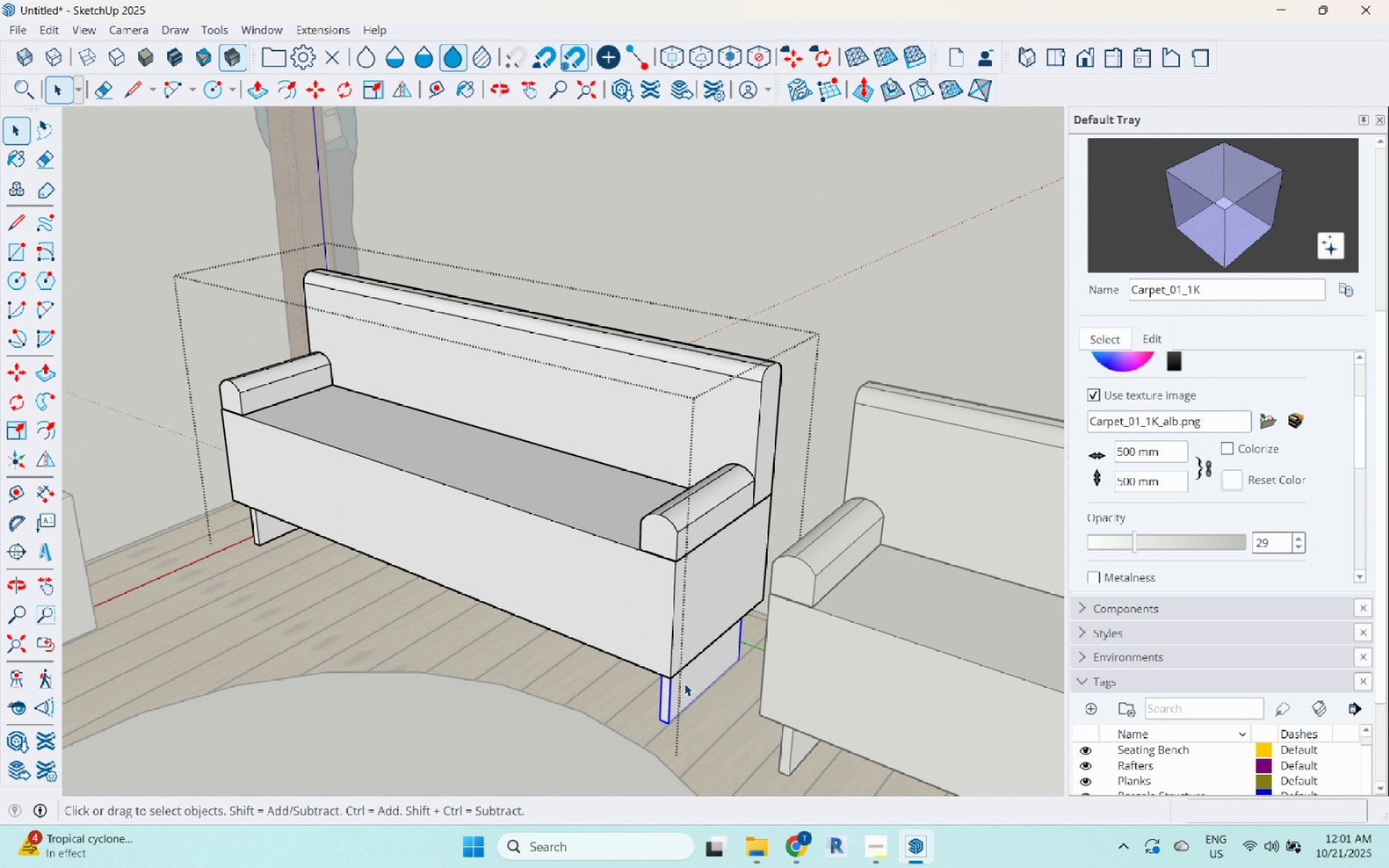 
triple_click([684, 684])
 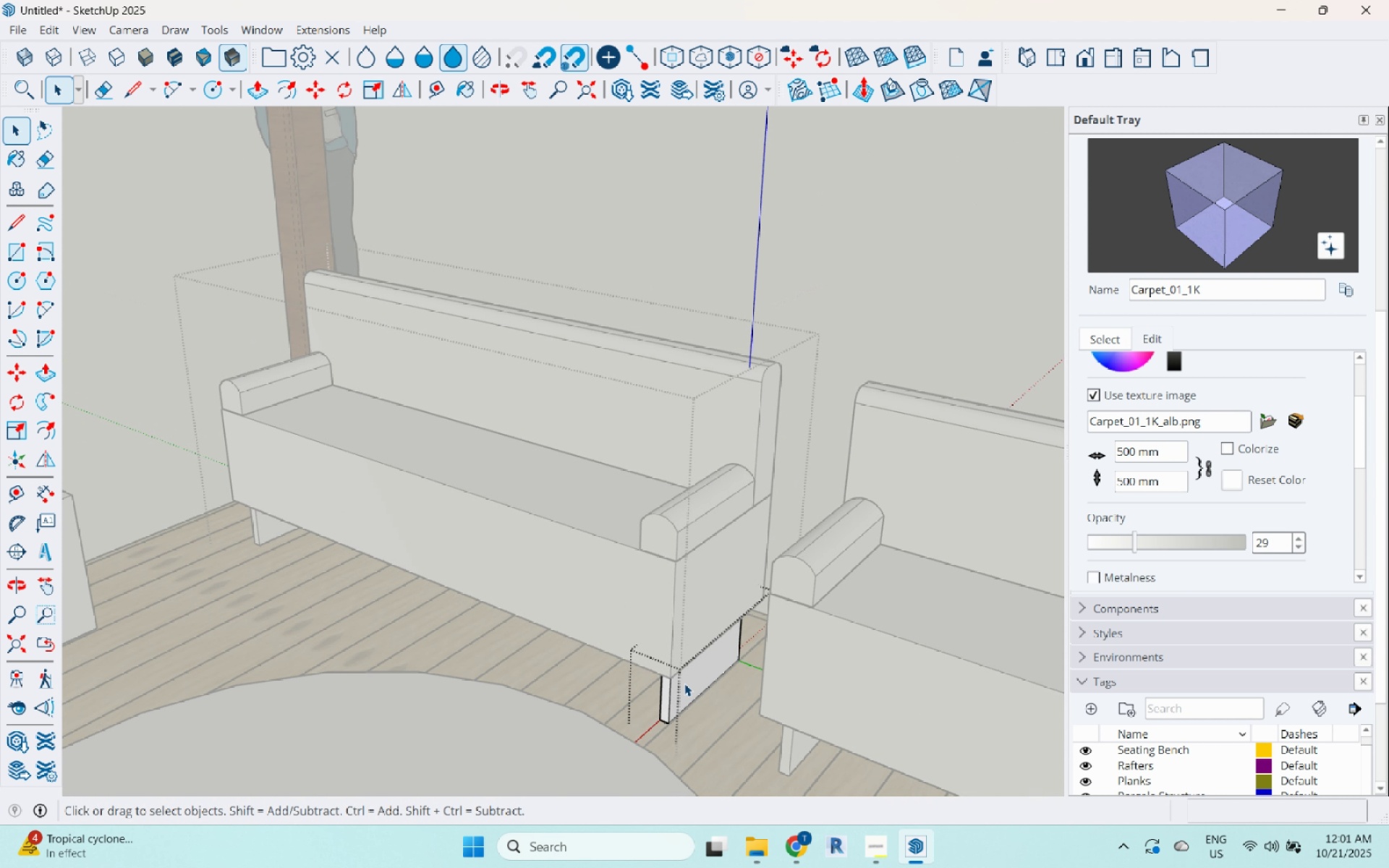 
triple_click([684, 684])
 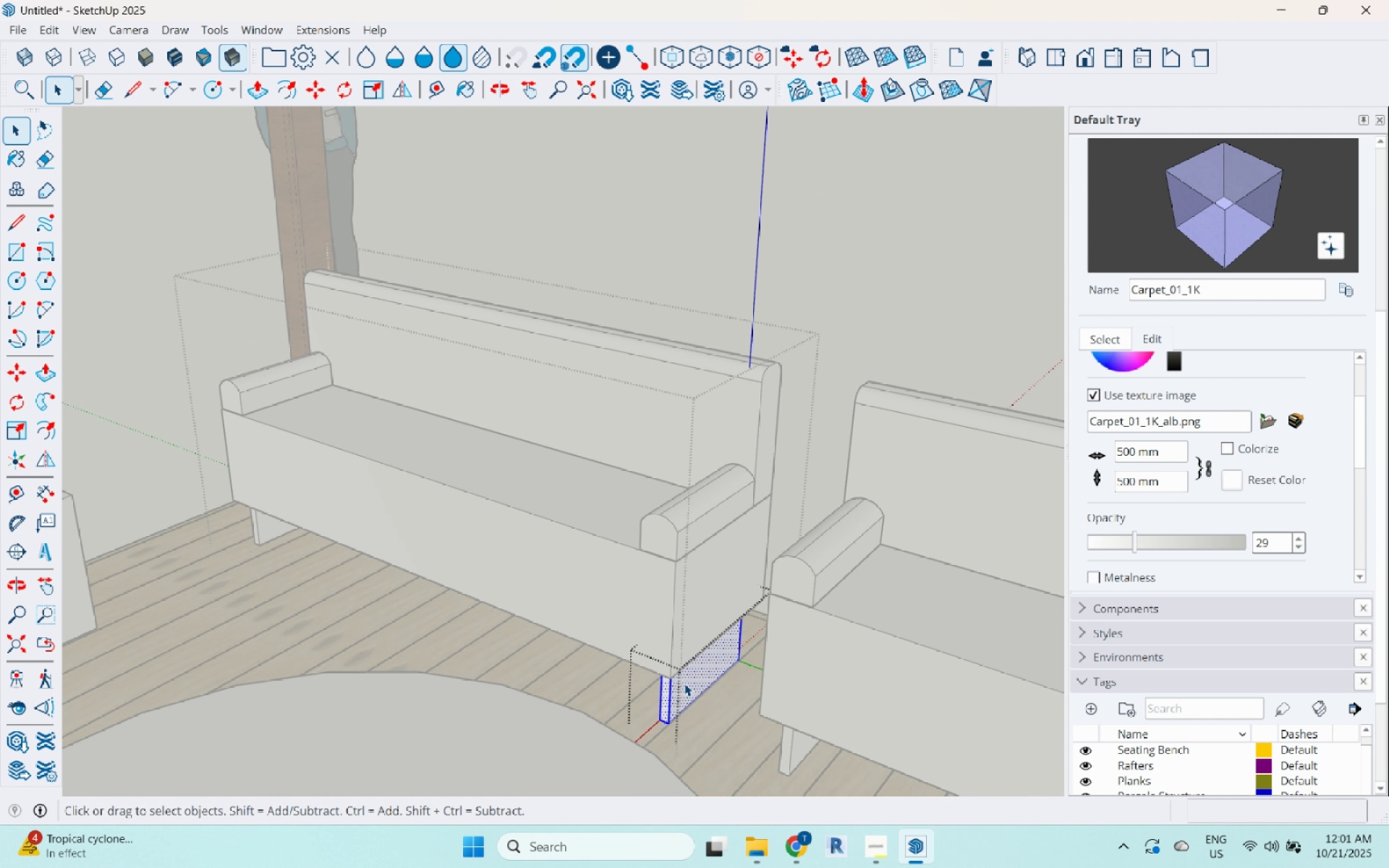 
triple_click([684, 684])
 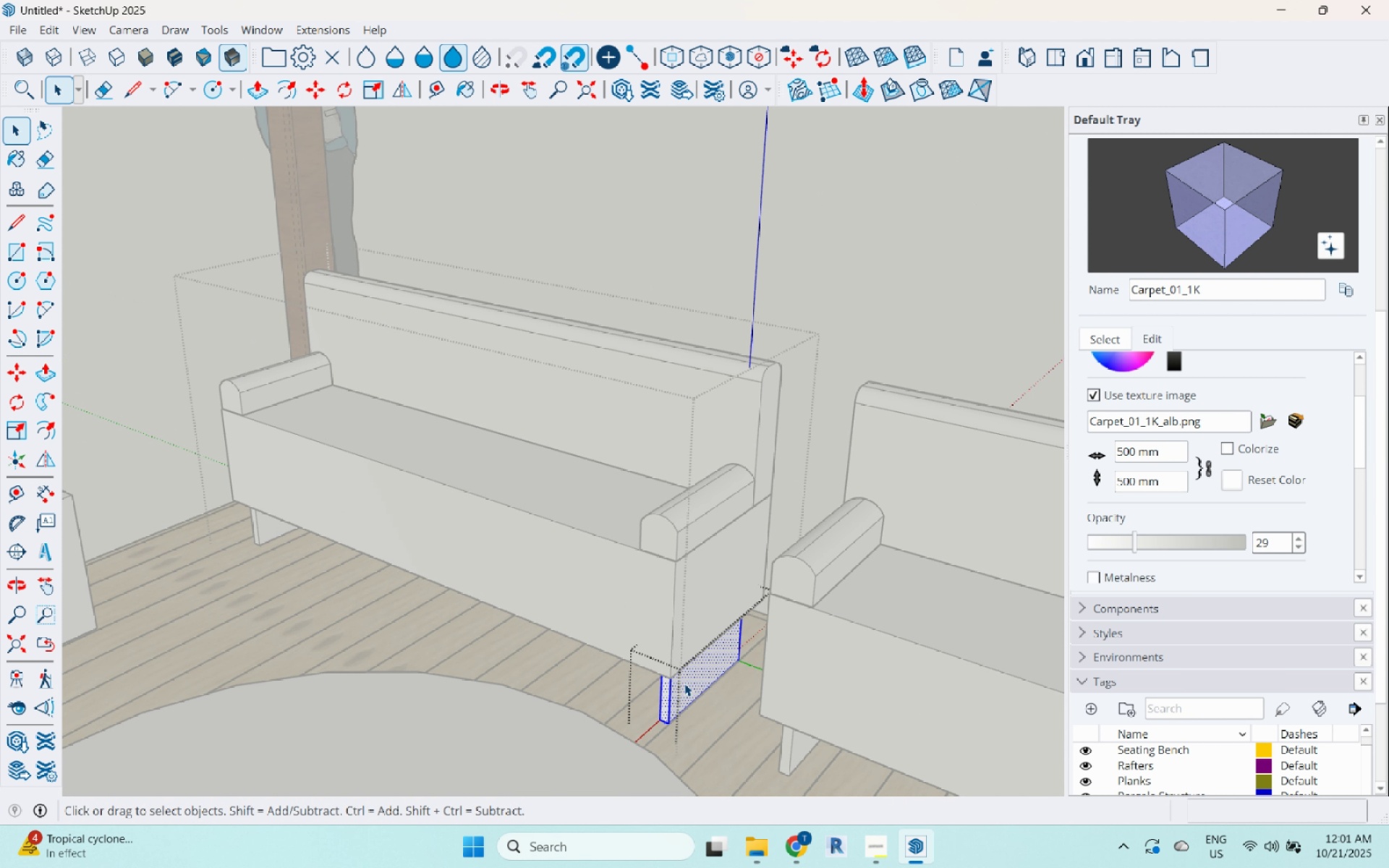 
triple_click([684, 684])
 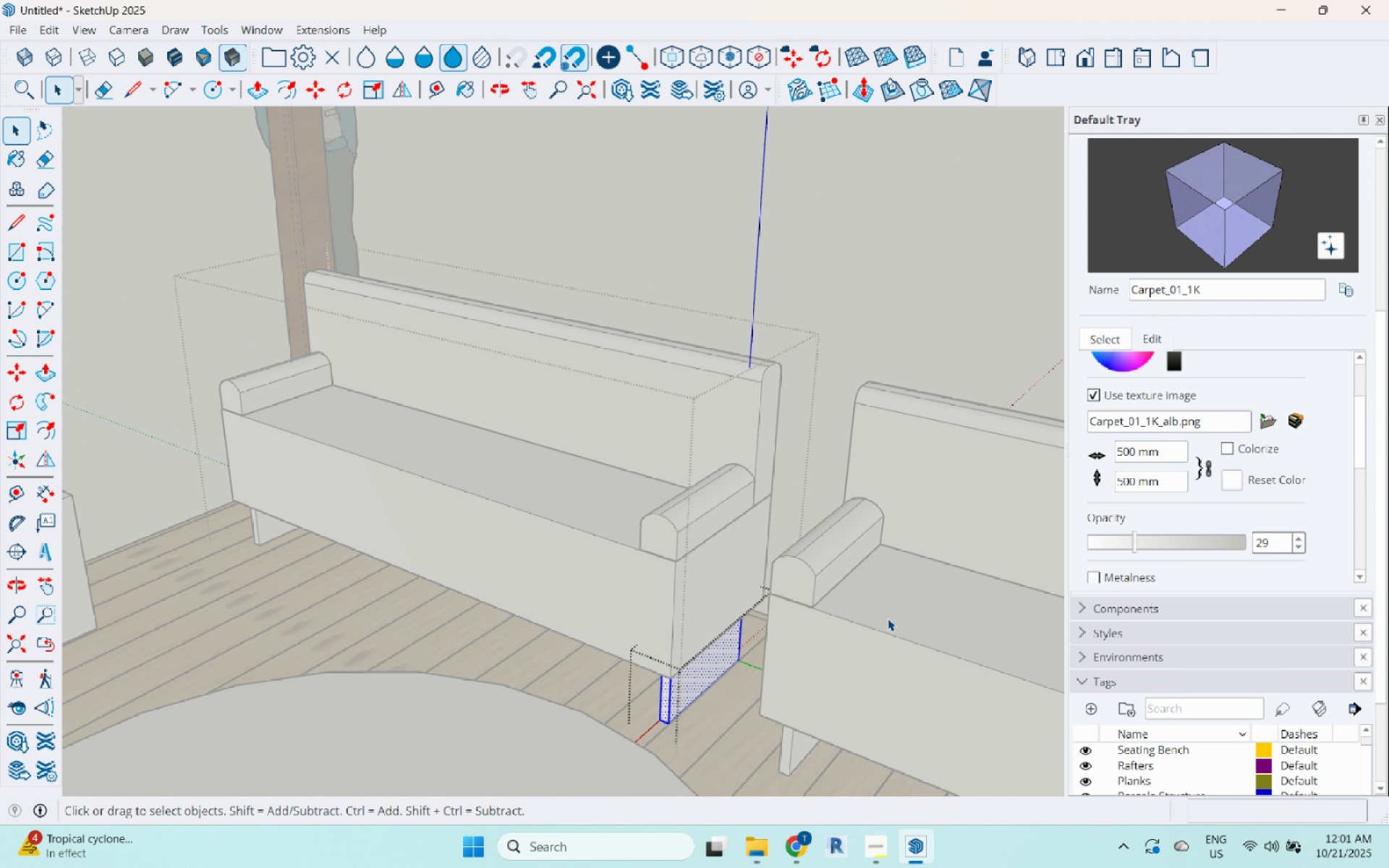 
scroll: coordinate [723, 553], scroll_direction: up, amount: 104.0
 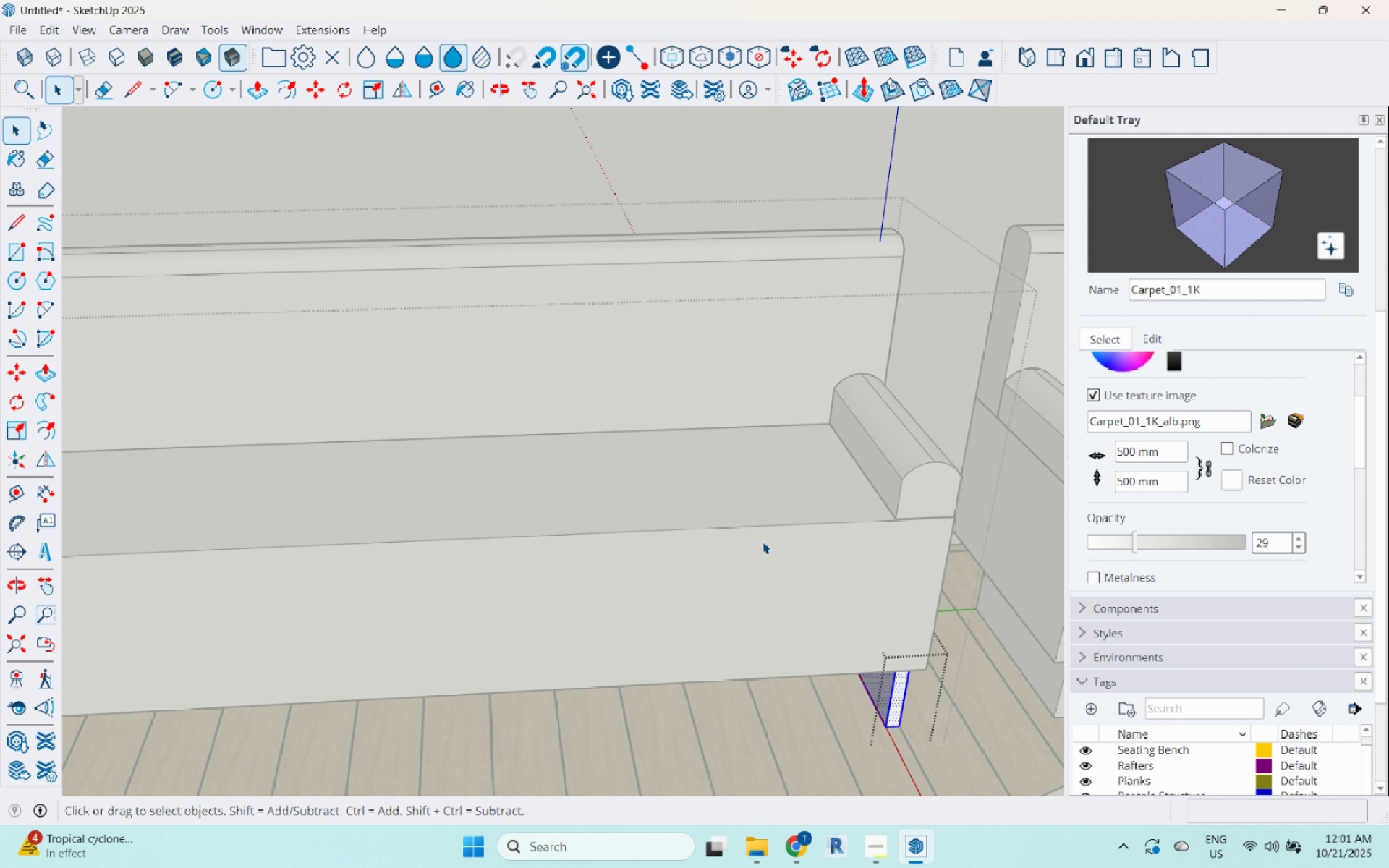 
scroll: coordinate [574, 488], scroll_direction: down, amount: 6.0
 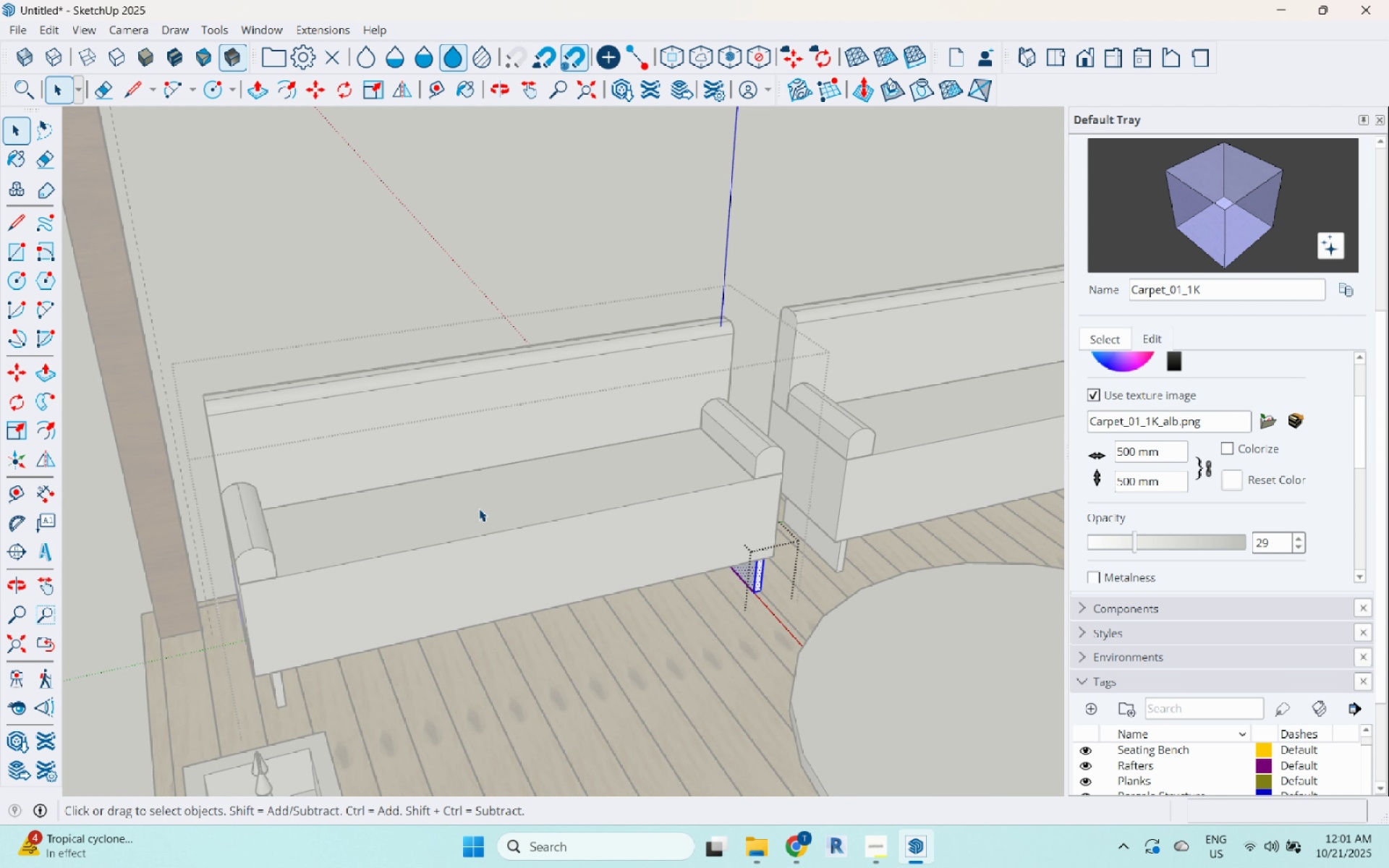 
key(H)
 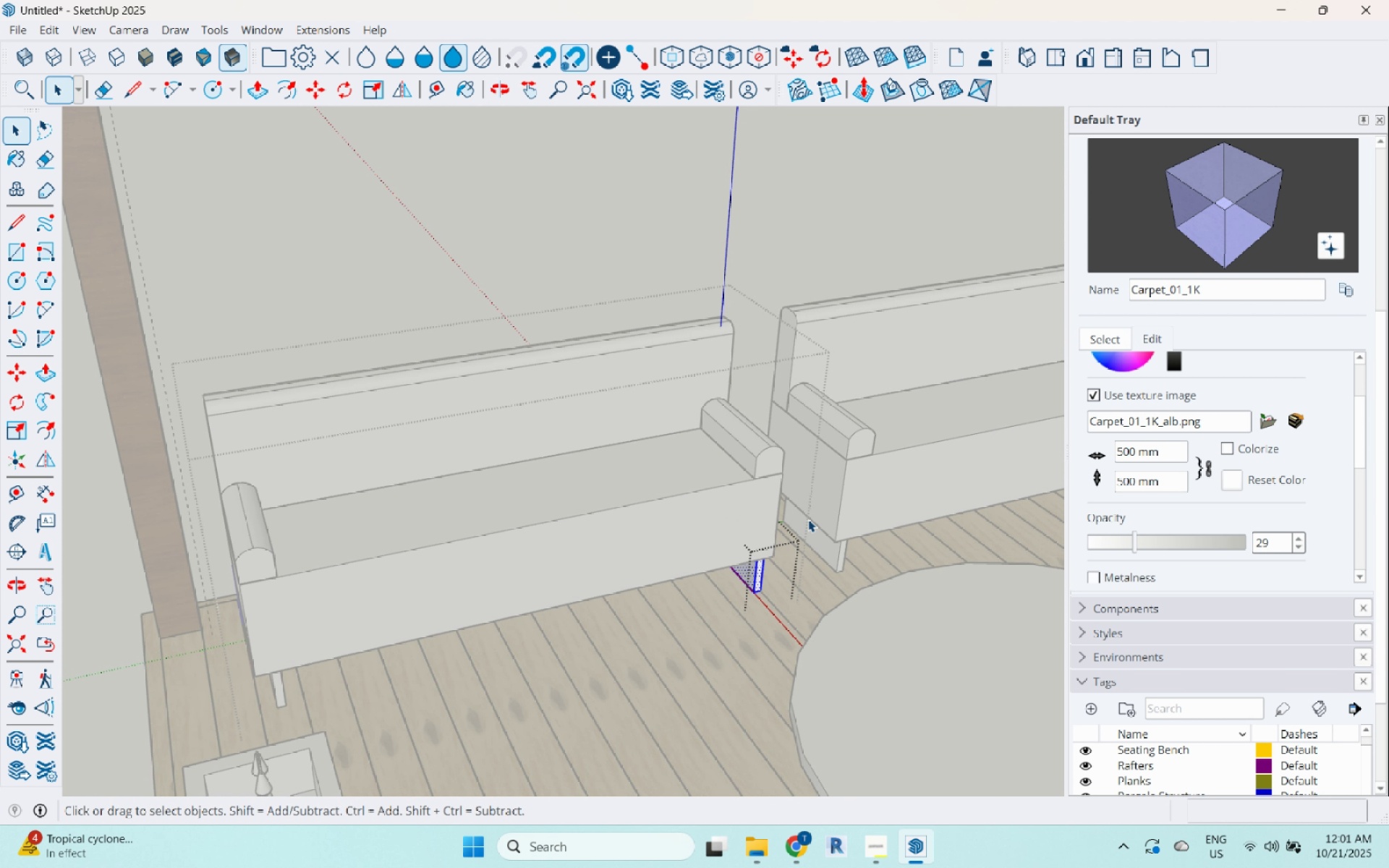 
left_click_drag(start_coordinate=[810, 520], to_coordinate=[576, 495])
 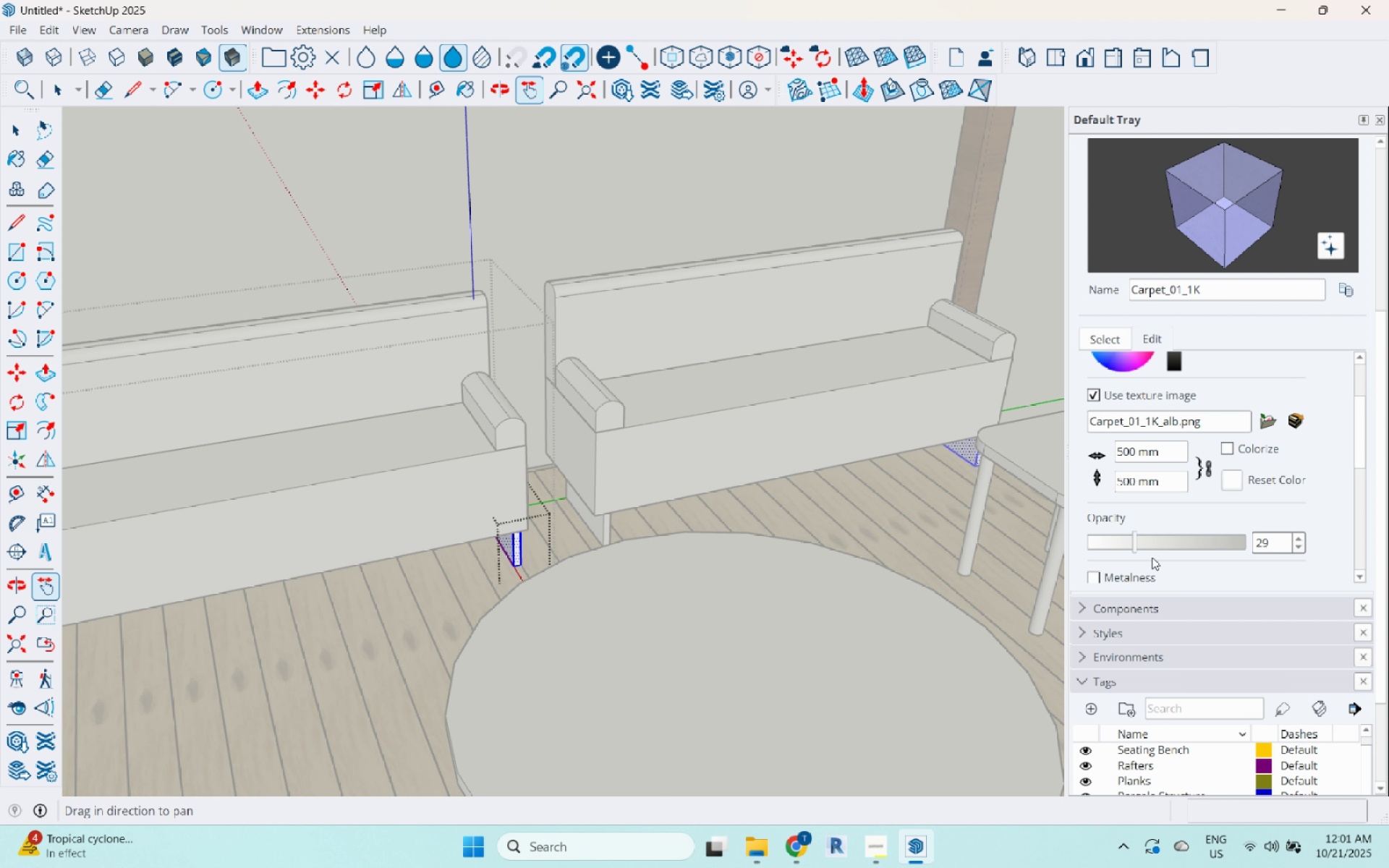 
scroll: coordinate [1148, 689], scroll_direction: down, amount: 2.0
 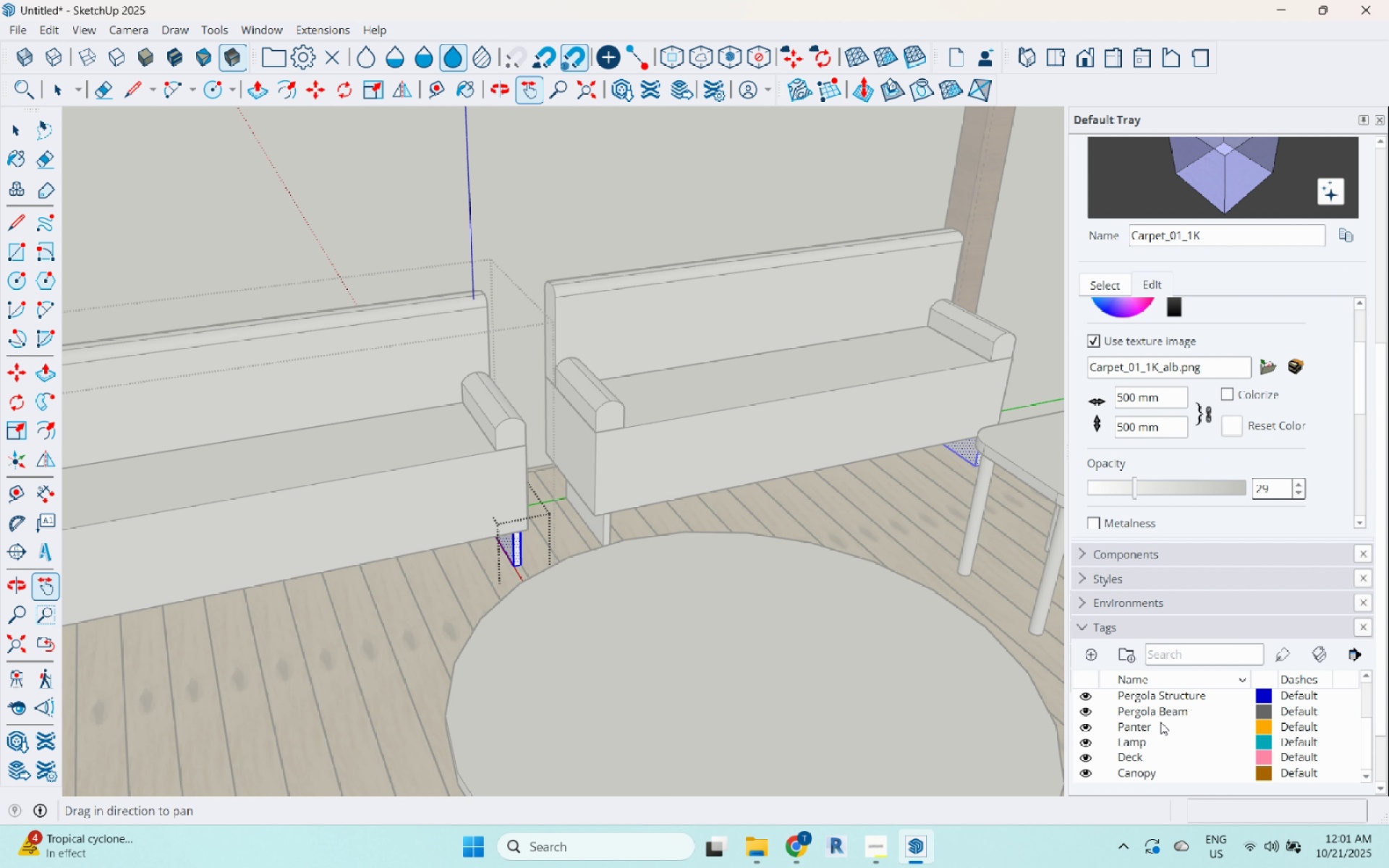 
scroll: coordinate [1154, 437], scroll_direction: up, amount: 2.0
 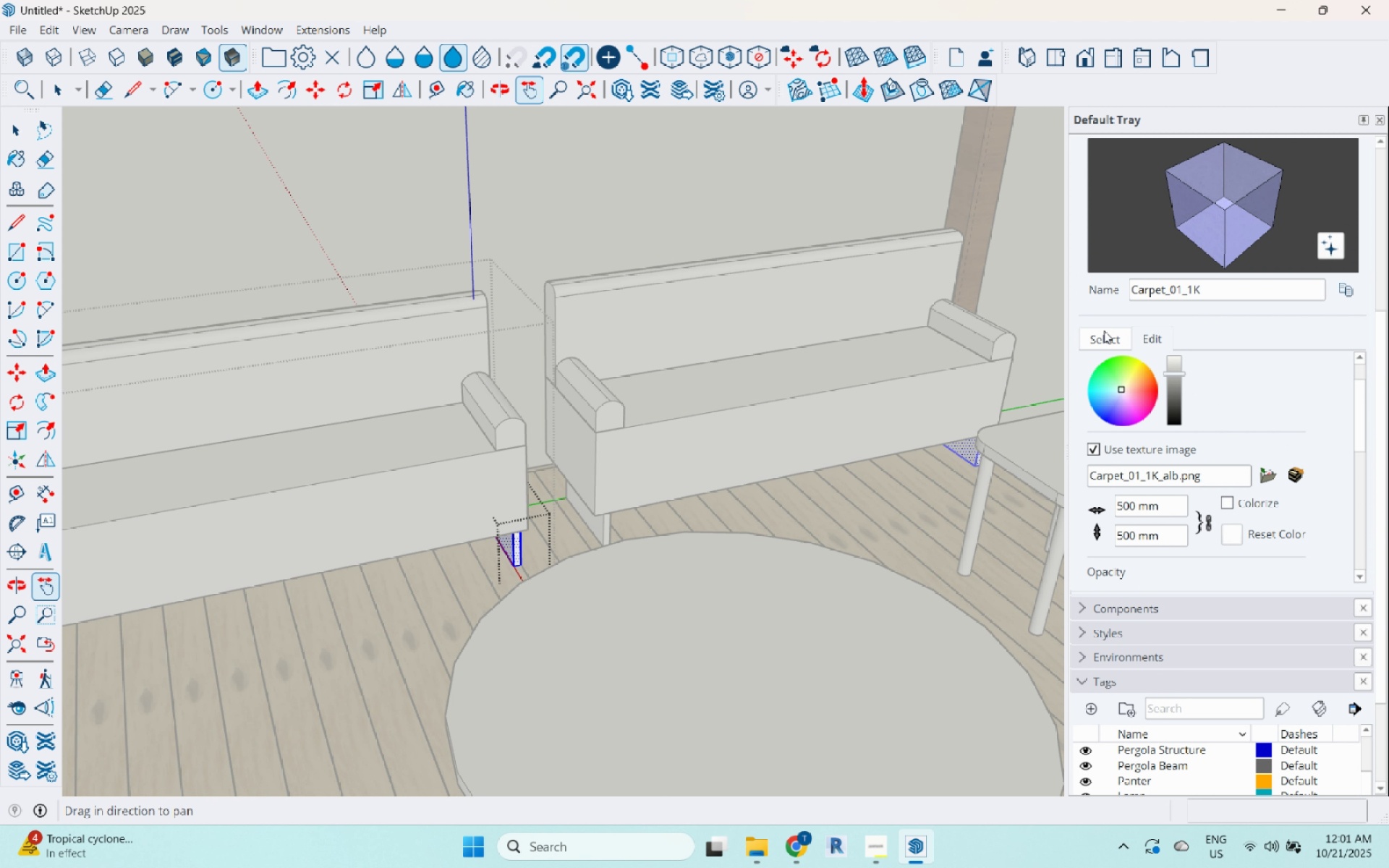 
left_click([1104, 331])
 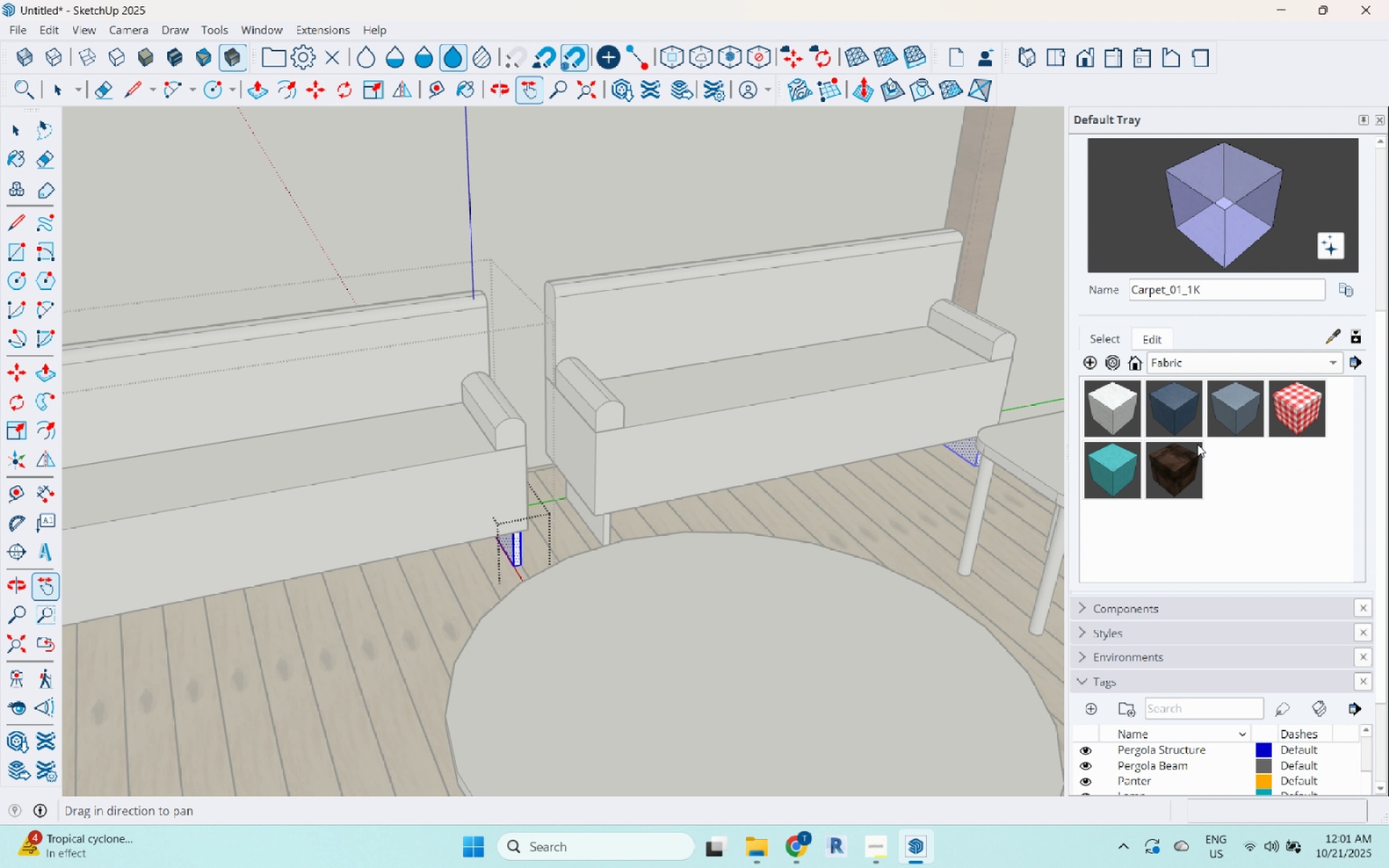 
mouse_move([1197, 429])
 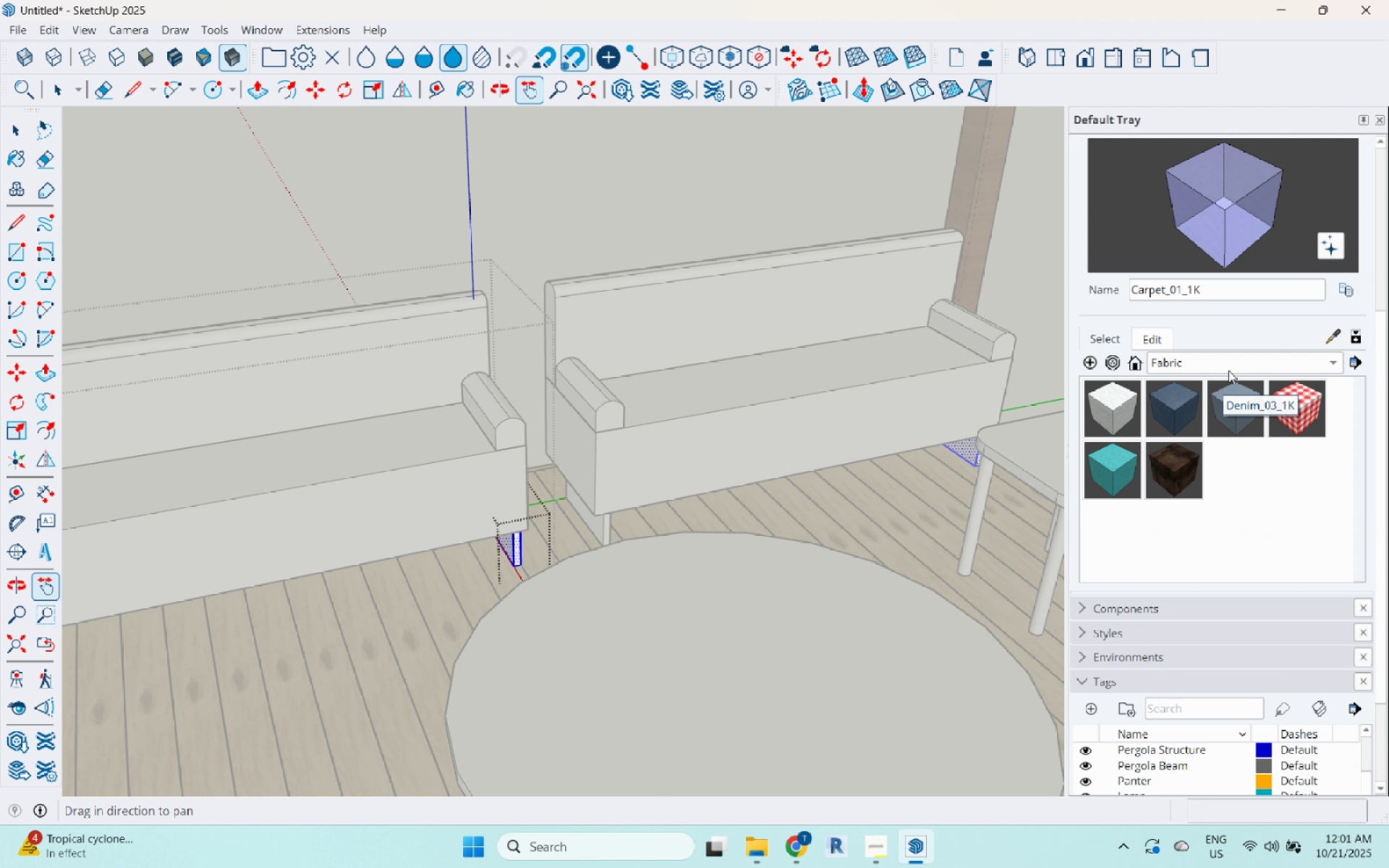 
left_click([1228, 370])
 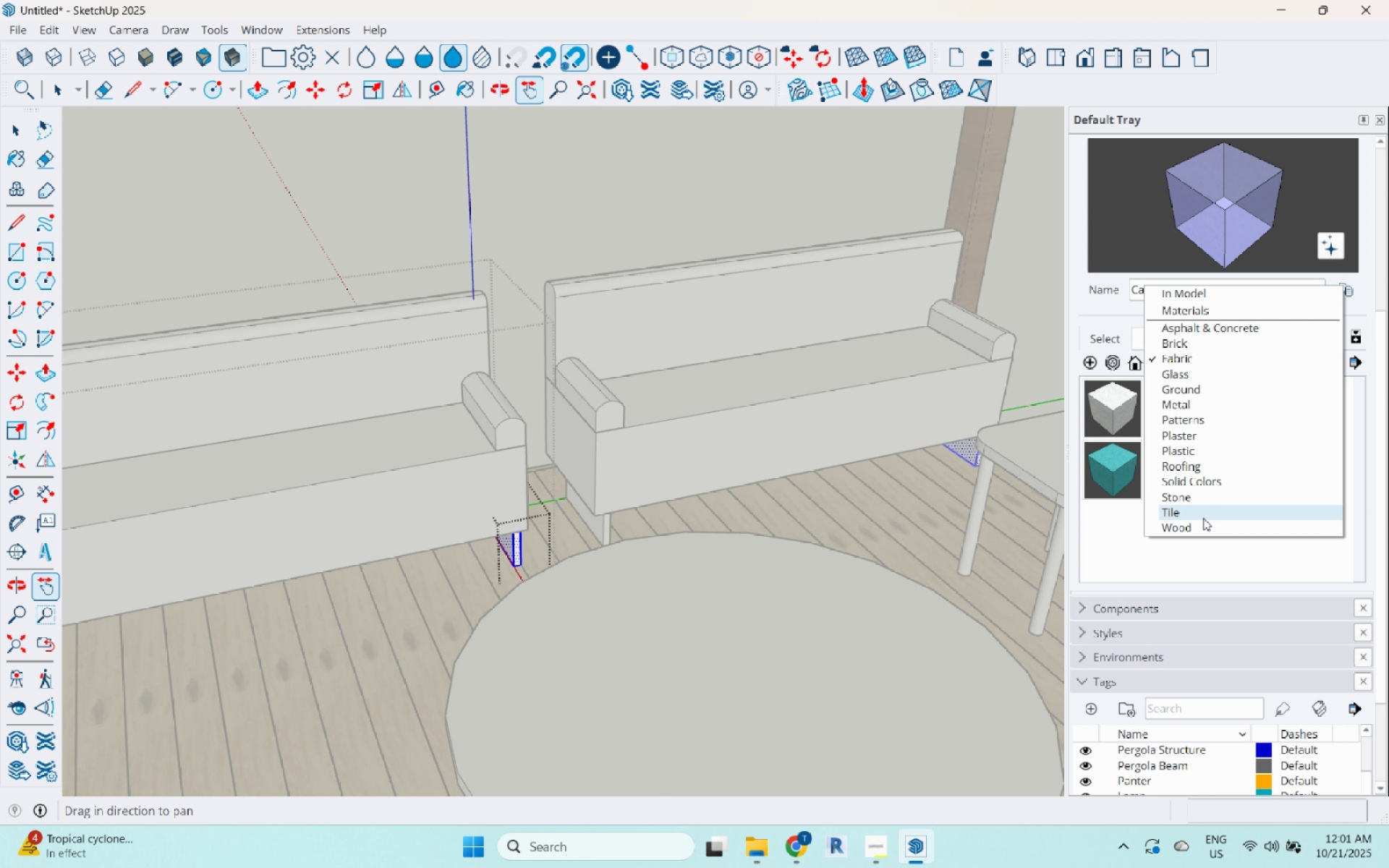 
left_click([1199, 527])
 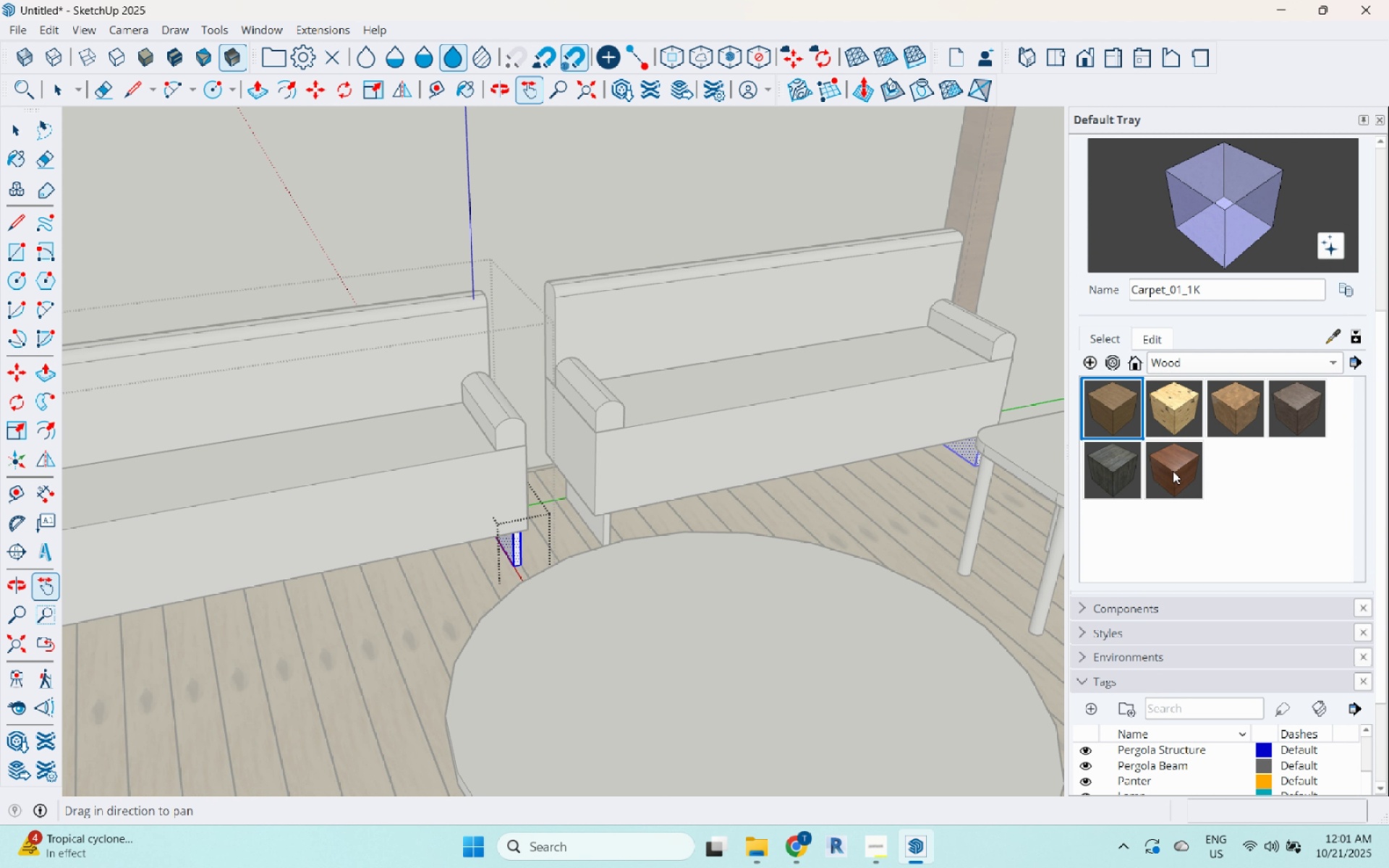 
left_click([1173, 471])
 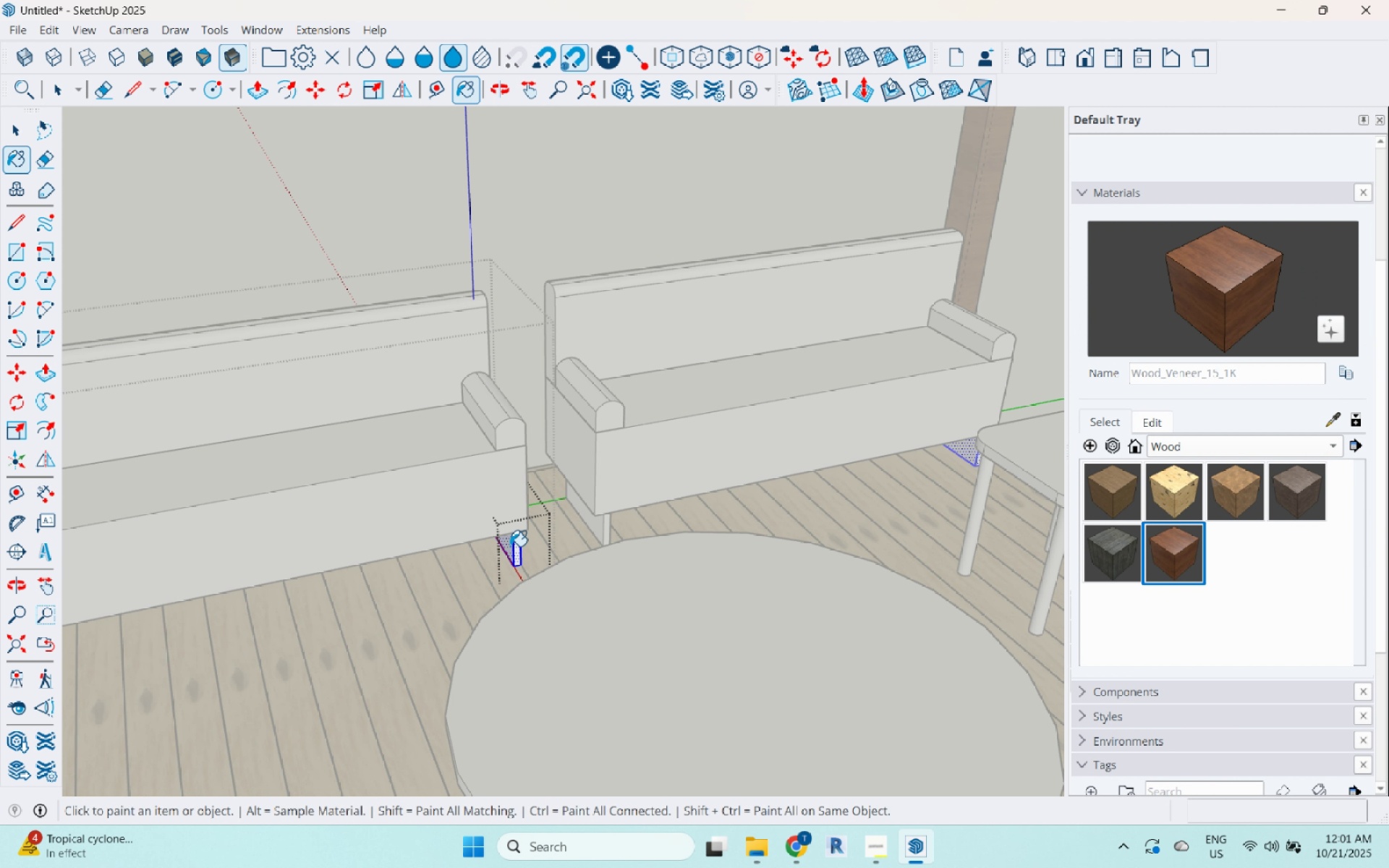 
left_click([510, 546])
 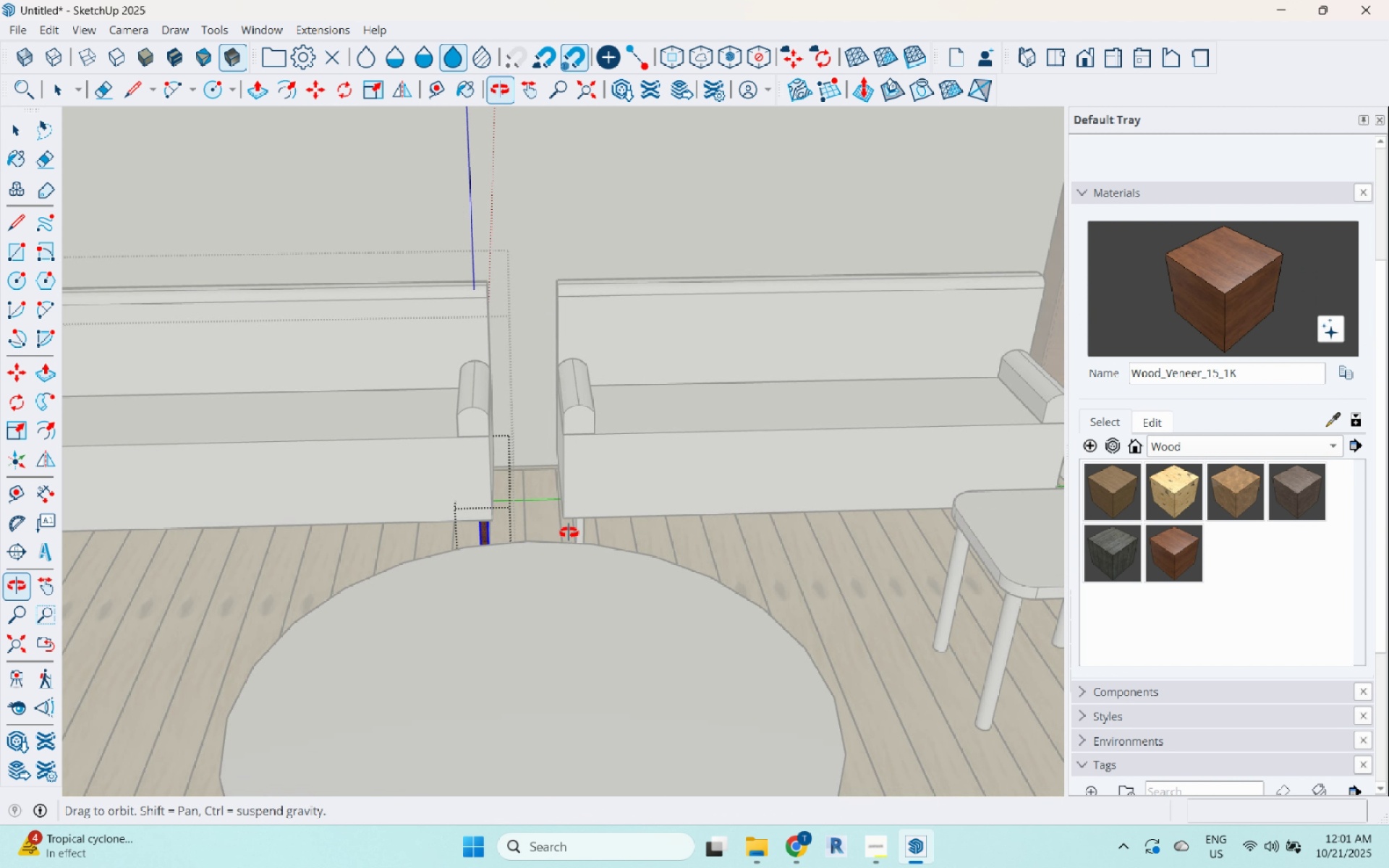 
type( gh)
 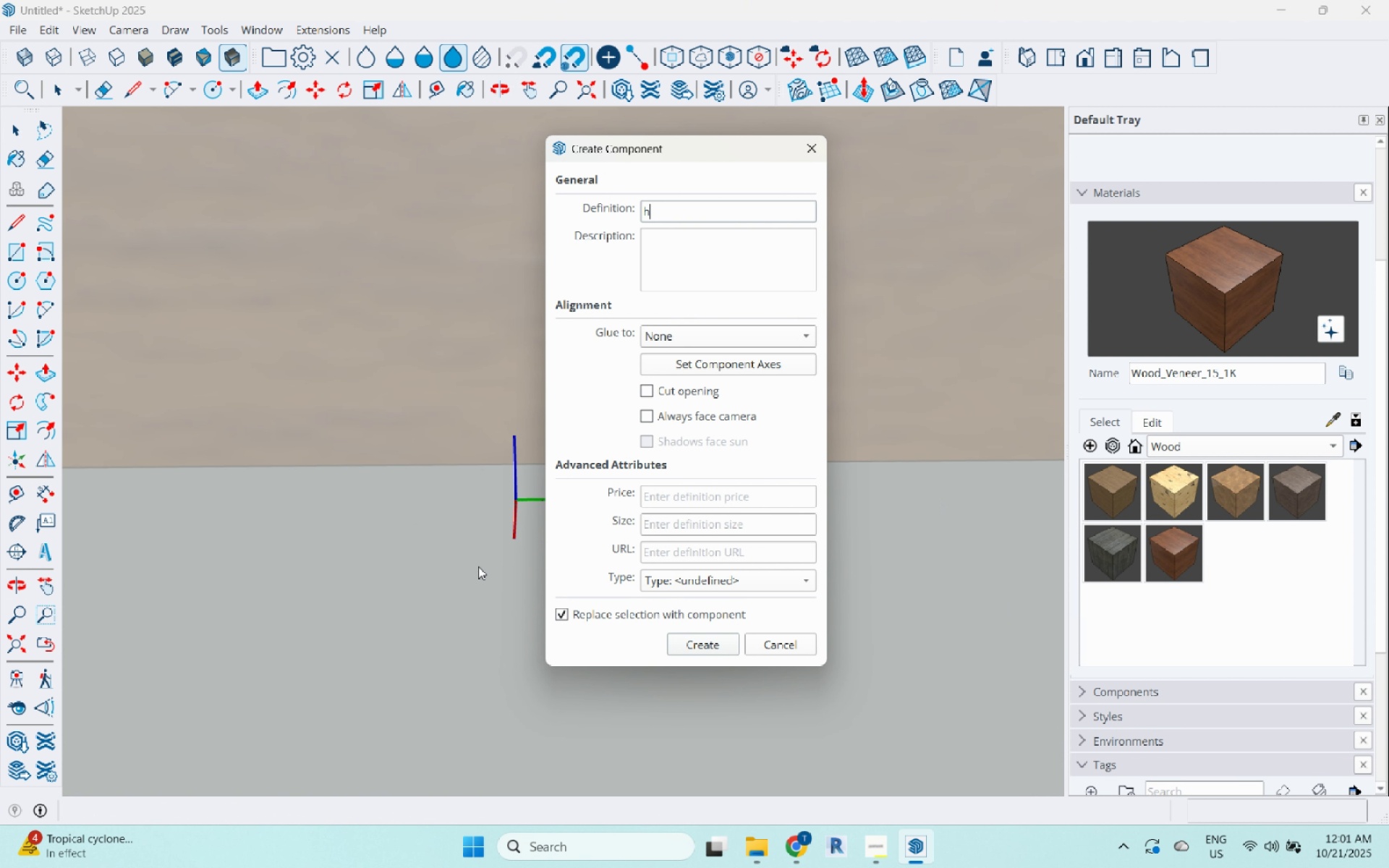 
scroll: coordinate [954, 496], scroll_direction: down, amount: 3.0
 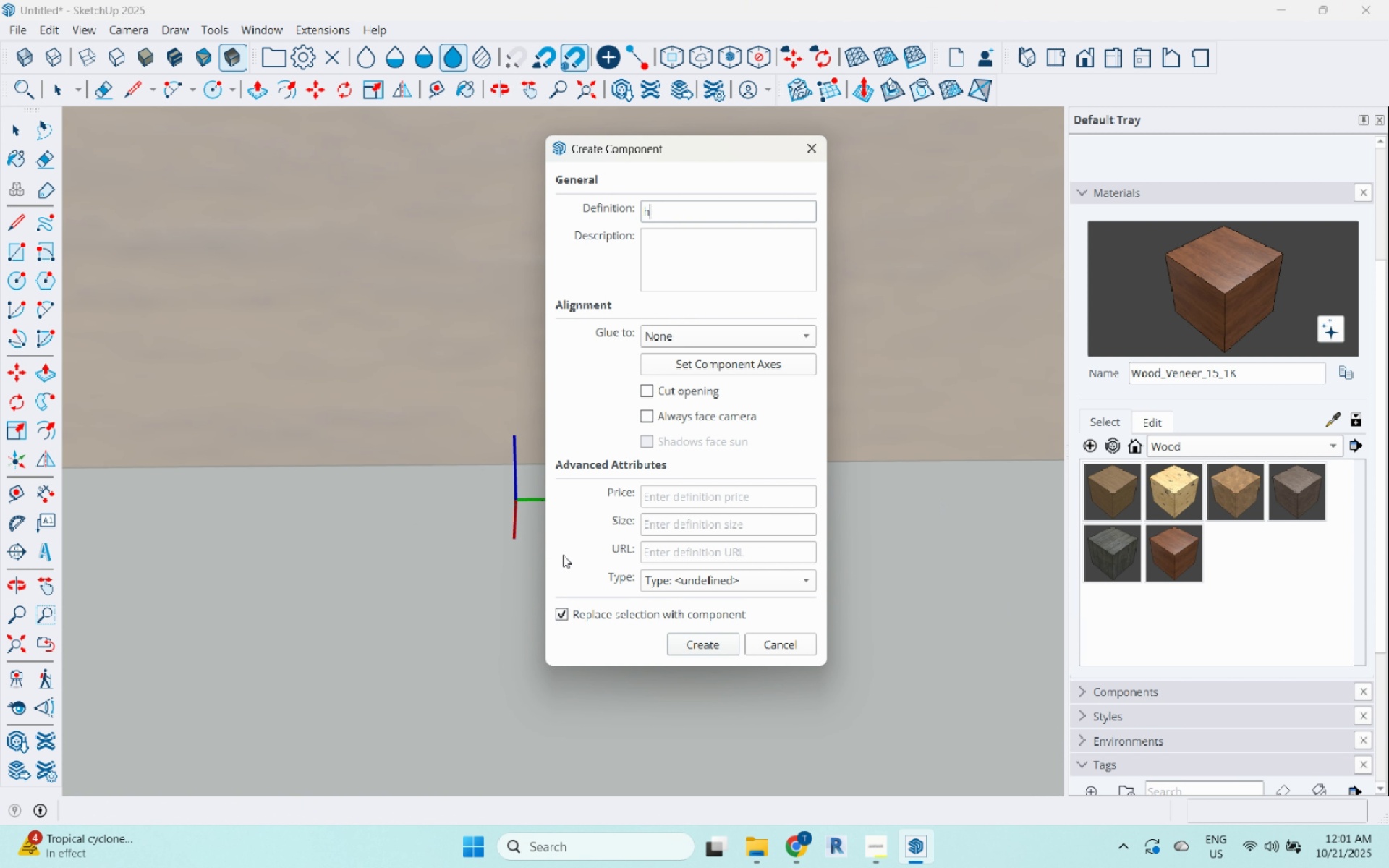 
left_click([478, 566])
 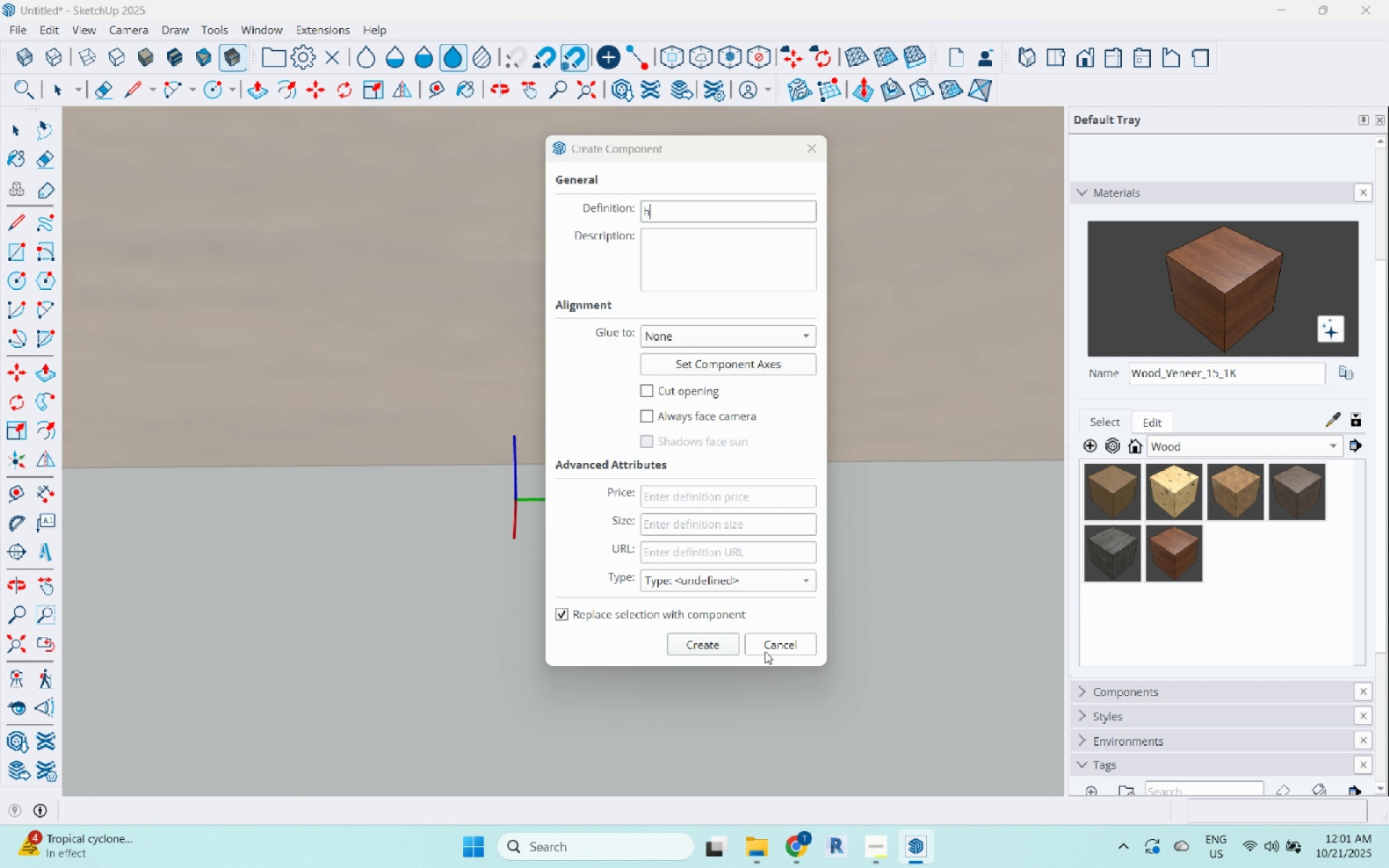 
double_click([784, 645])
 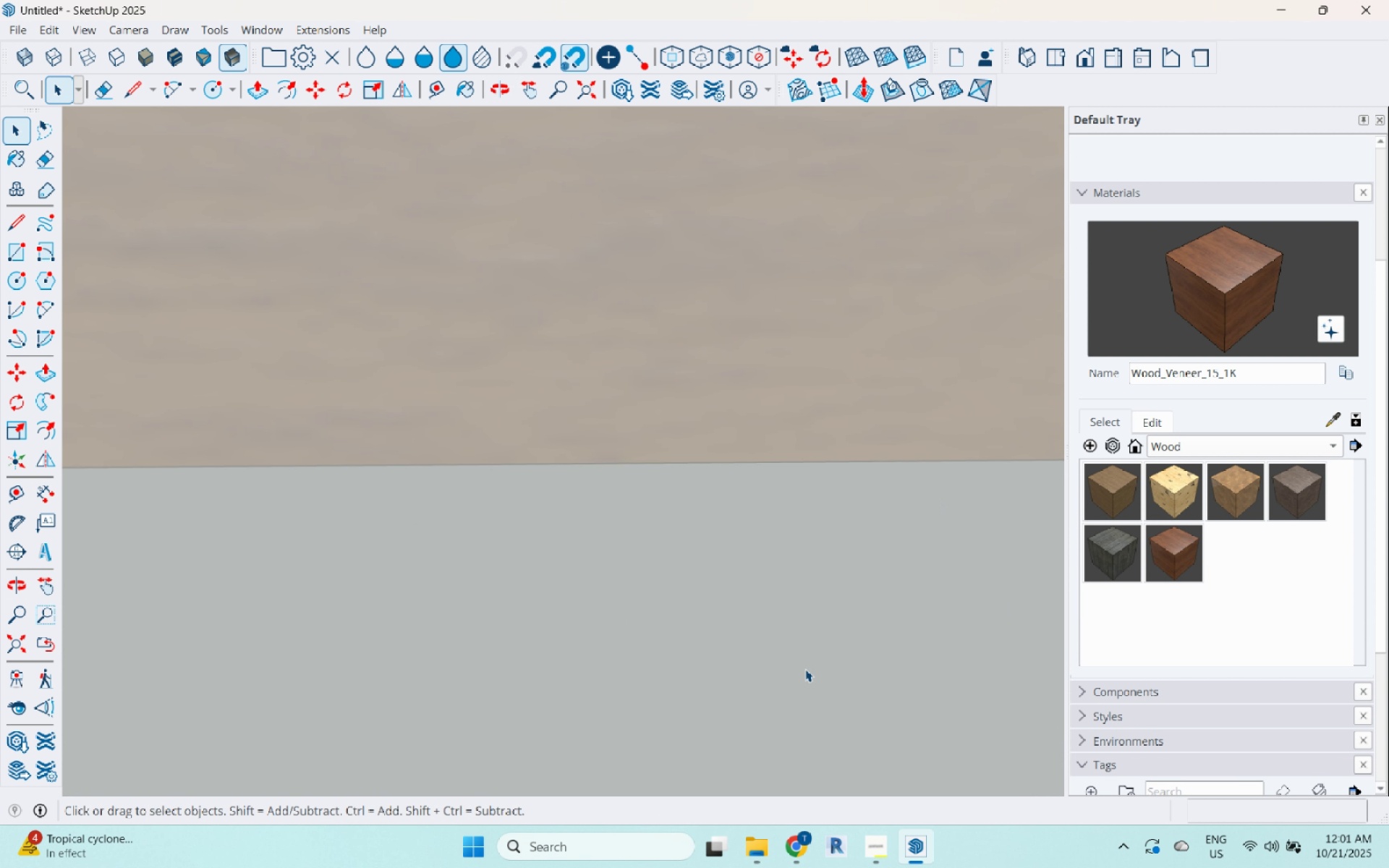 
triple_click([805, 669])
 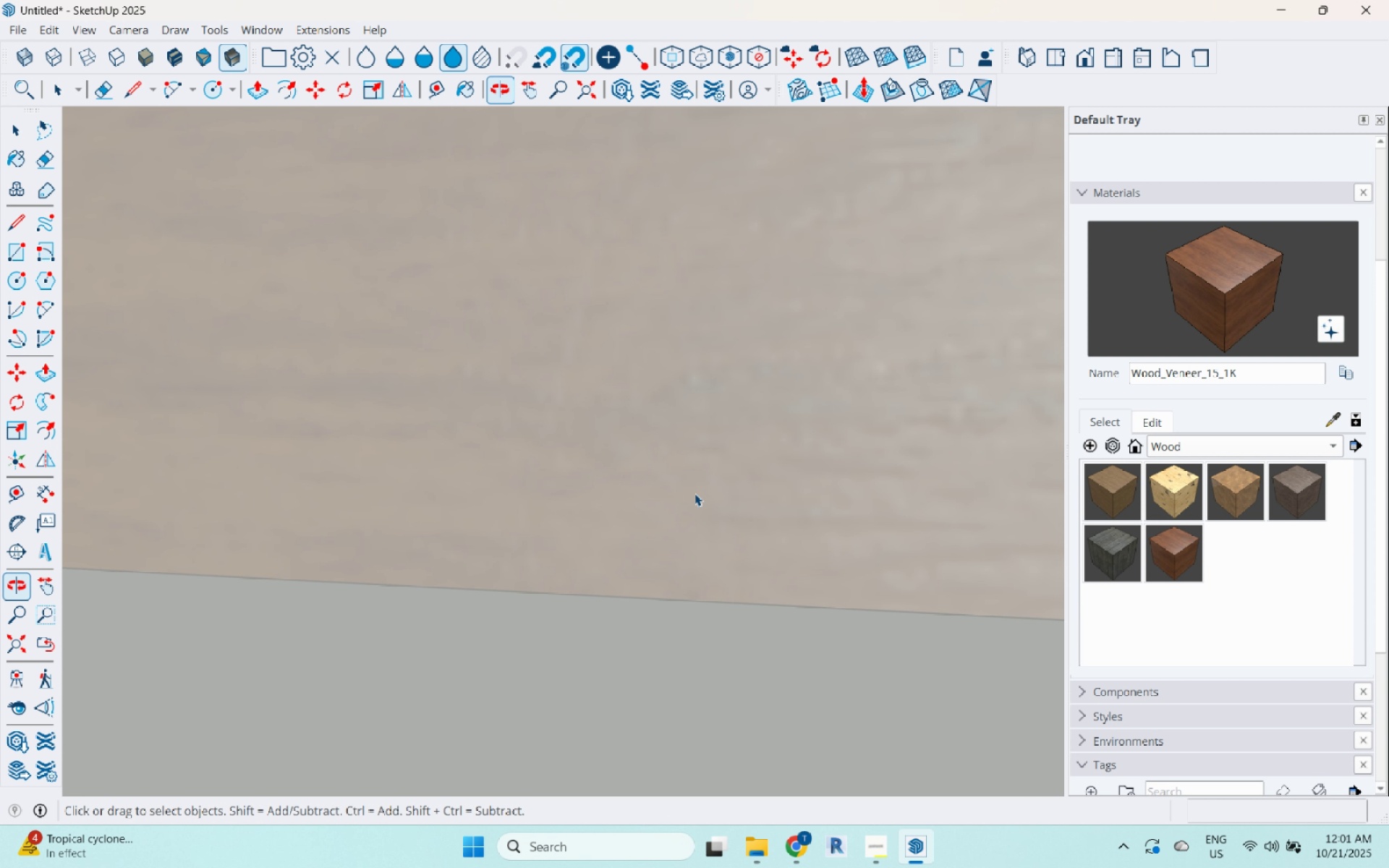 
scroll: coordinate [689, 511], scroll_direction: down, amount: 4.0
 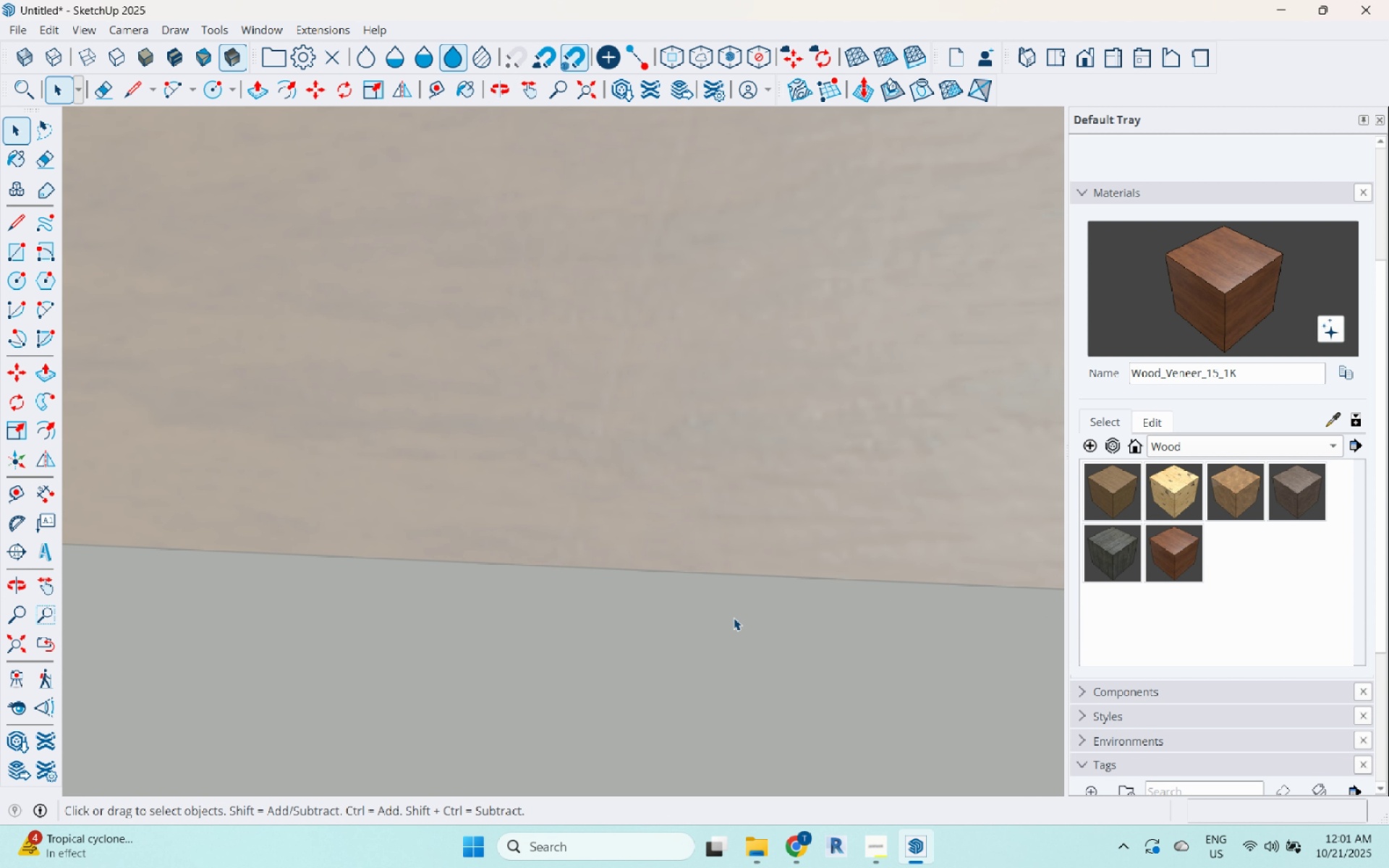 
key(H)
 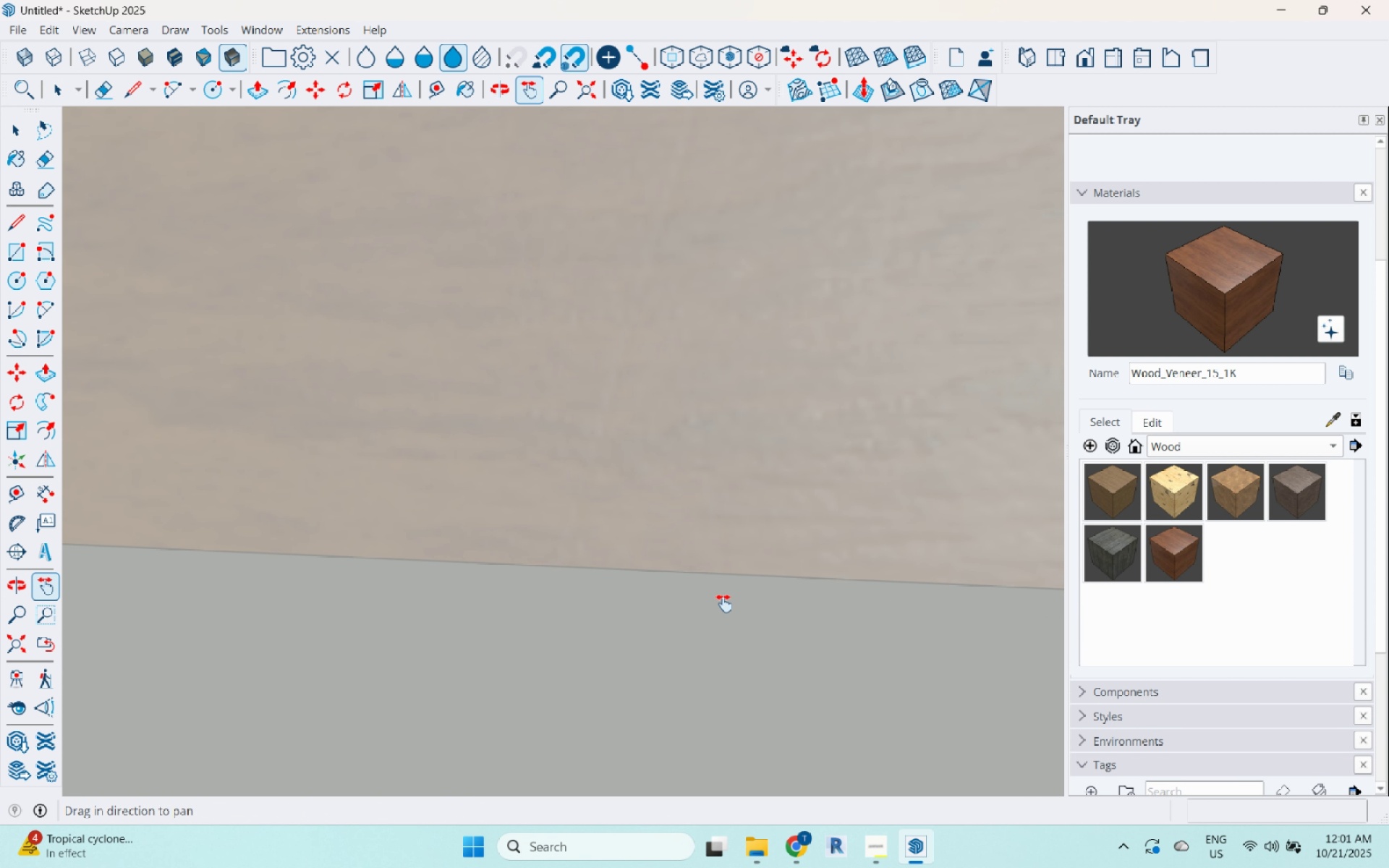 
left_click_drag(start_coordinate=[723, 603], to_coordinate=[646, 260])
 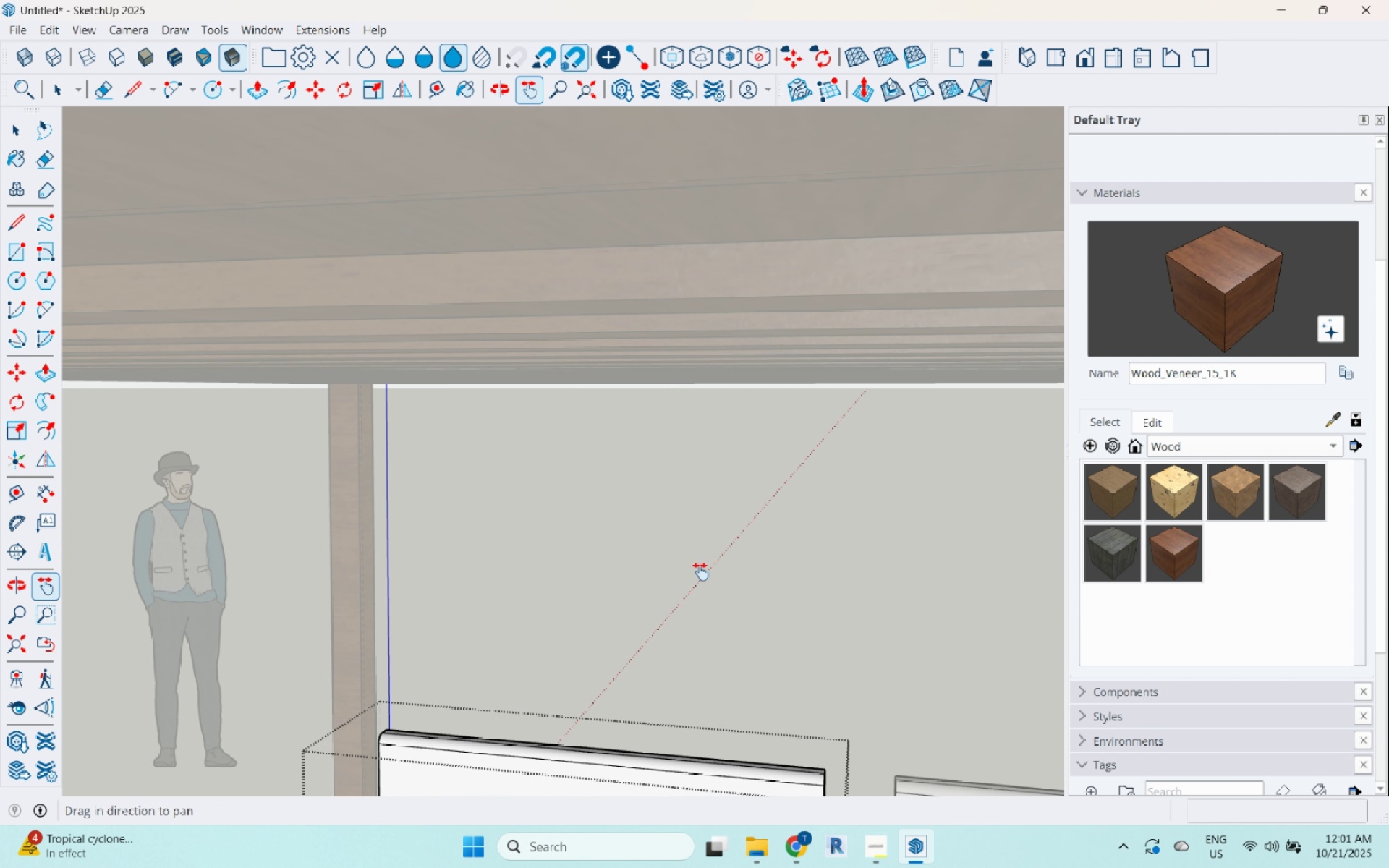 
left_click_drag(start_coordinate=[702, 576], to_coordinate=[636, 281])
 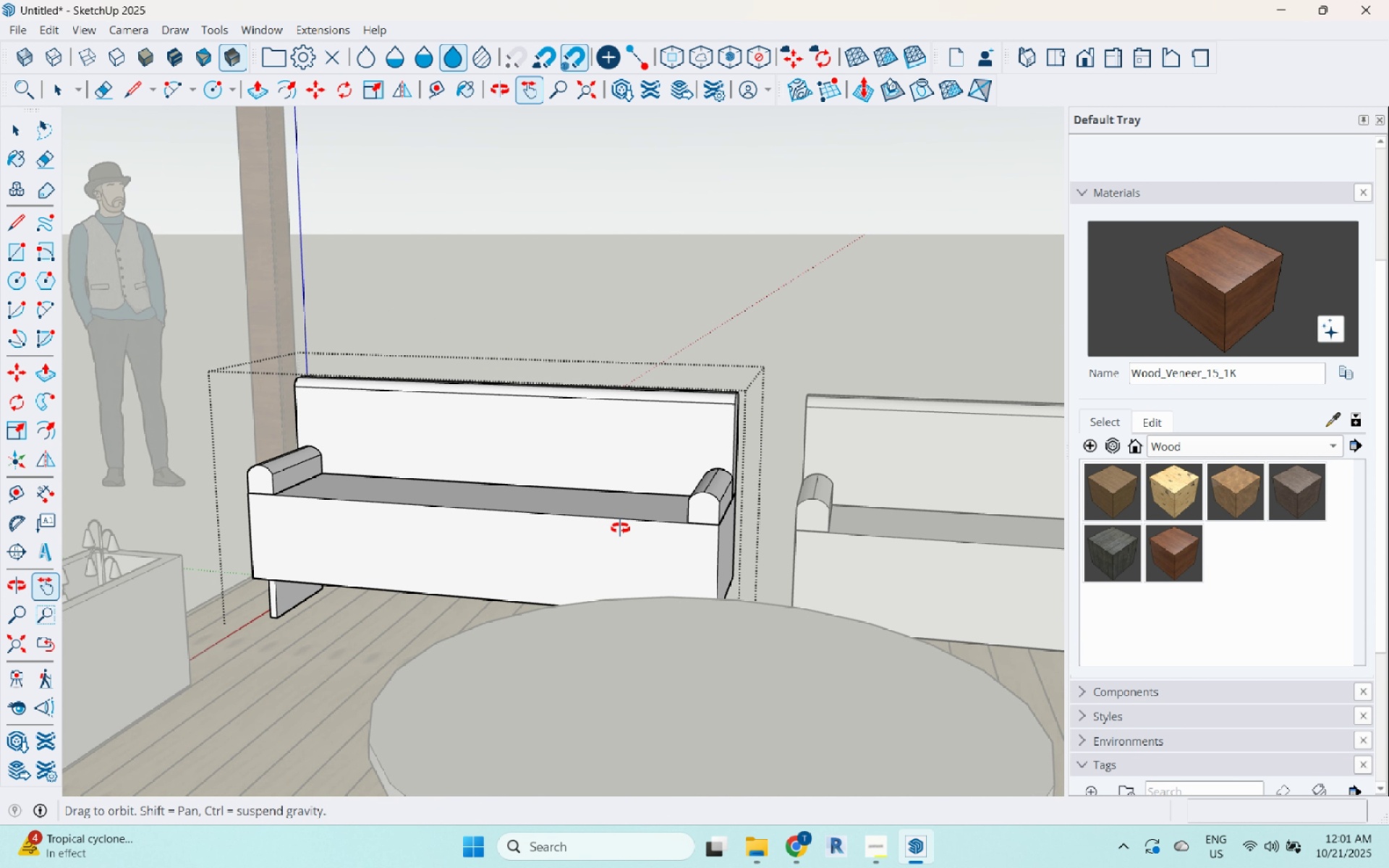 
key(Space)
 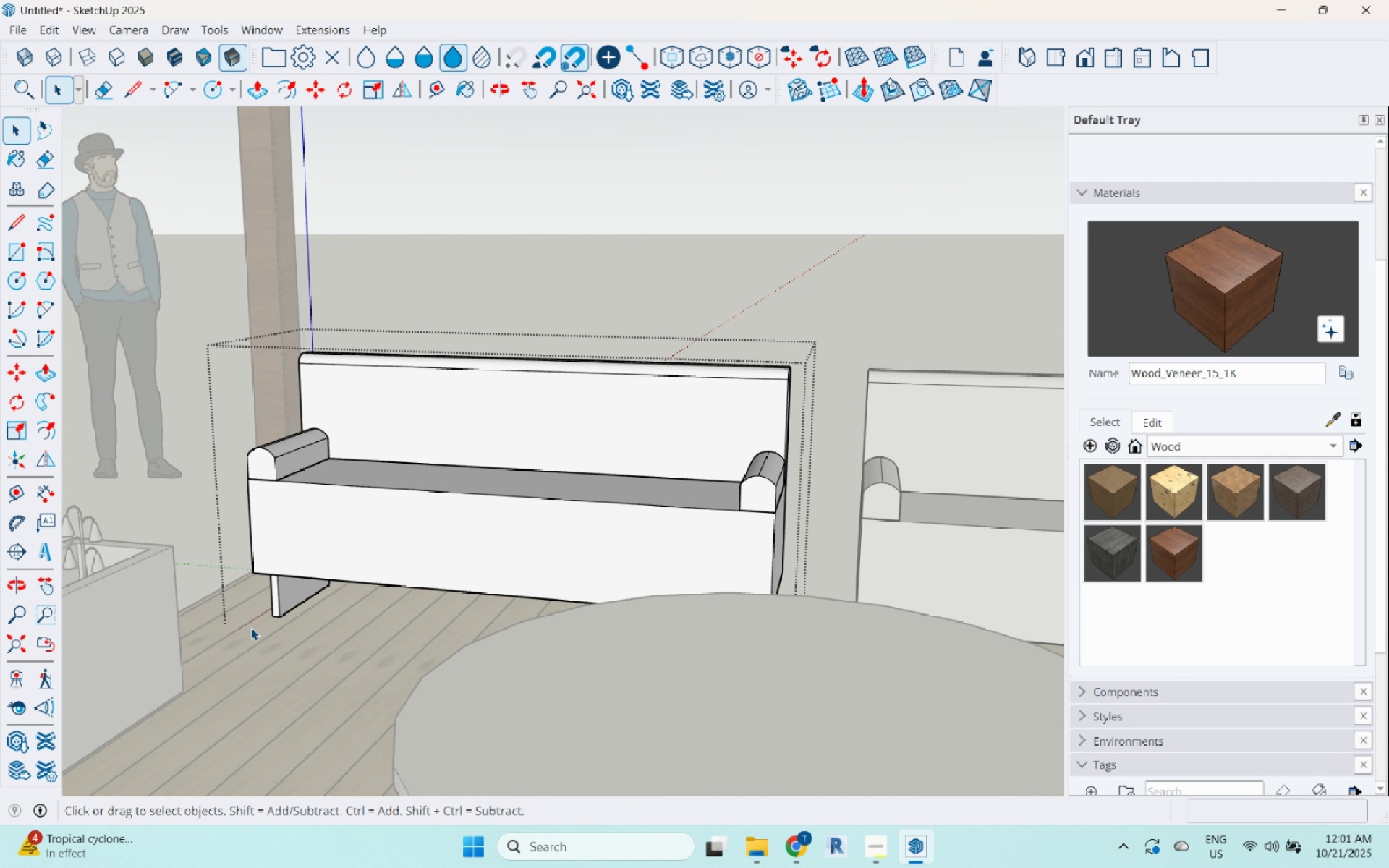 
scroll: coordinate [251, 628], scroll_direction: up, amount: 4.0
 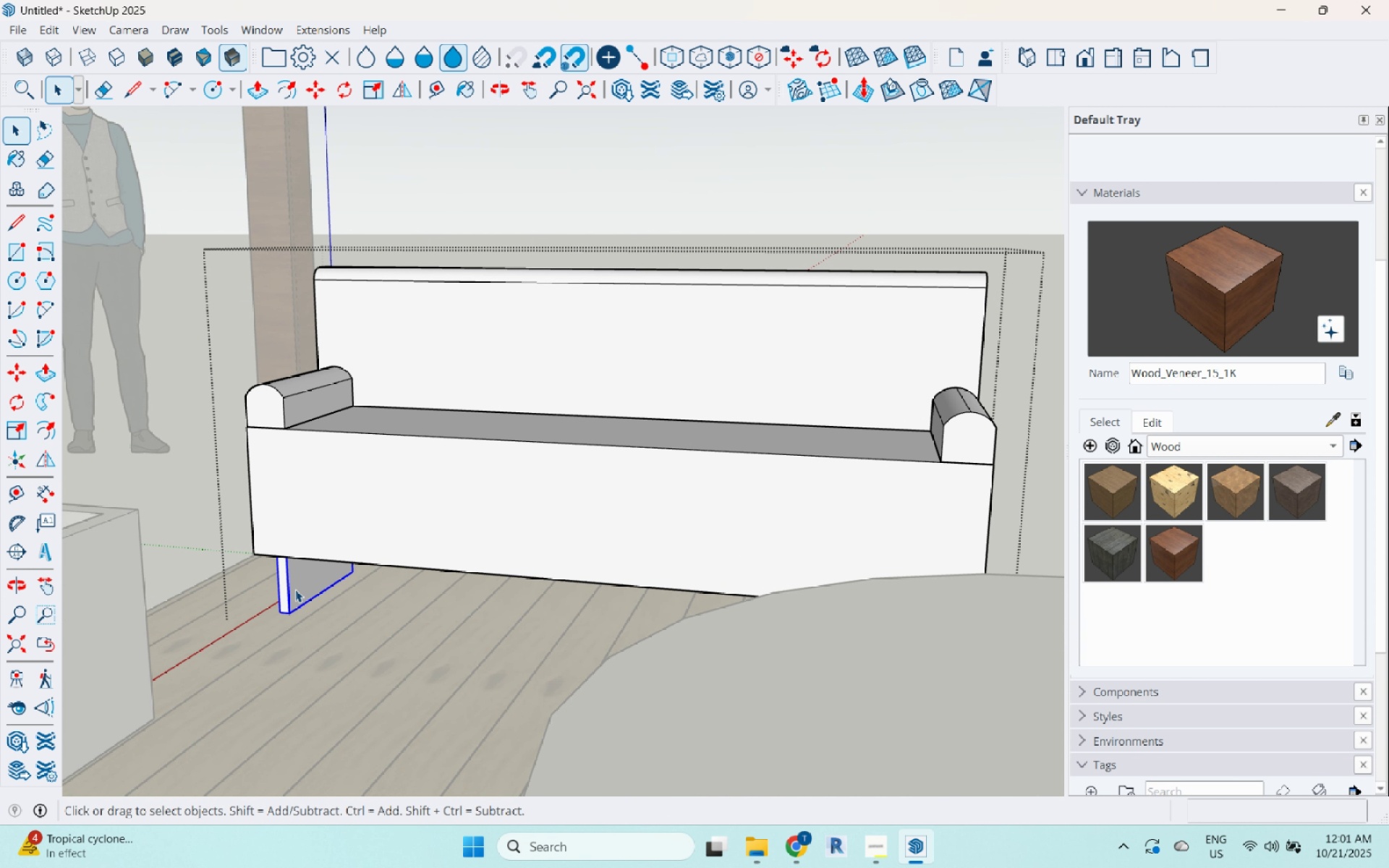 
double_click([295, 590])
 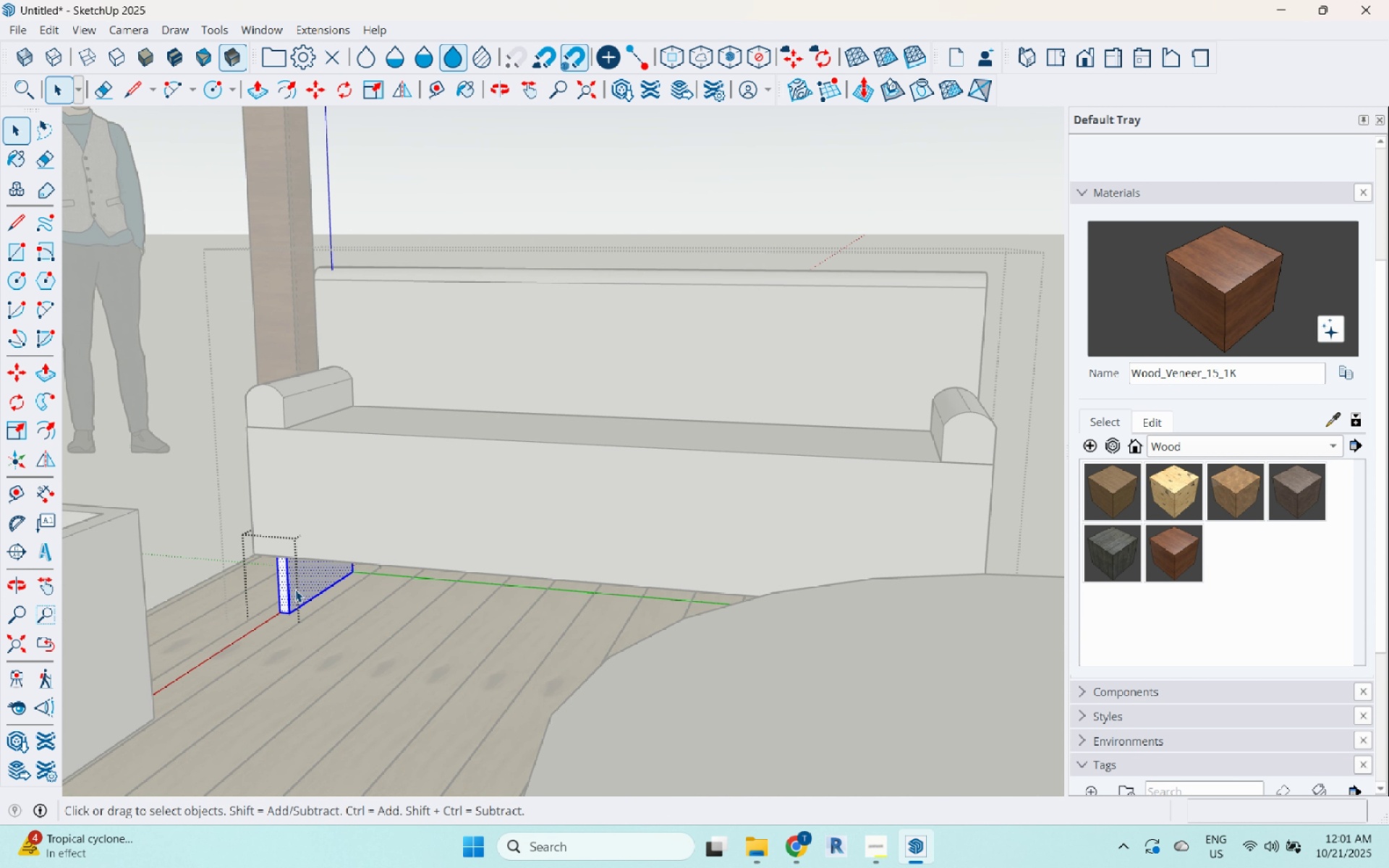 
triple_click([295, 590])
 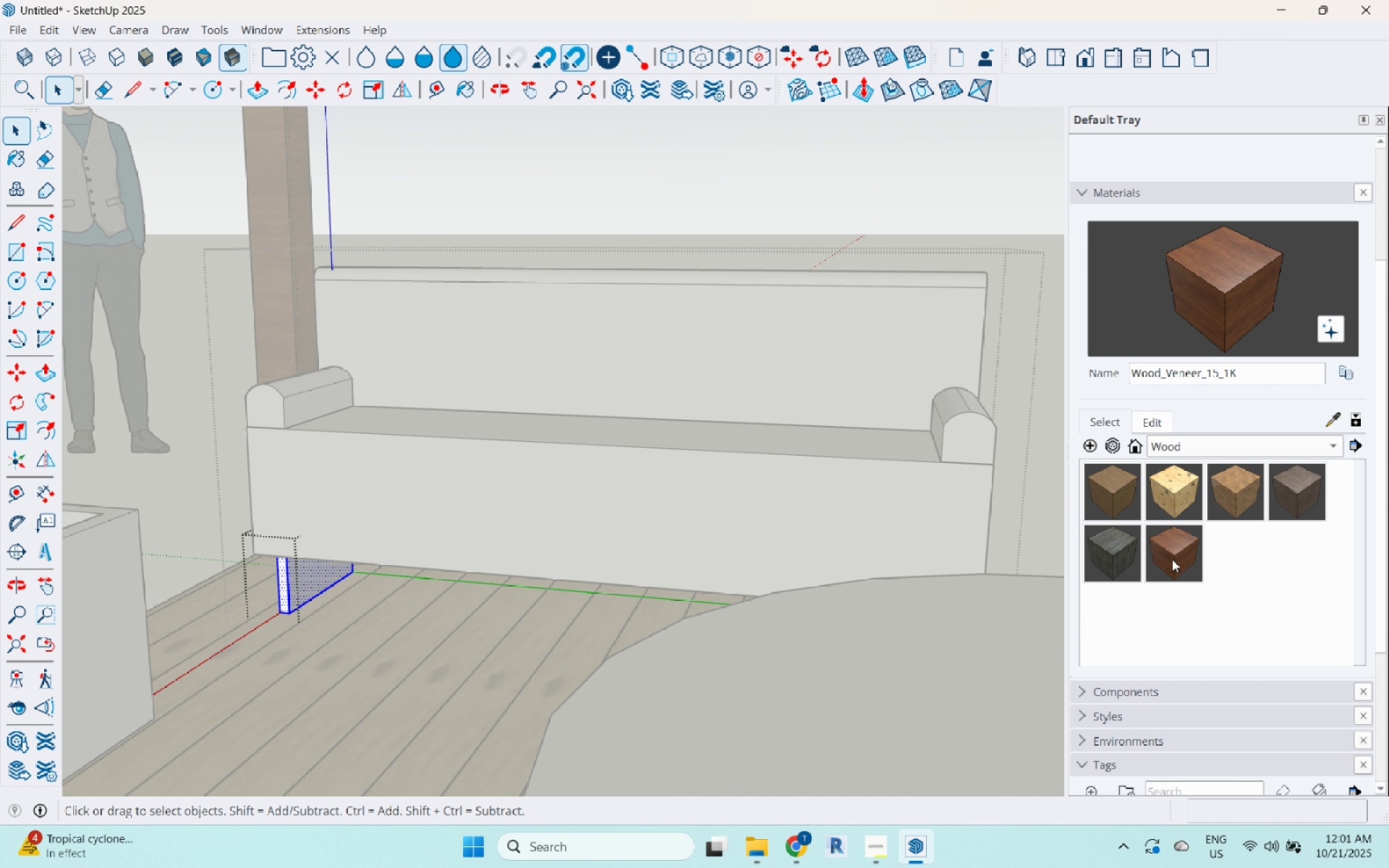 
left_click([1172, 559])
 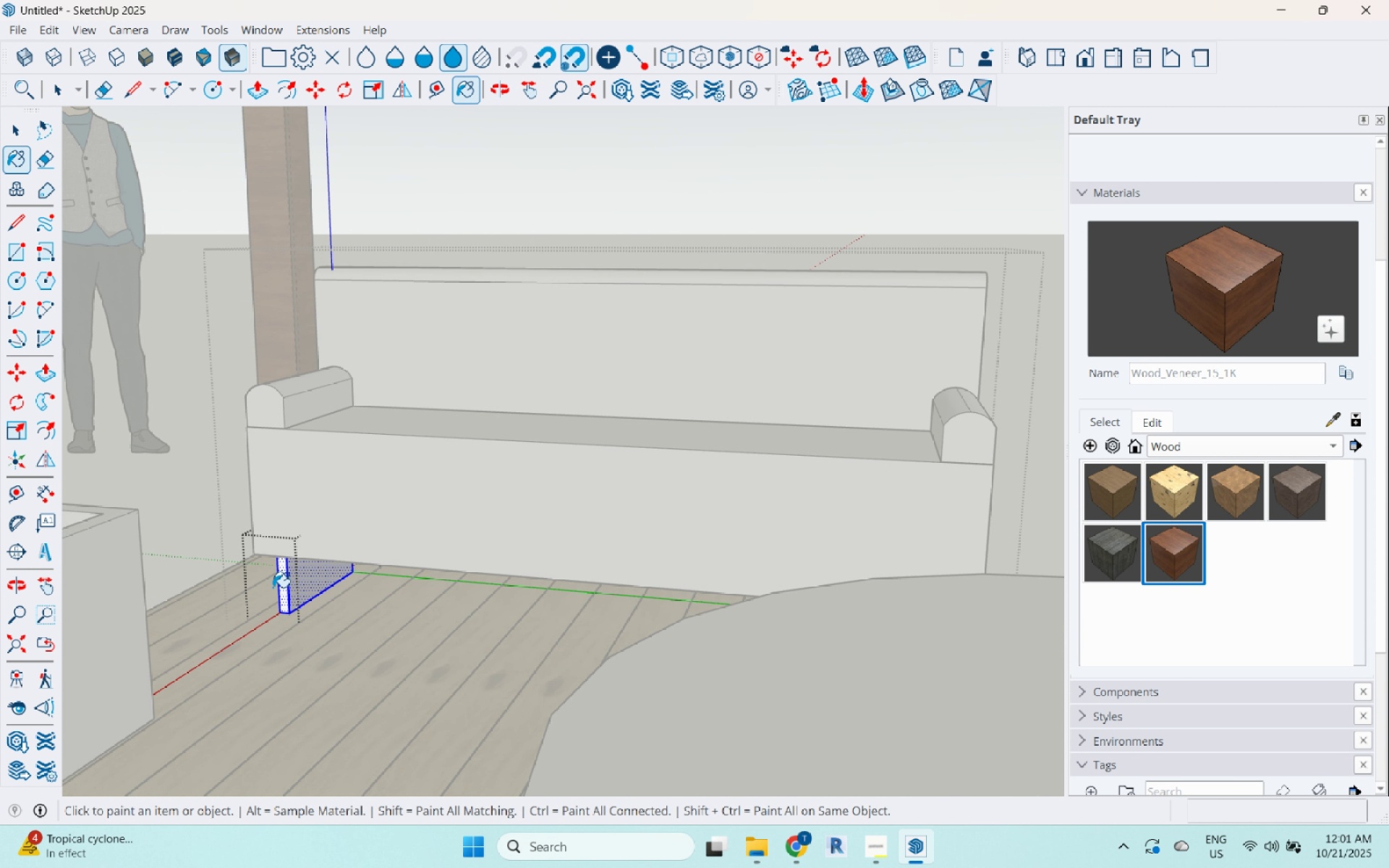 
left_click([291, 586])
 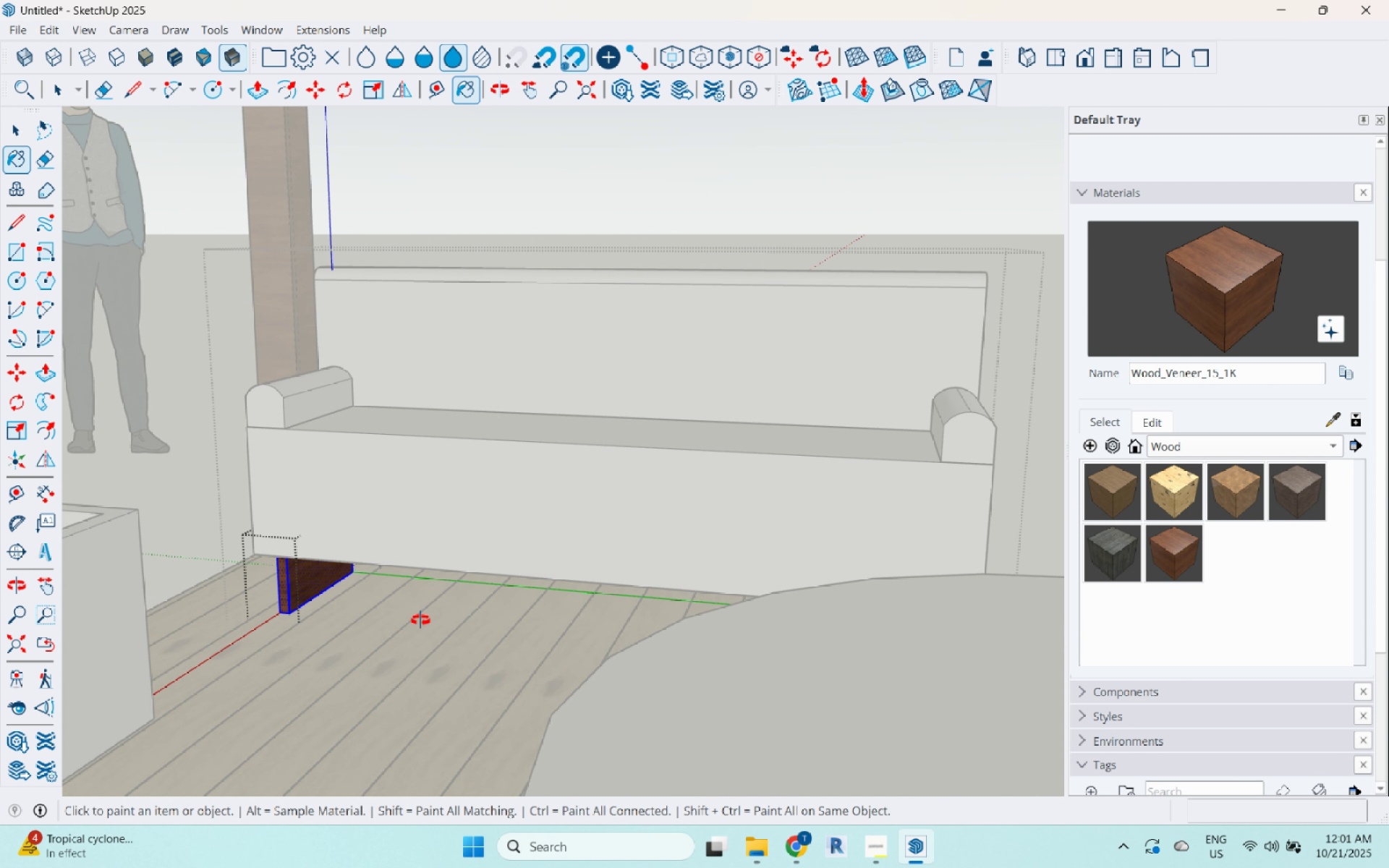 
key(Space)
 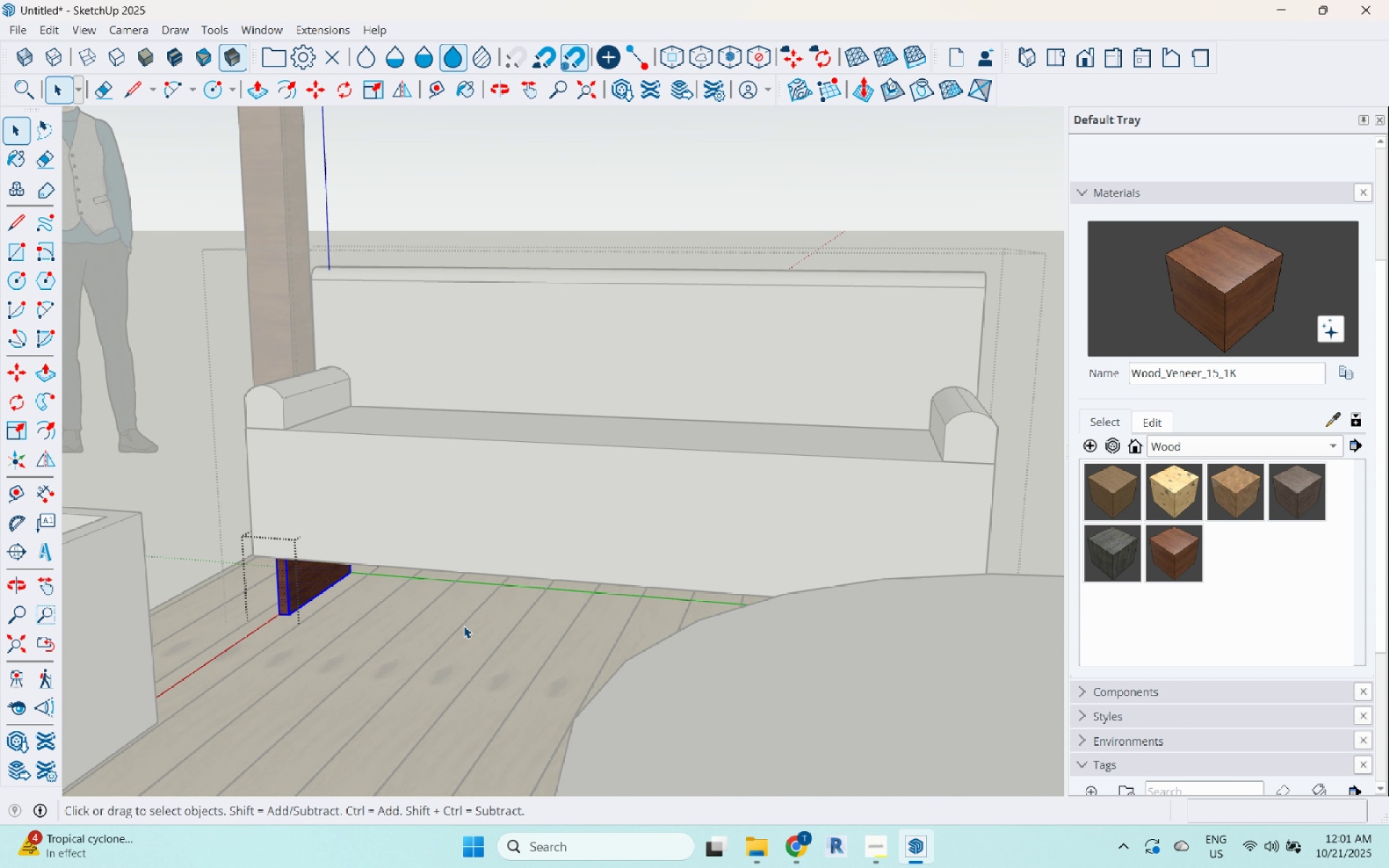 
key(Escape)
 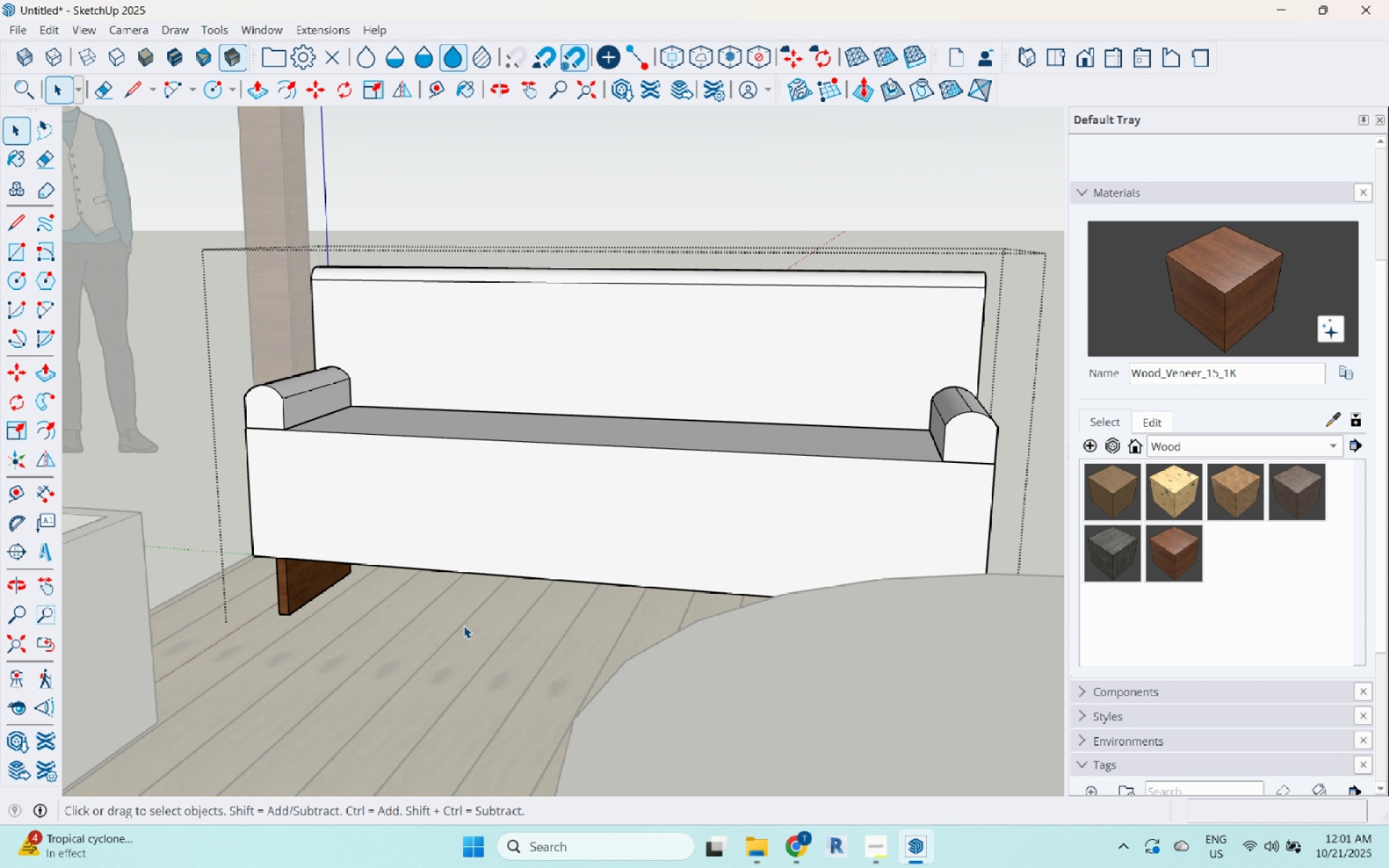 
key(Escape)
 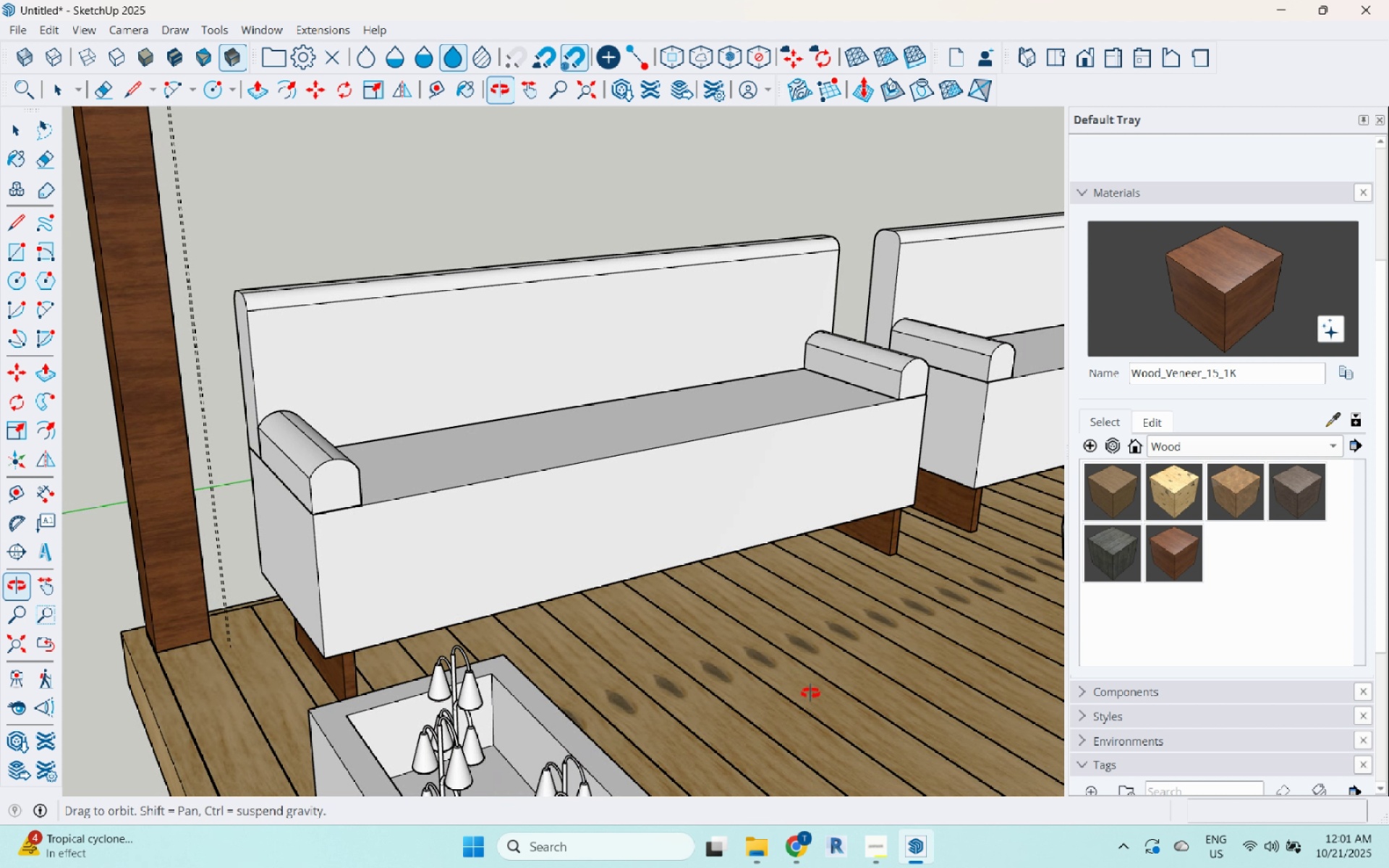 
scroll: coordinate [507, 559], scroll_direction: up, amount: 1.0
 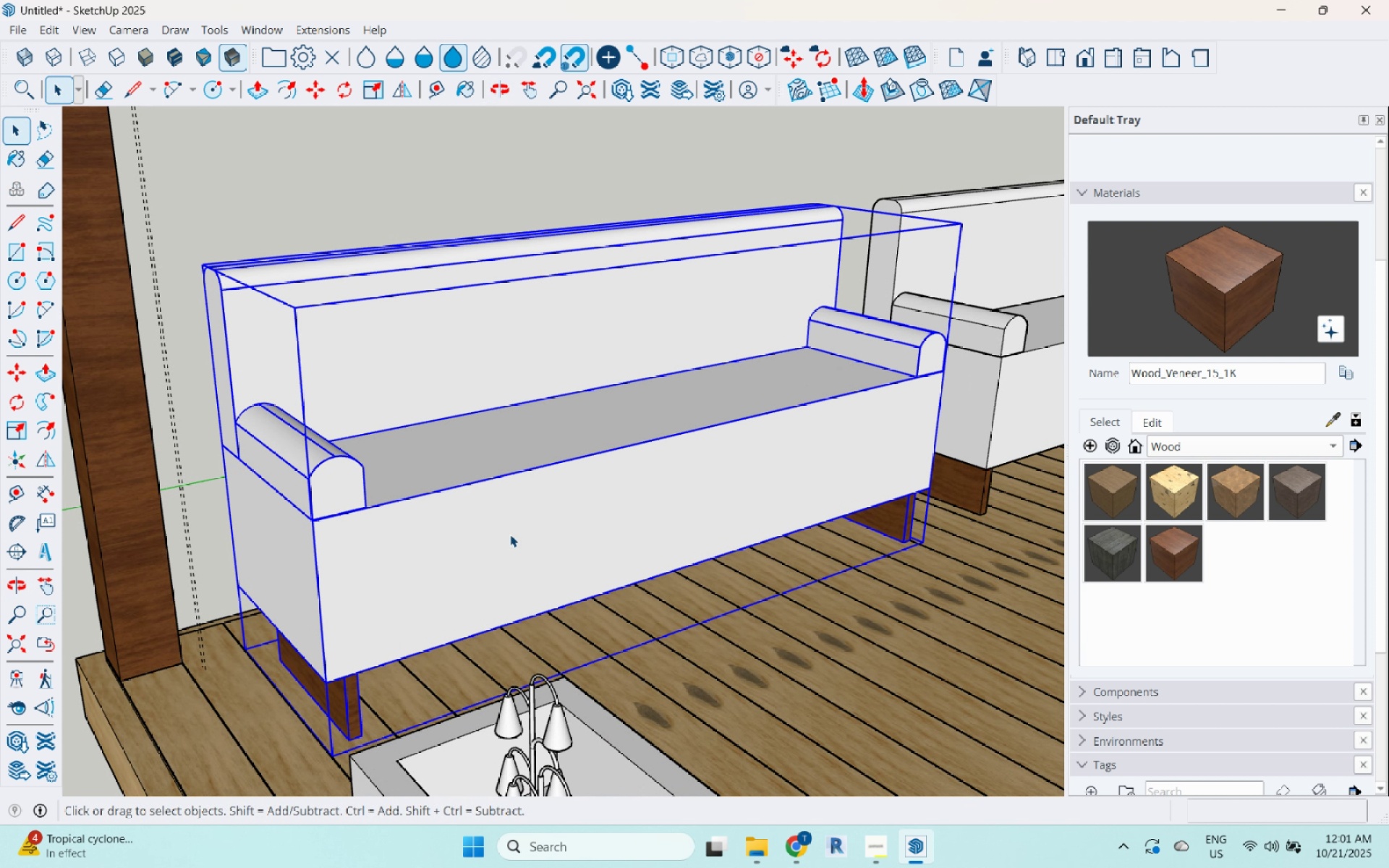 
double_click([510, 535])
 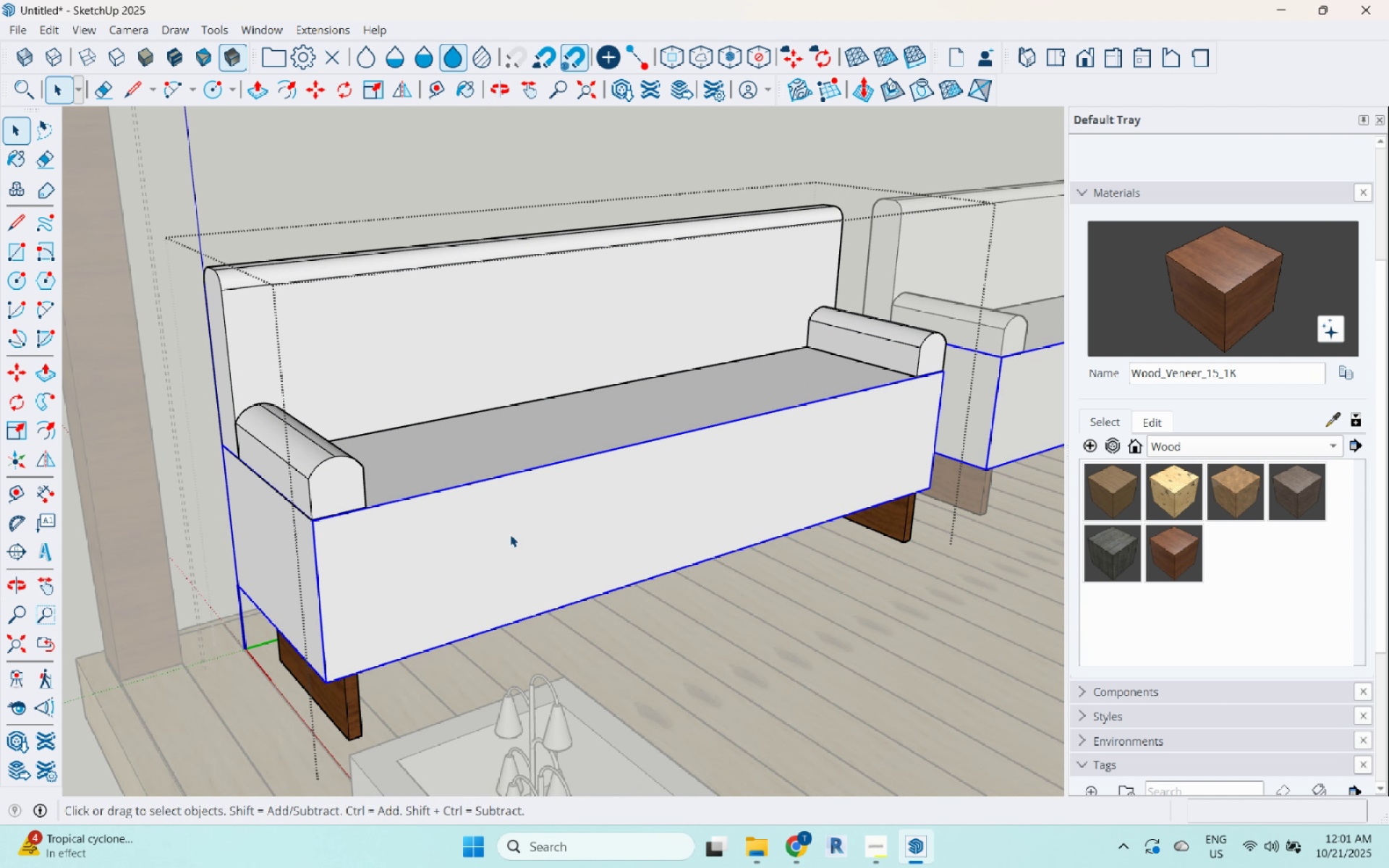 
triple_click([510, 535])
 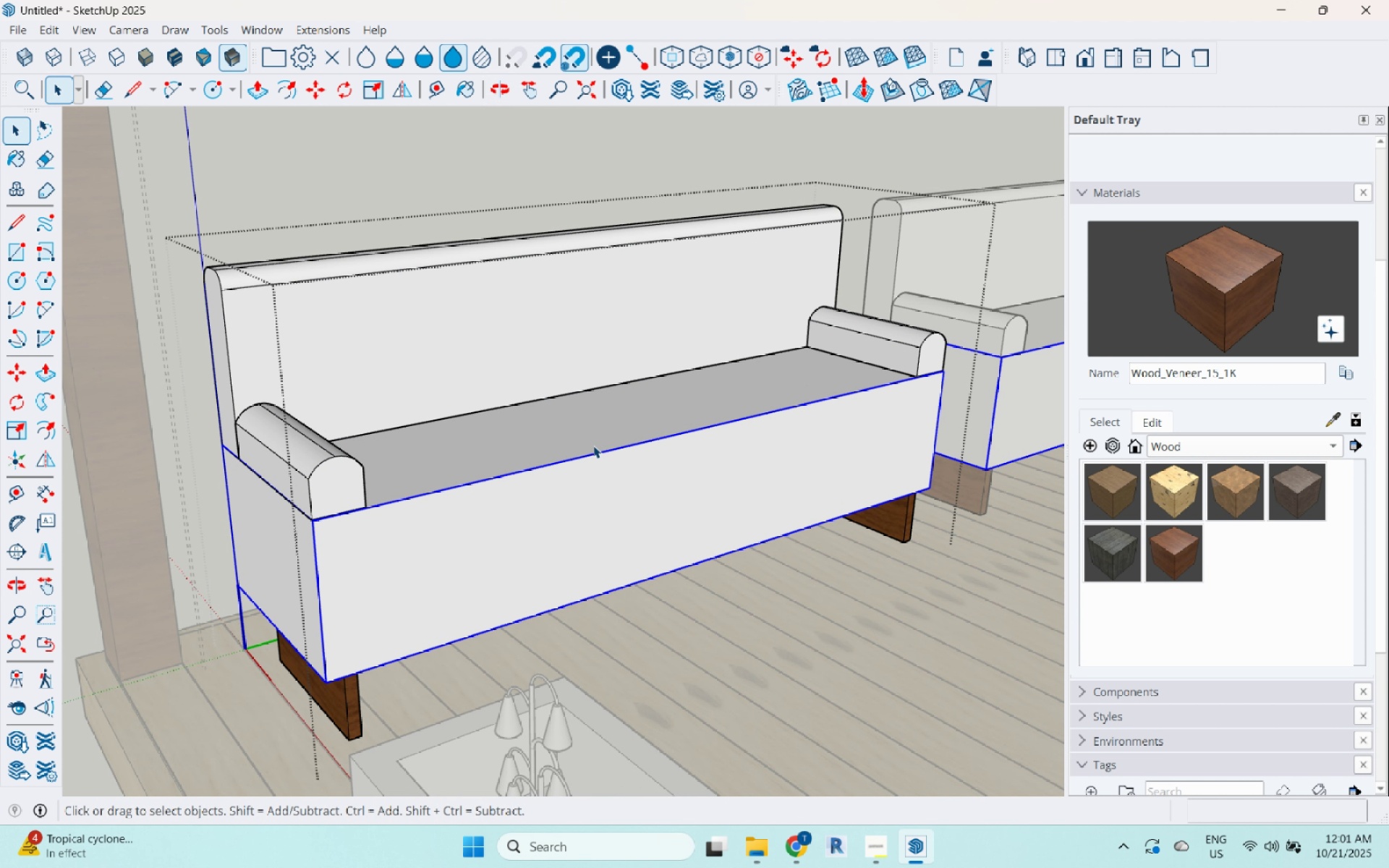 
double_click([593, 446])
 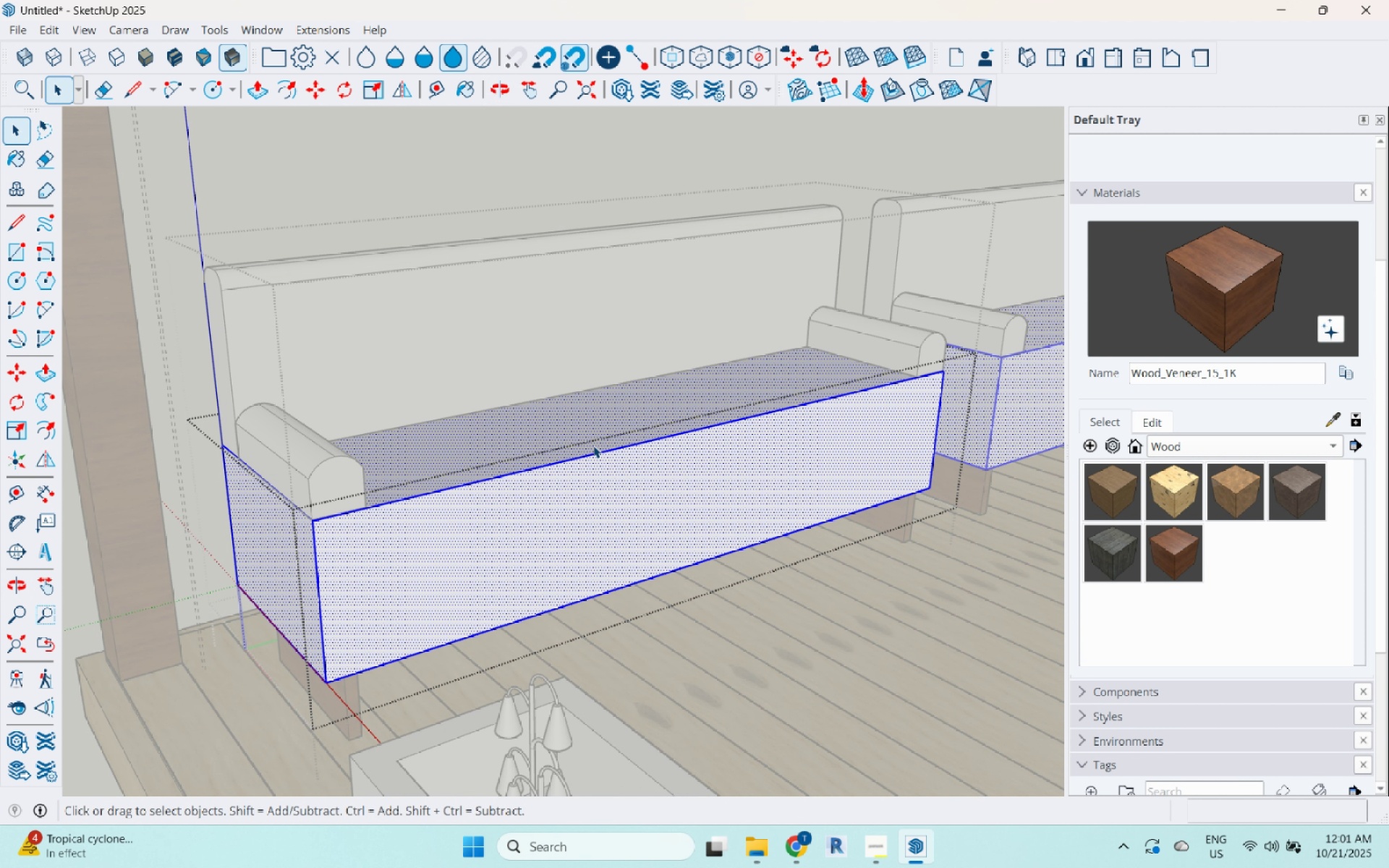 
triple_click([593, 446])
 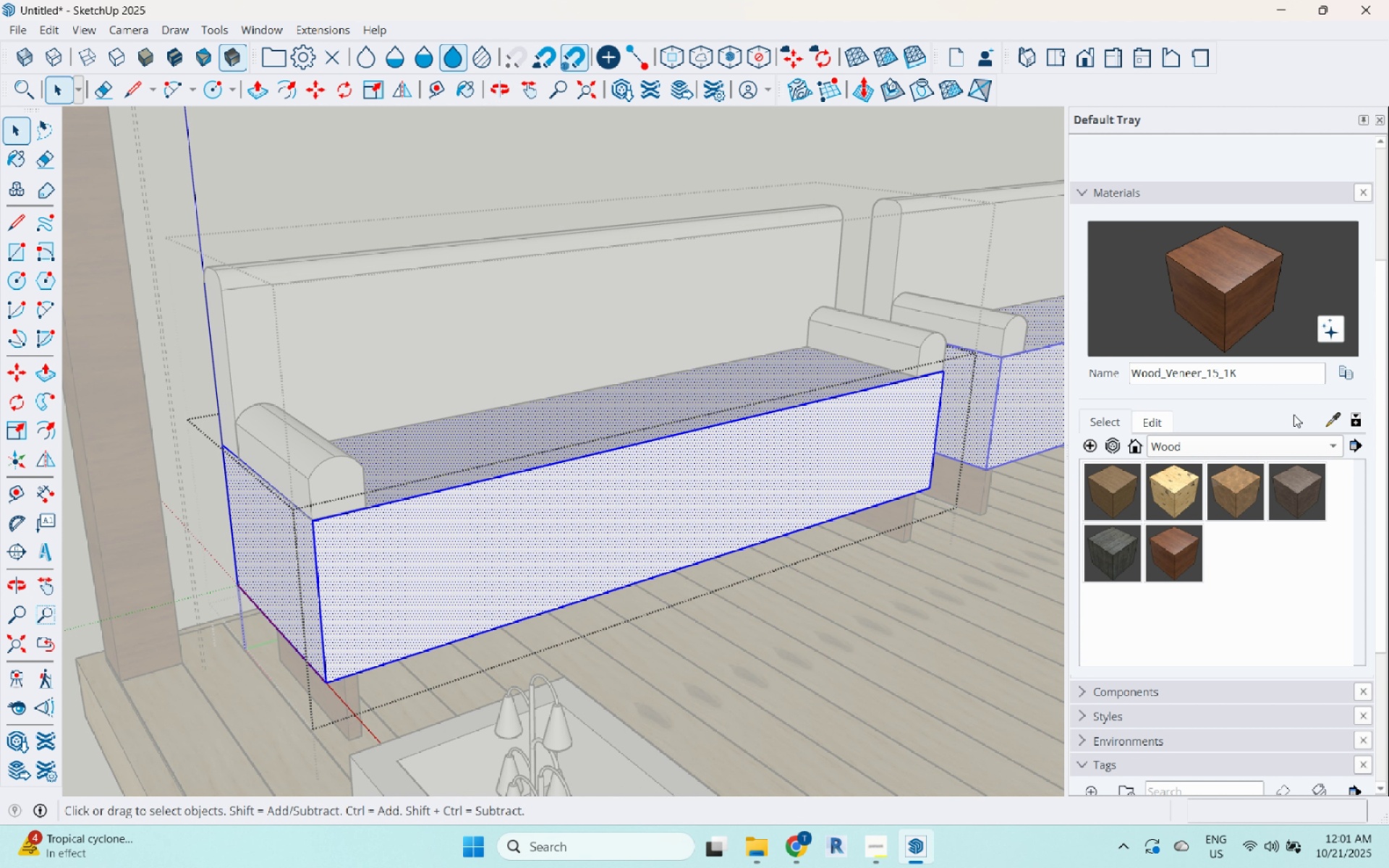 
left_click([1286, 446])
 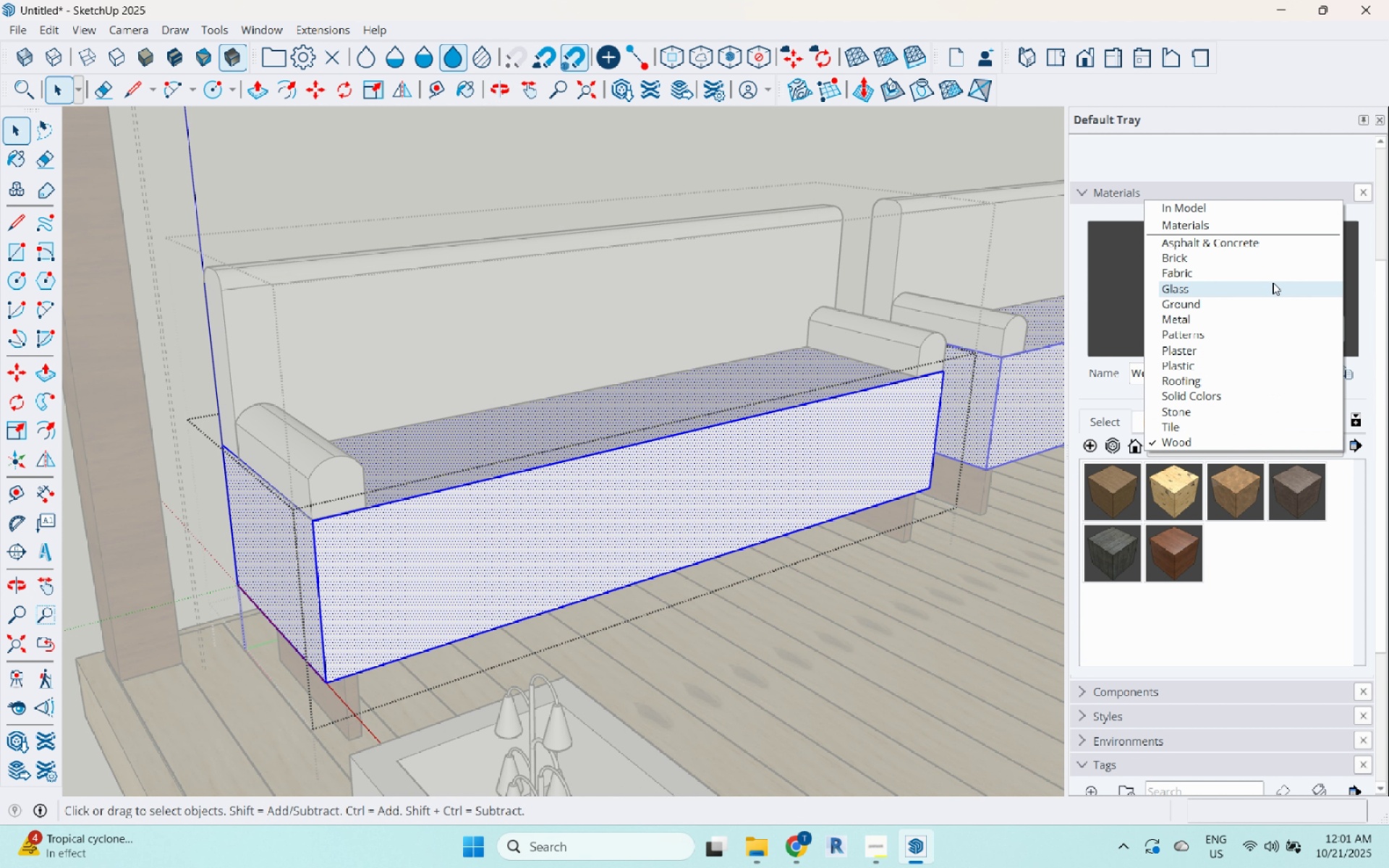 
left_click([1274, 278])
 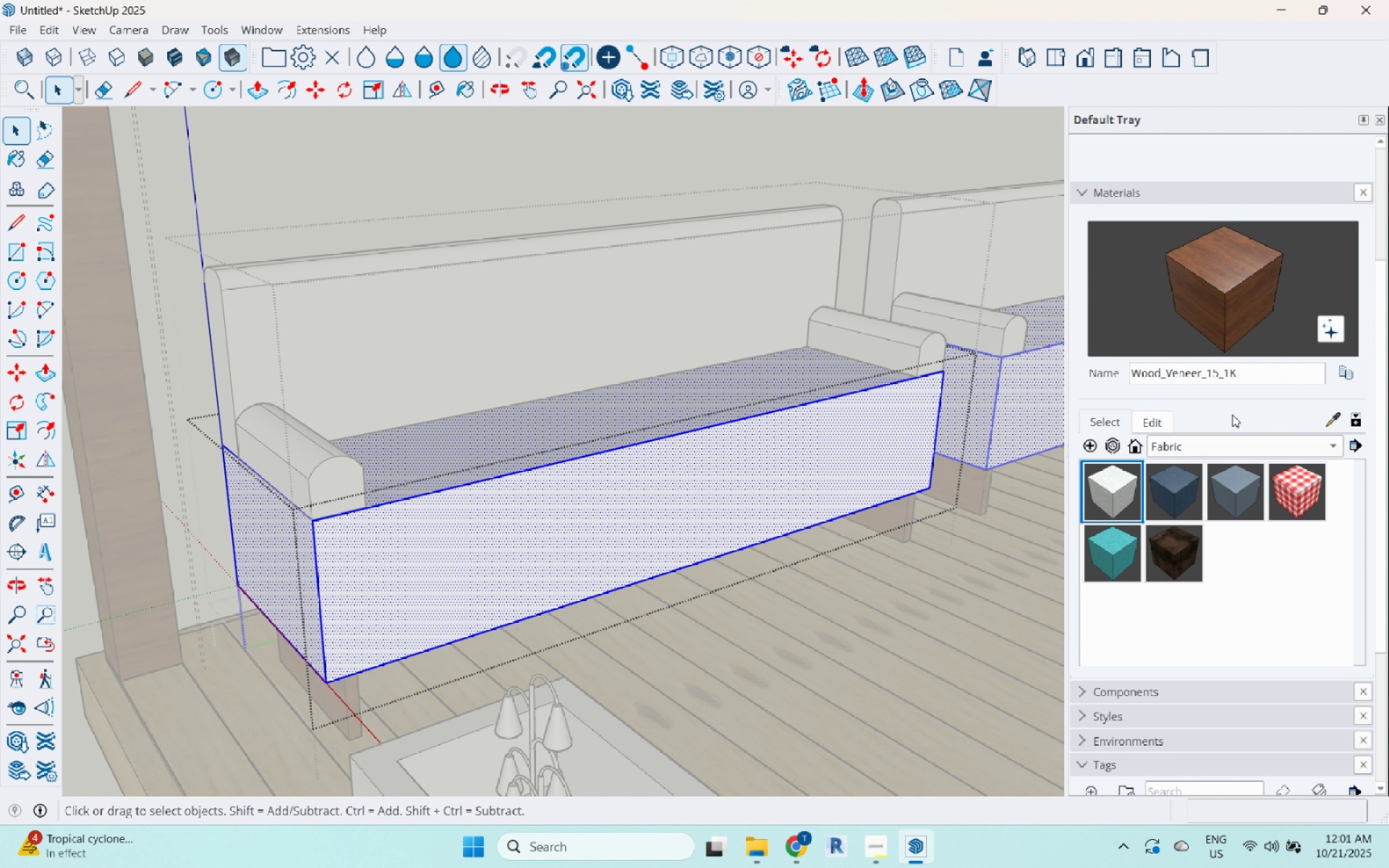 
left_click([1238, 437])
 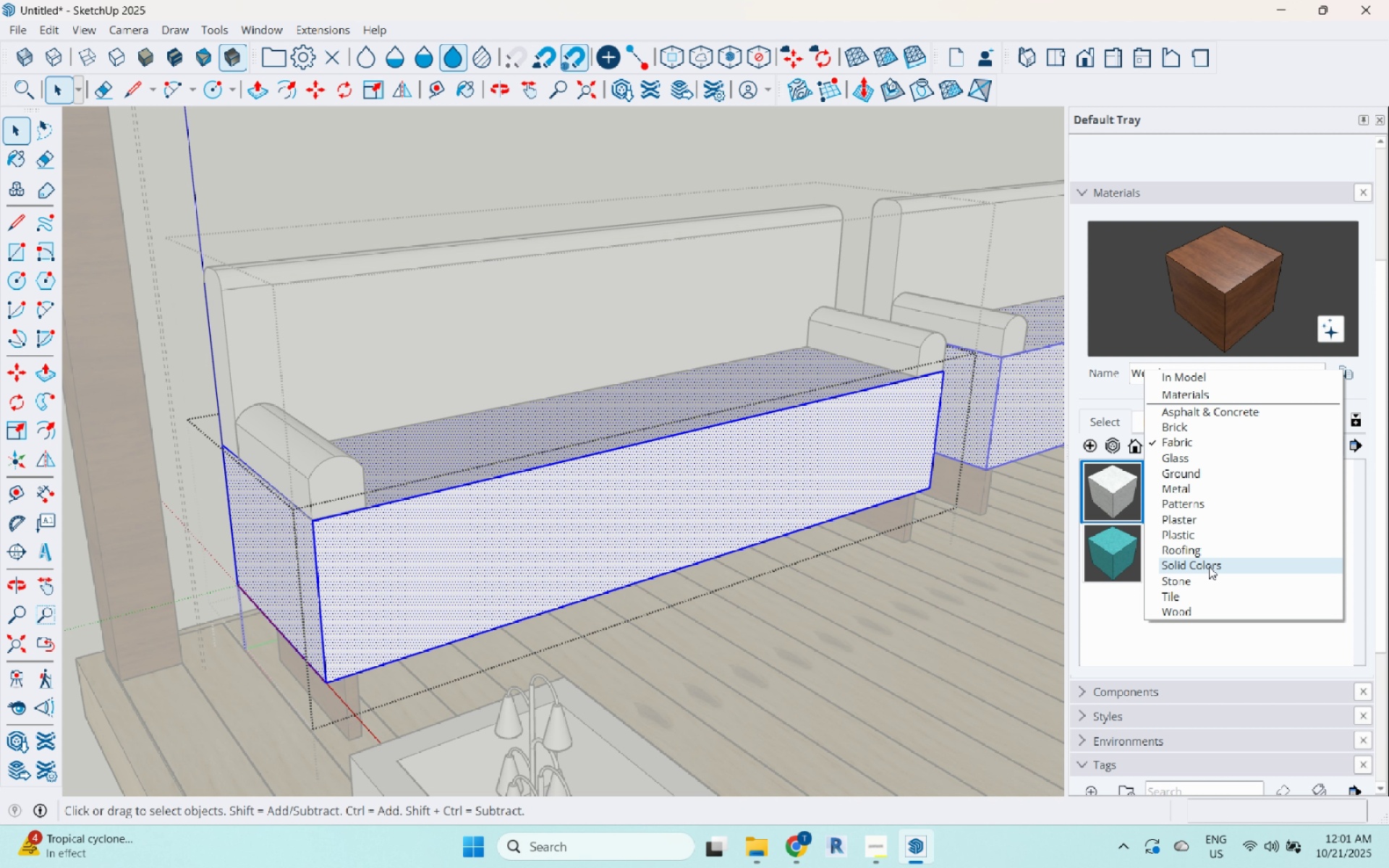 
left_click([1224, 522])
 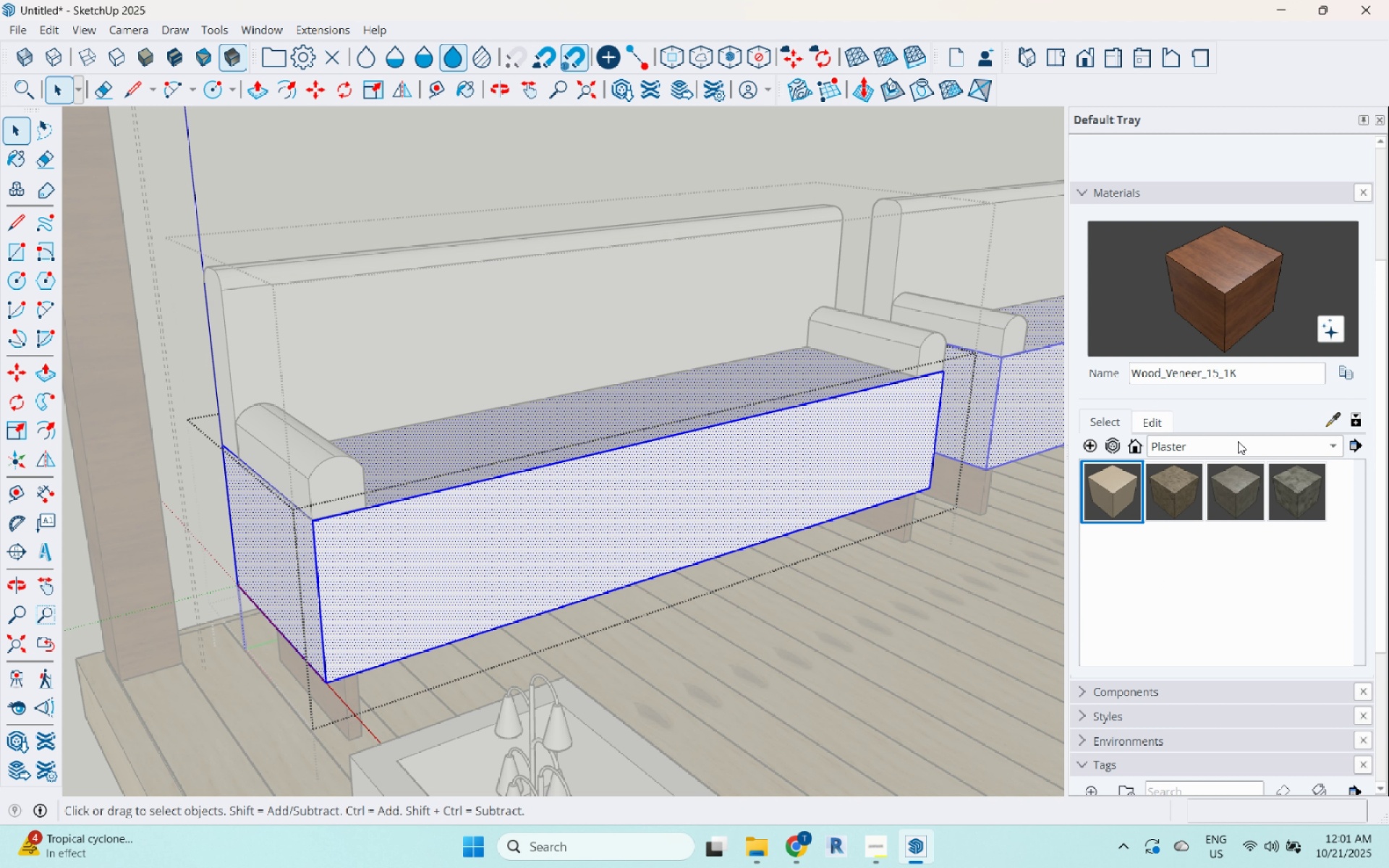 
left_click([1238, 441])
 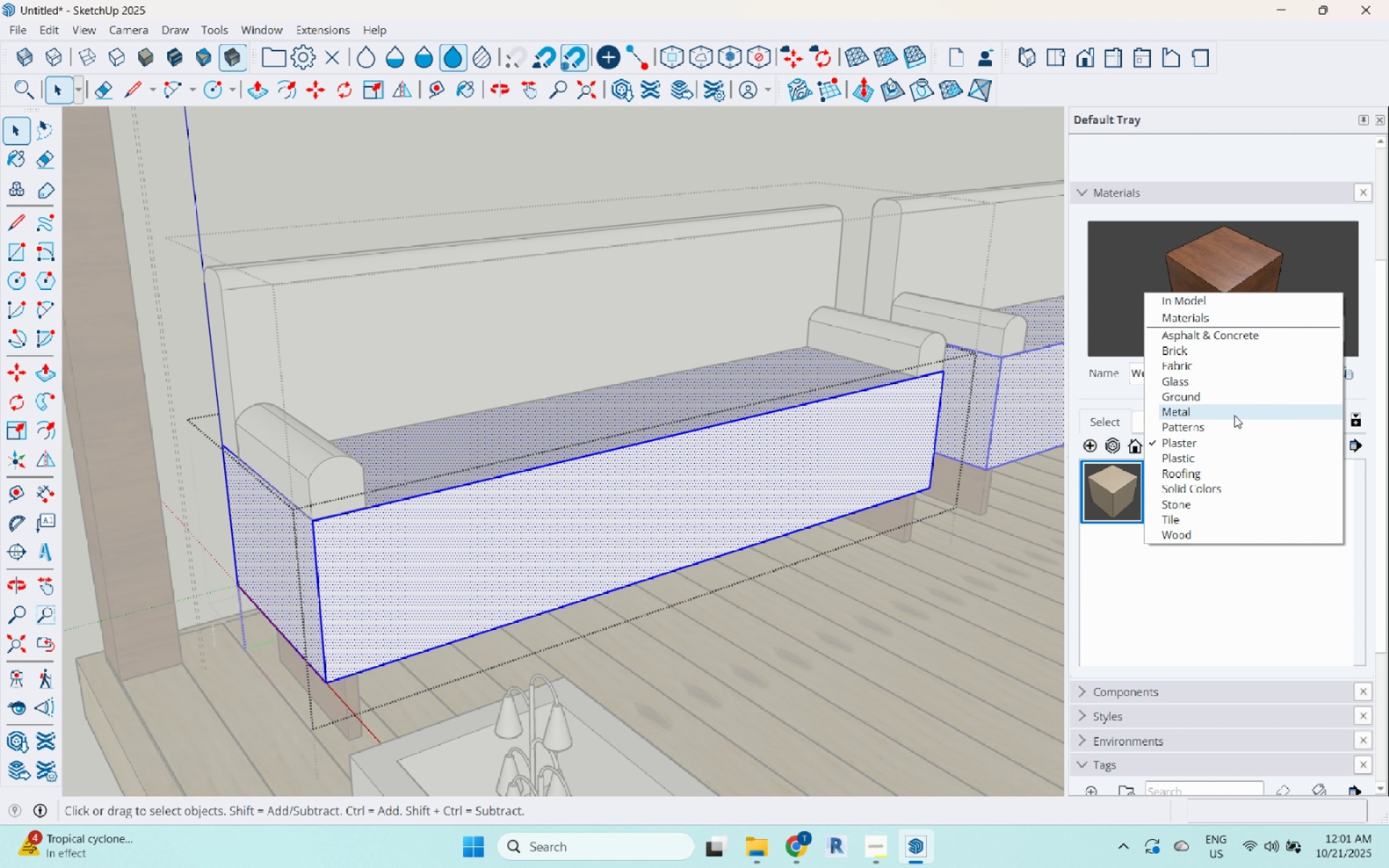 
left_click([1233, 423])
 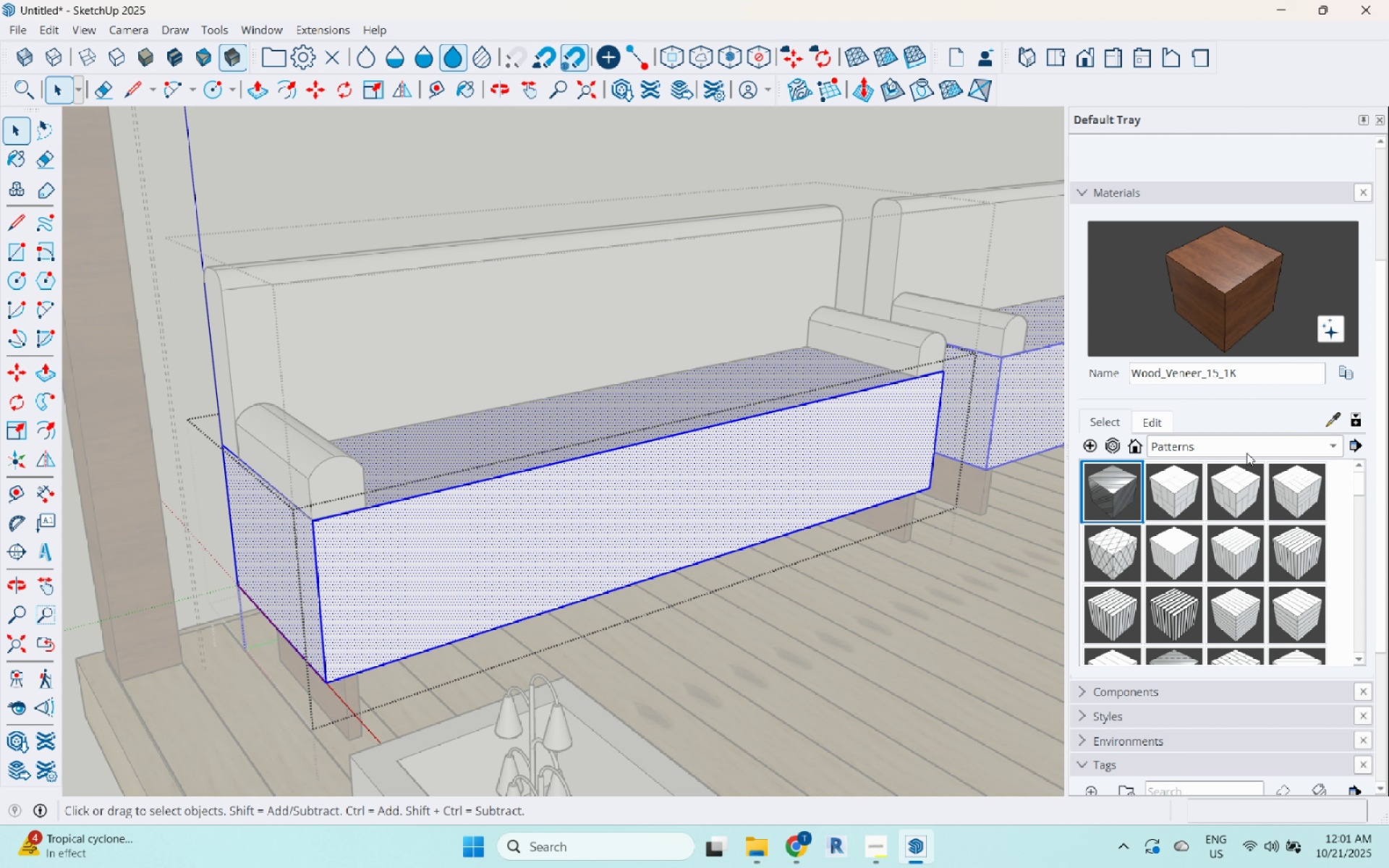 
left_click([1246, 453])
 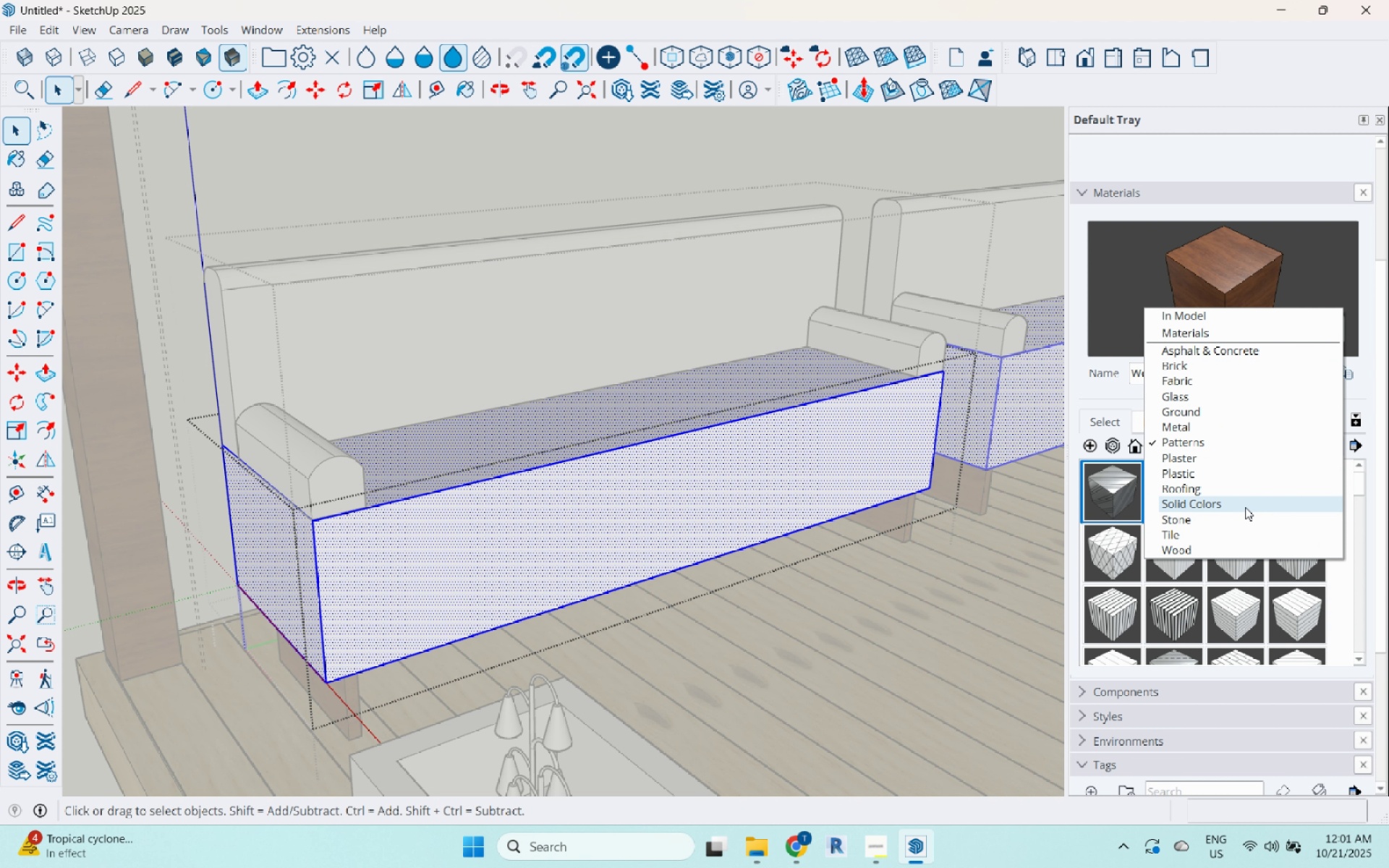 
left_click([1246, 506])
 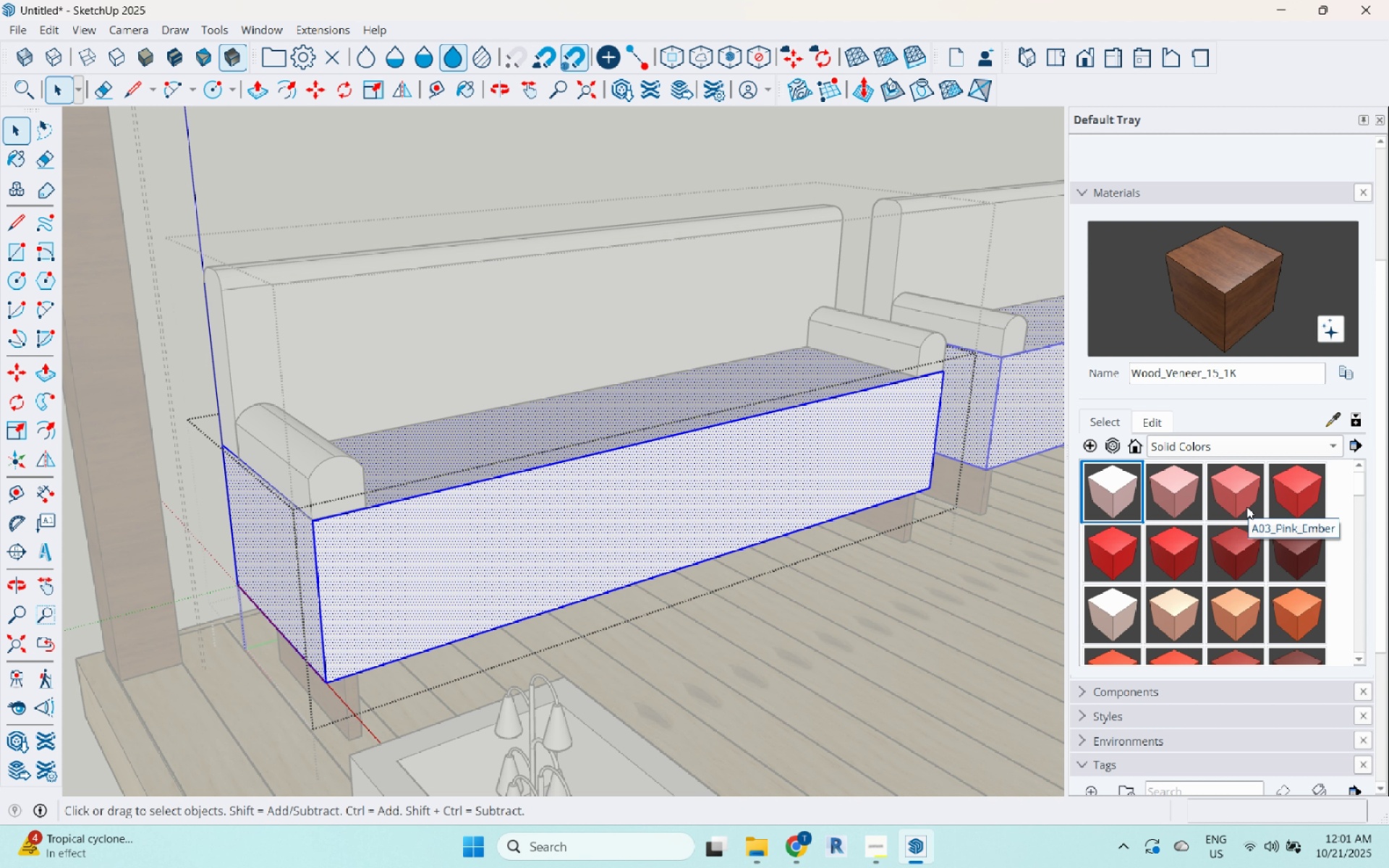 
wait(10.1)
 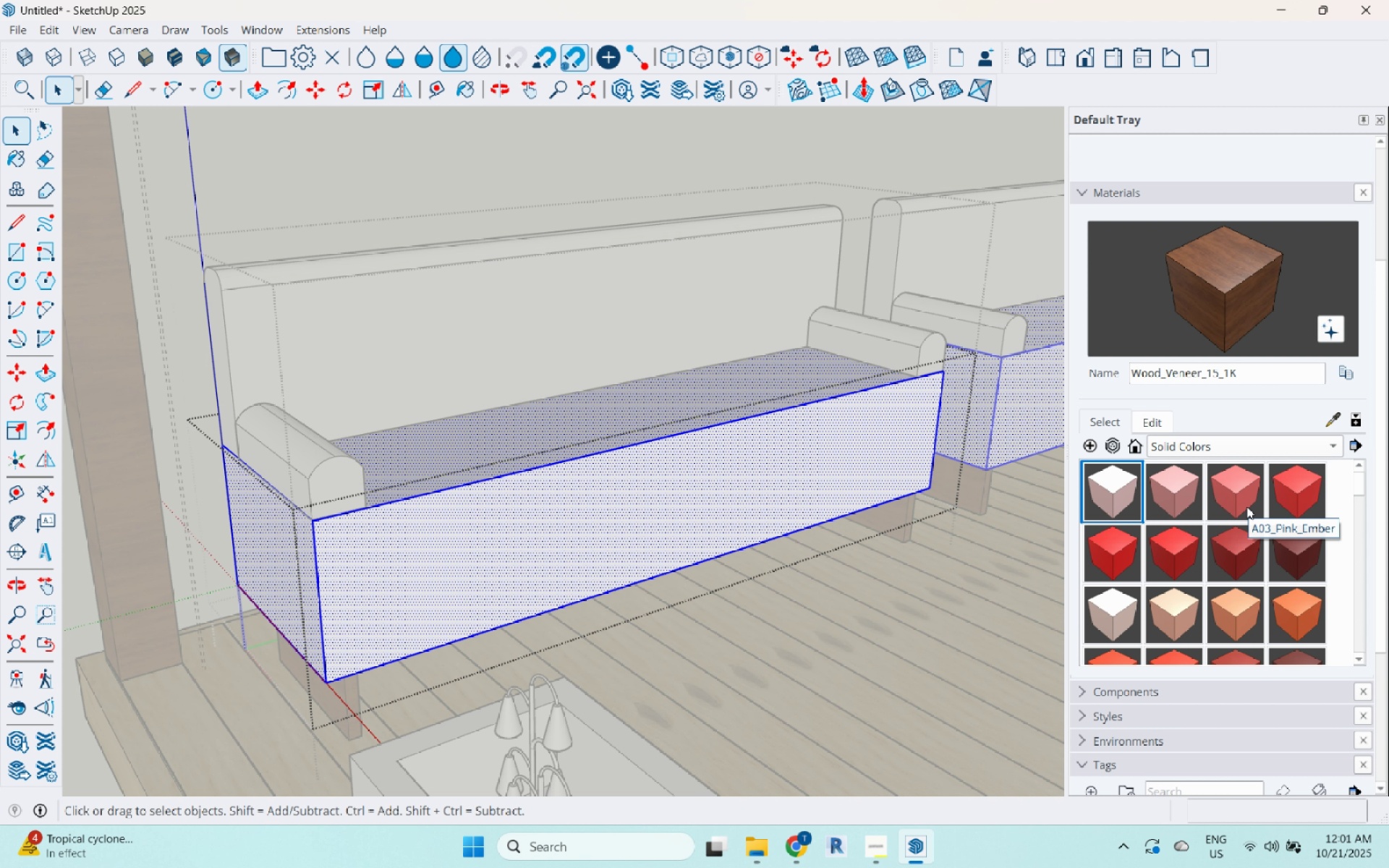 
scroll: coordinate [1180, 607], scroll_direction: down, amount: 14.0
 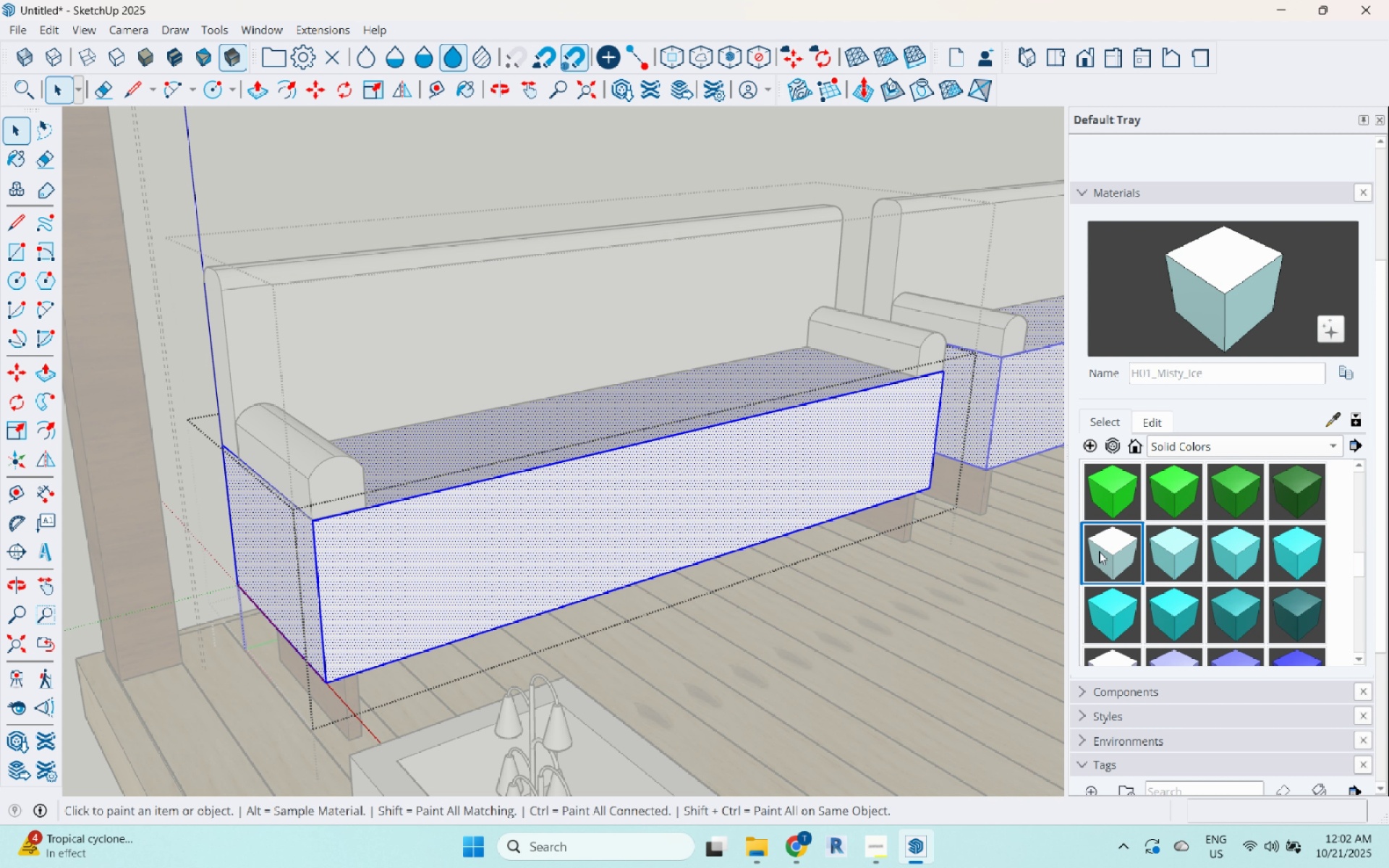 
double_click([677, 413])
 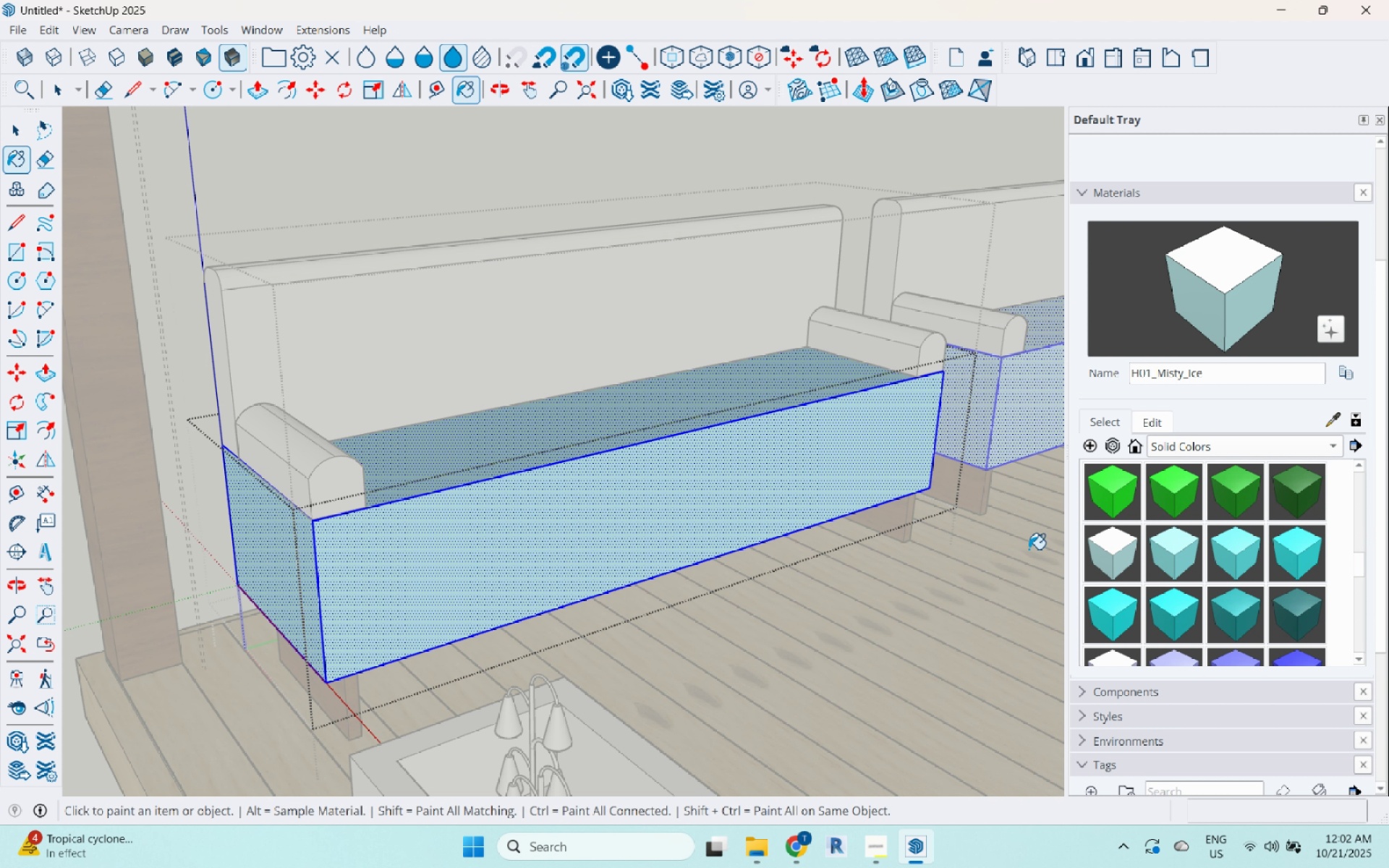 
scroll: coordinate [1255, 605], scroll_direction: down, amount: 2.0
 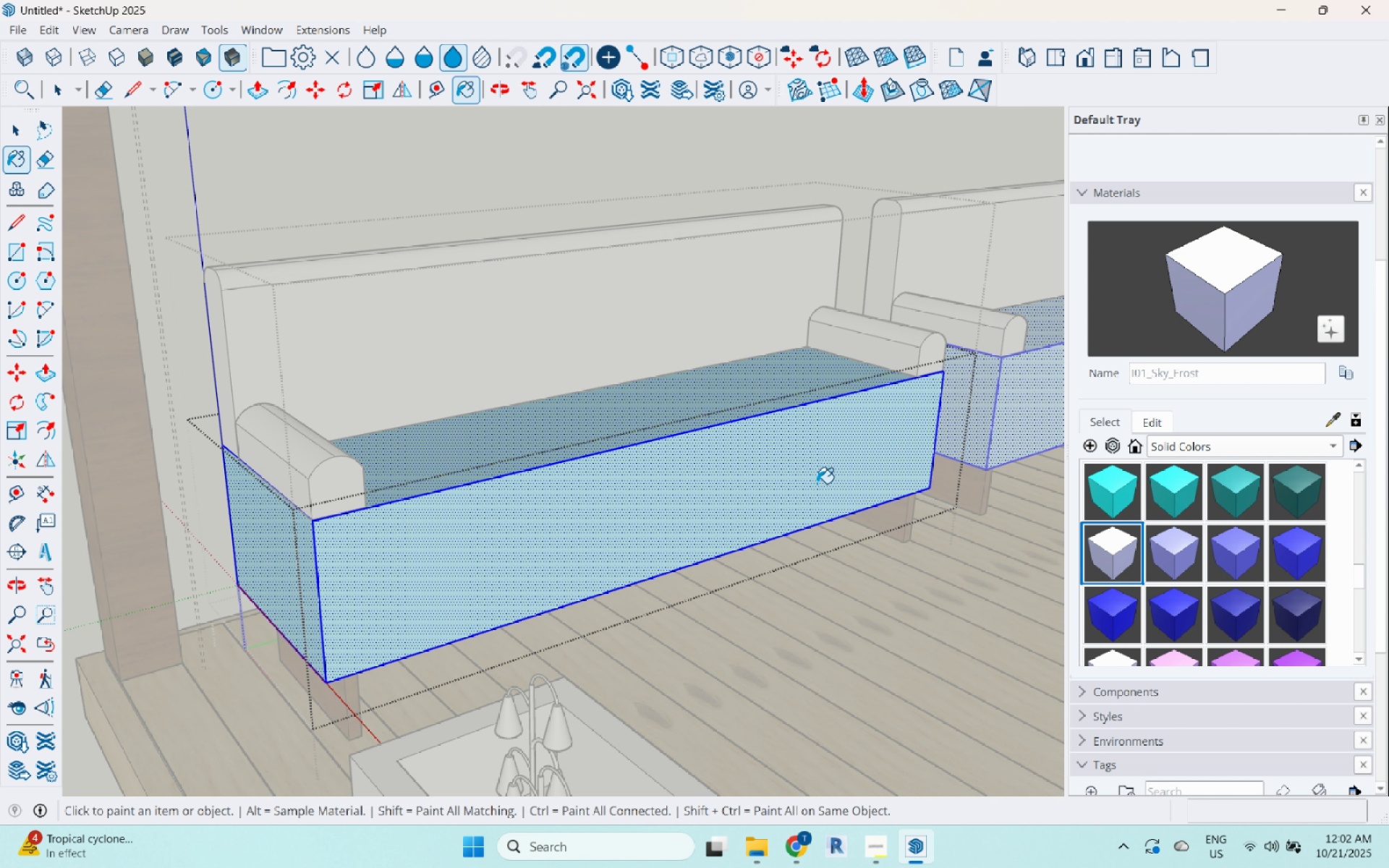 
double_click([702, 455])
 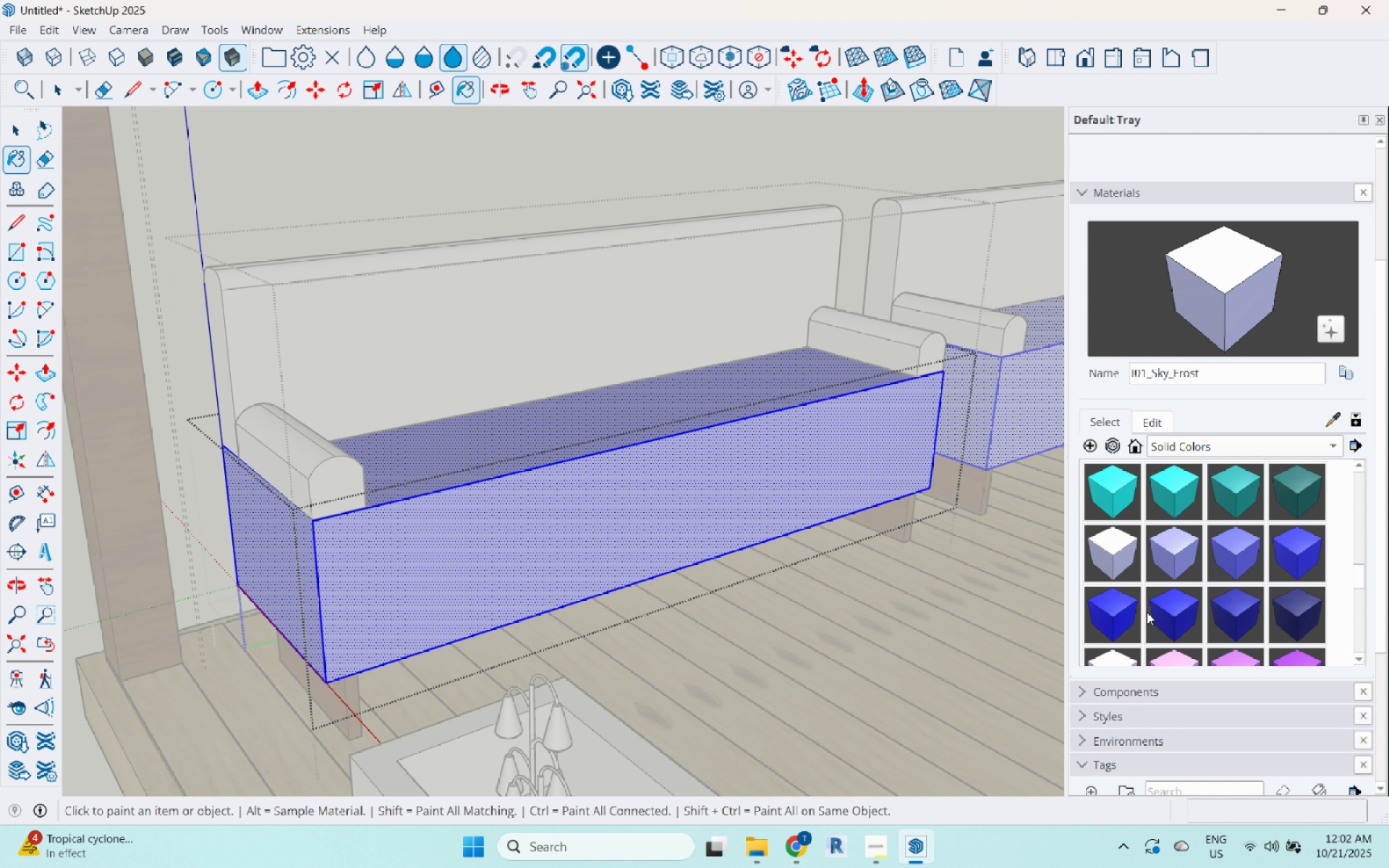 
scroll: coordinate [1150, 612], scroll_direction: down, amount: 2.0
 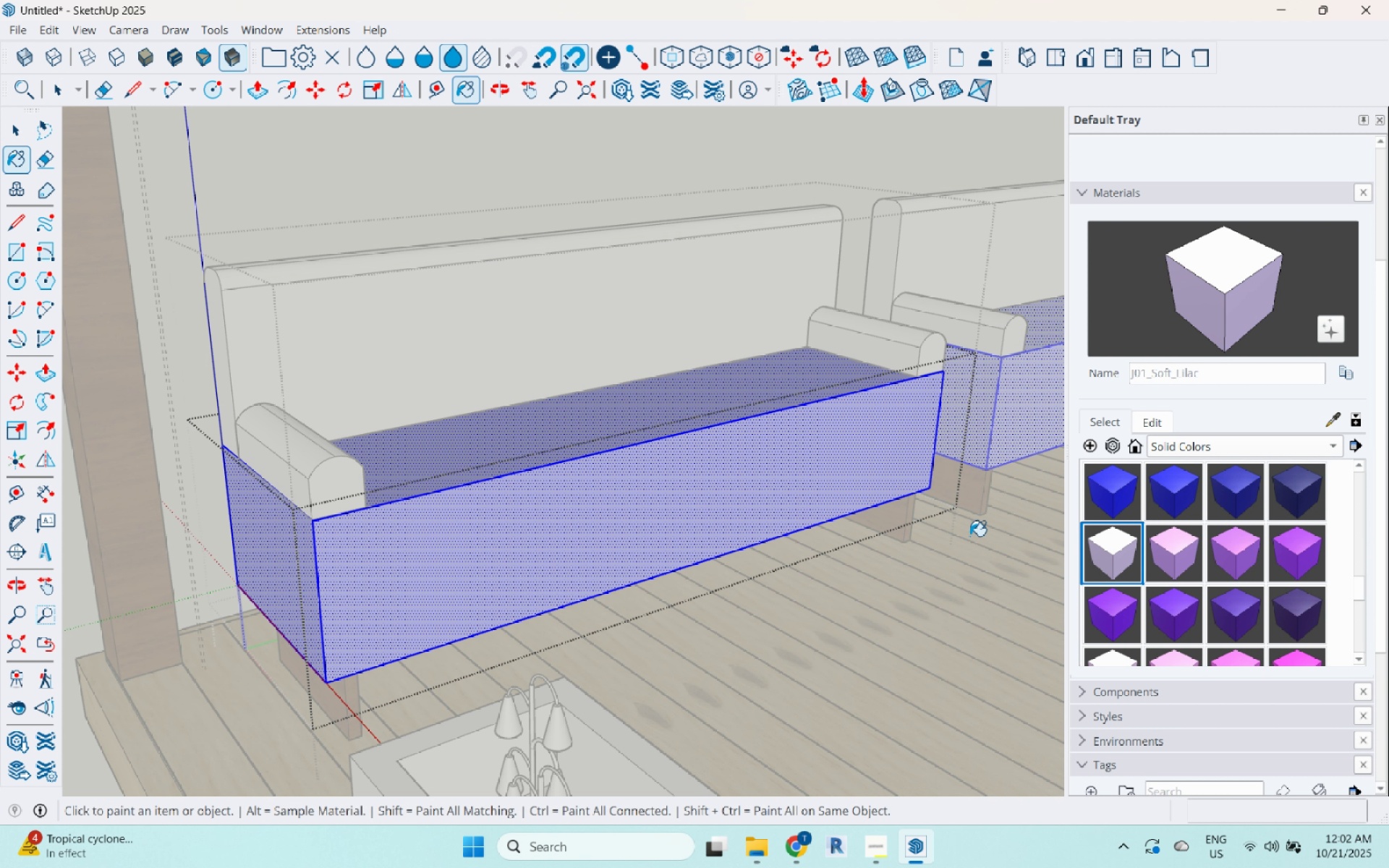 
double_click([666, 470])
 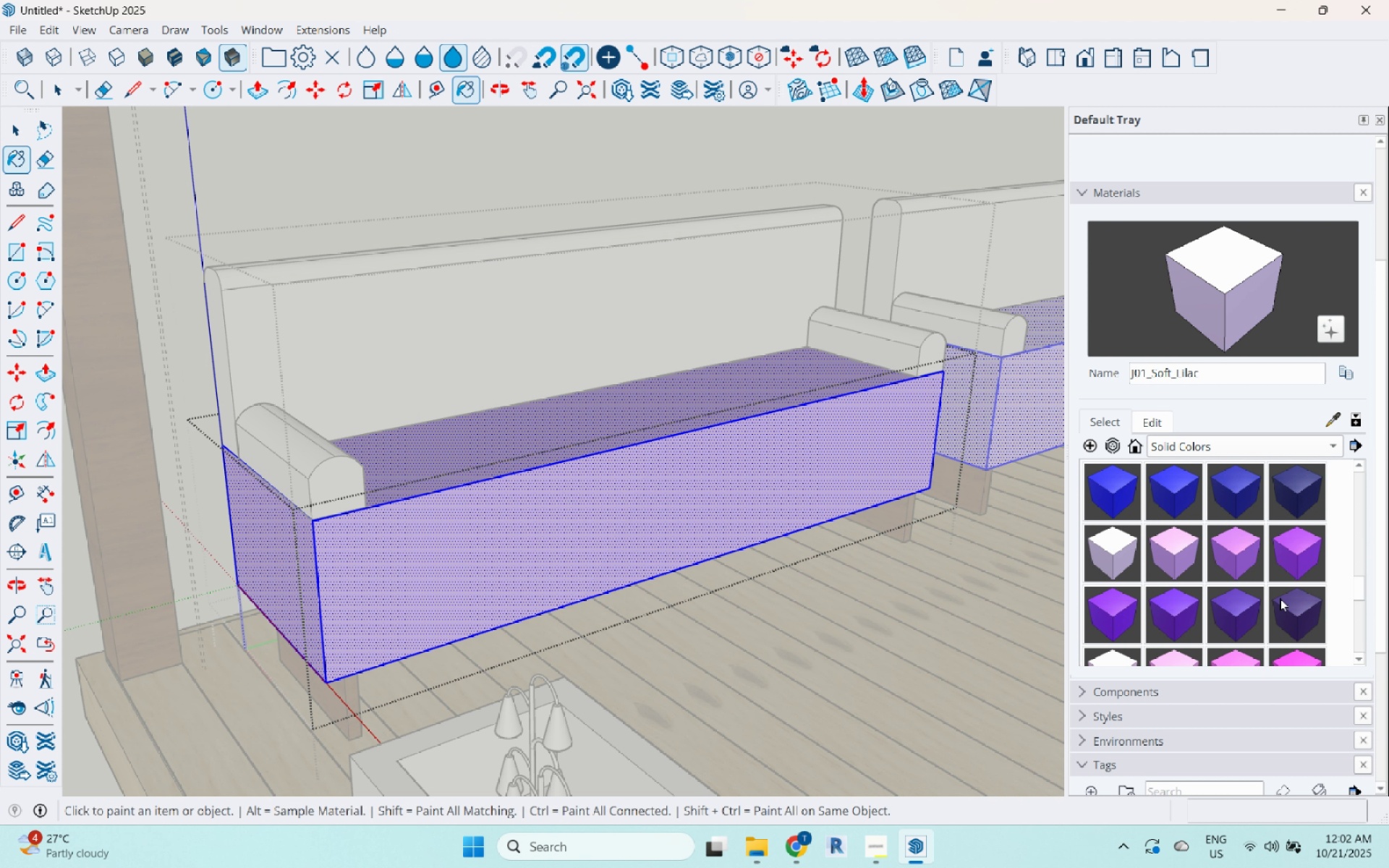 
scroll: coordinate [1189, 599], scroll_direction: down, amount: 5.0
 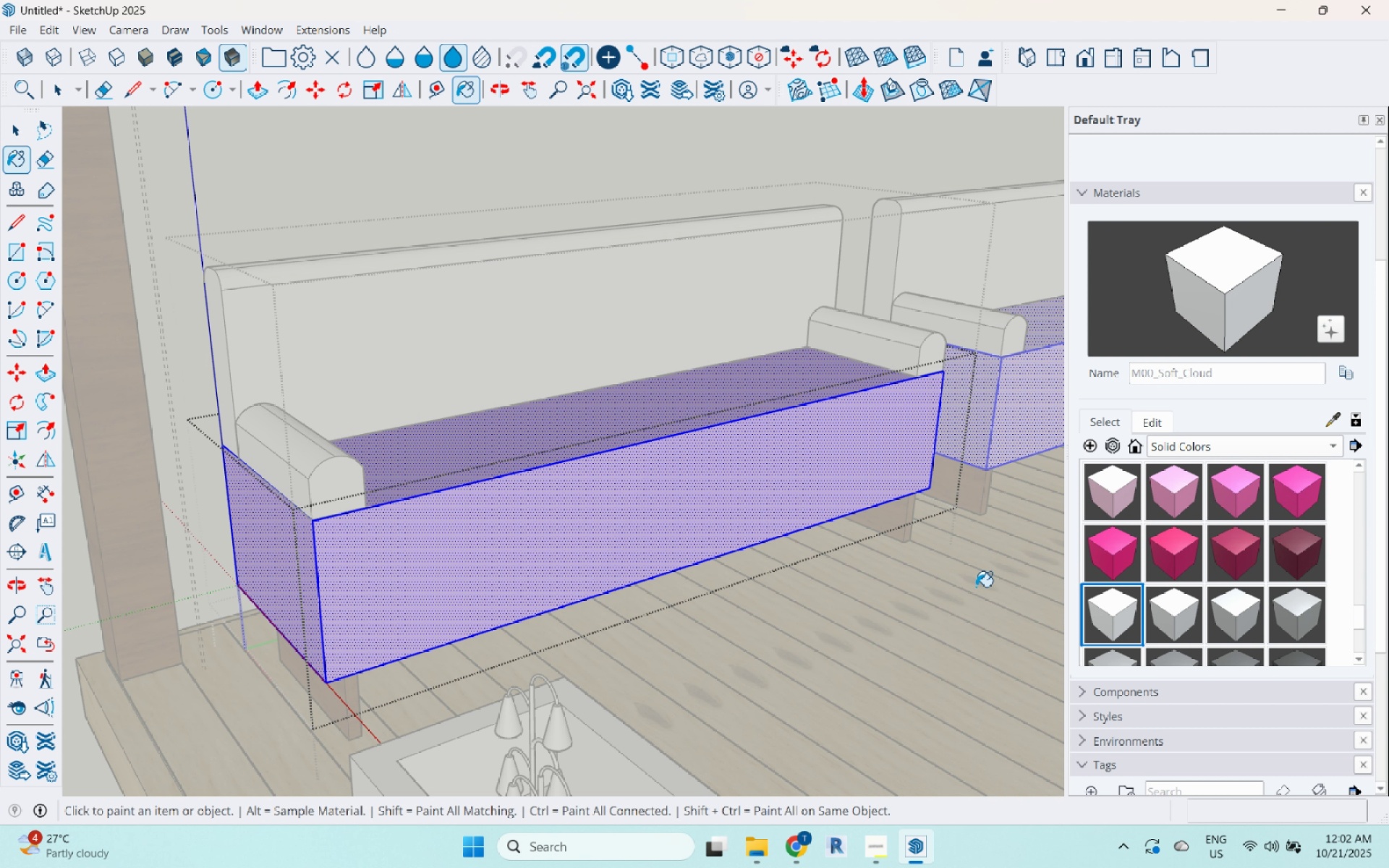 
double_click([697, 495])
 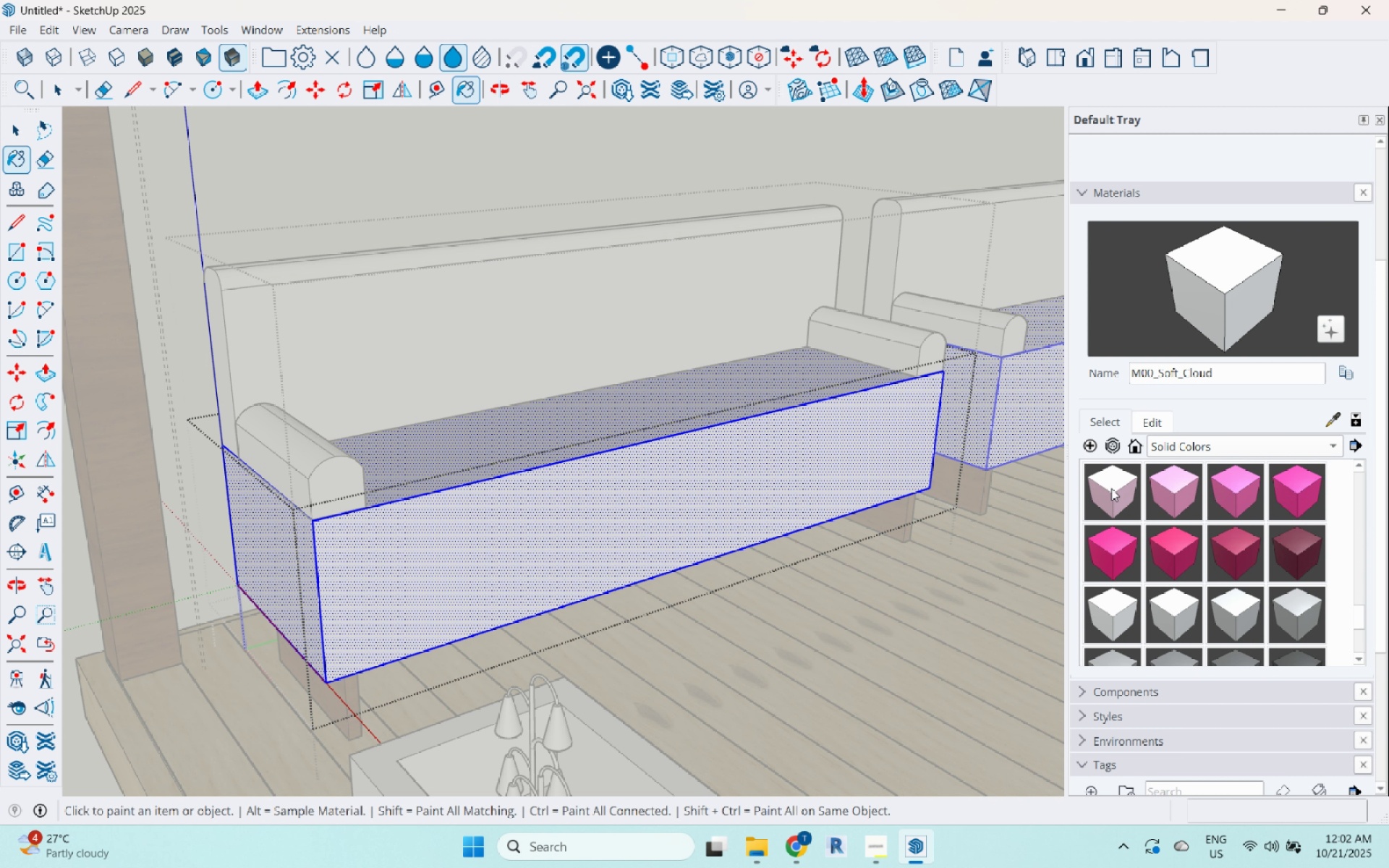 
double_click([666, 433])
 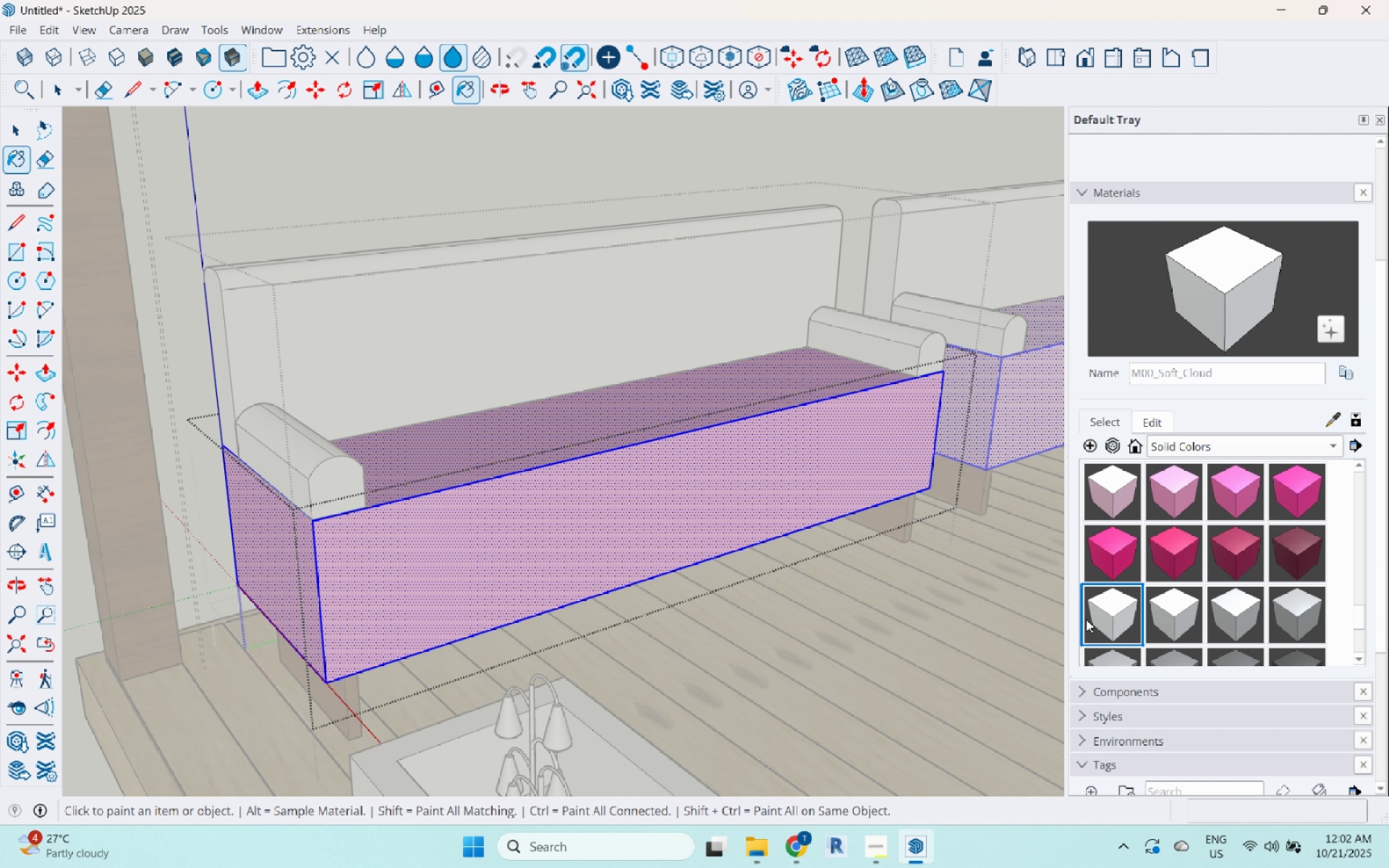 
double_click([694, 438])
 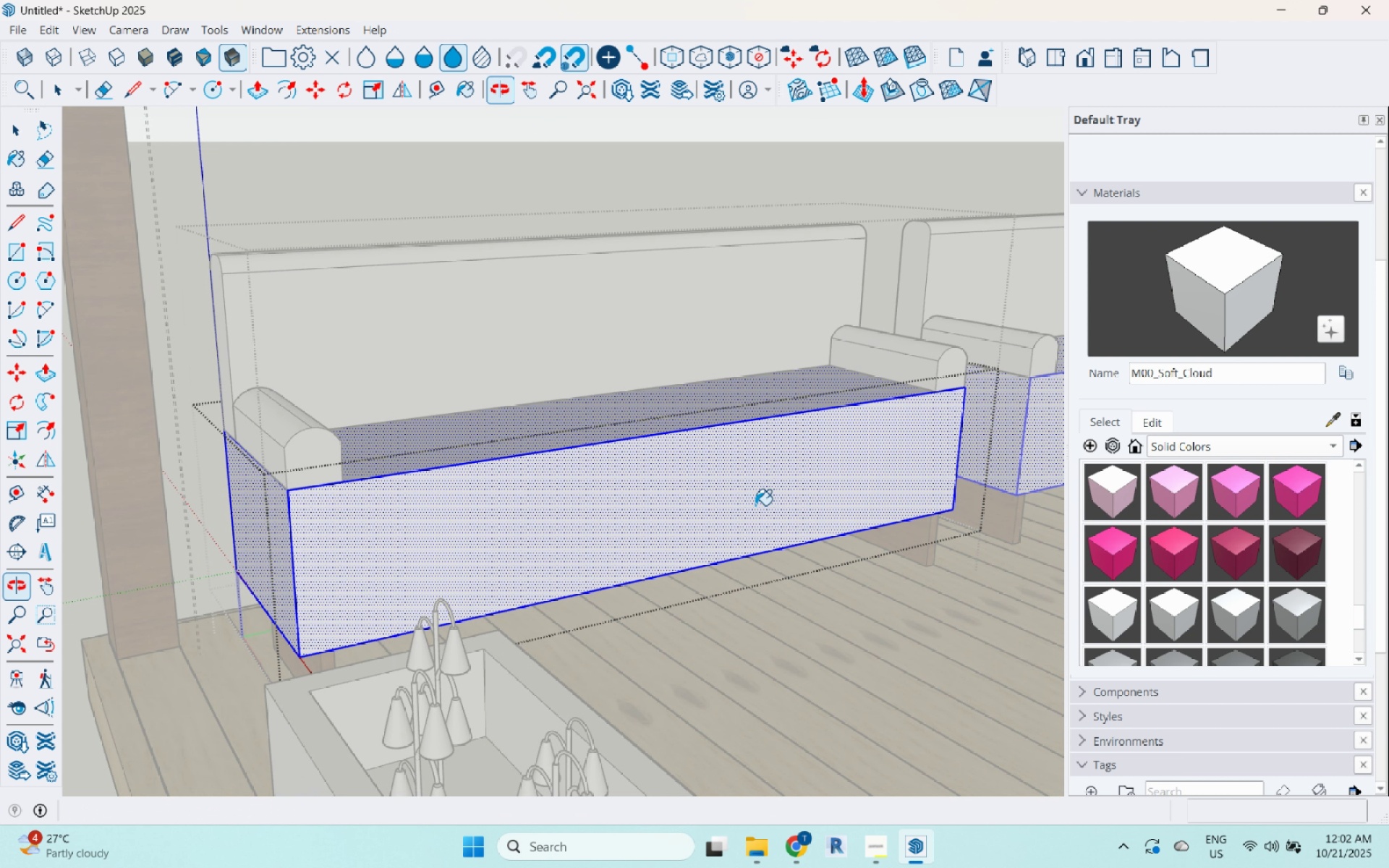 
scroll: coordinate [542, 453], scroll_direction: down, amount: 3.0
 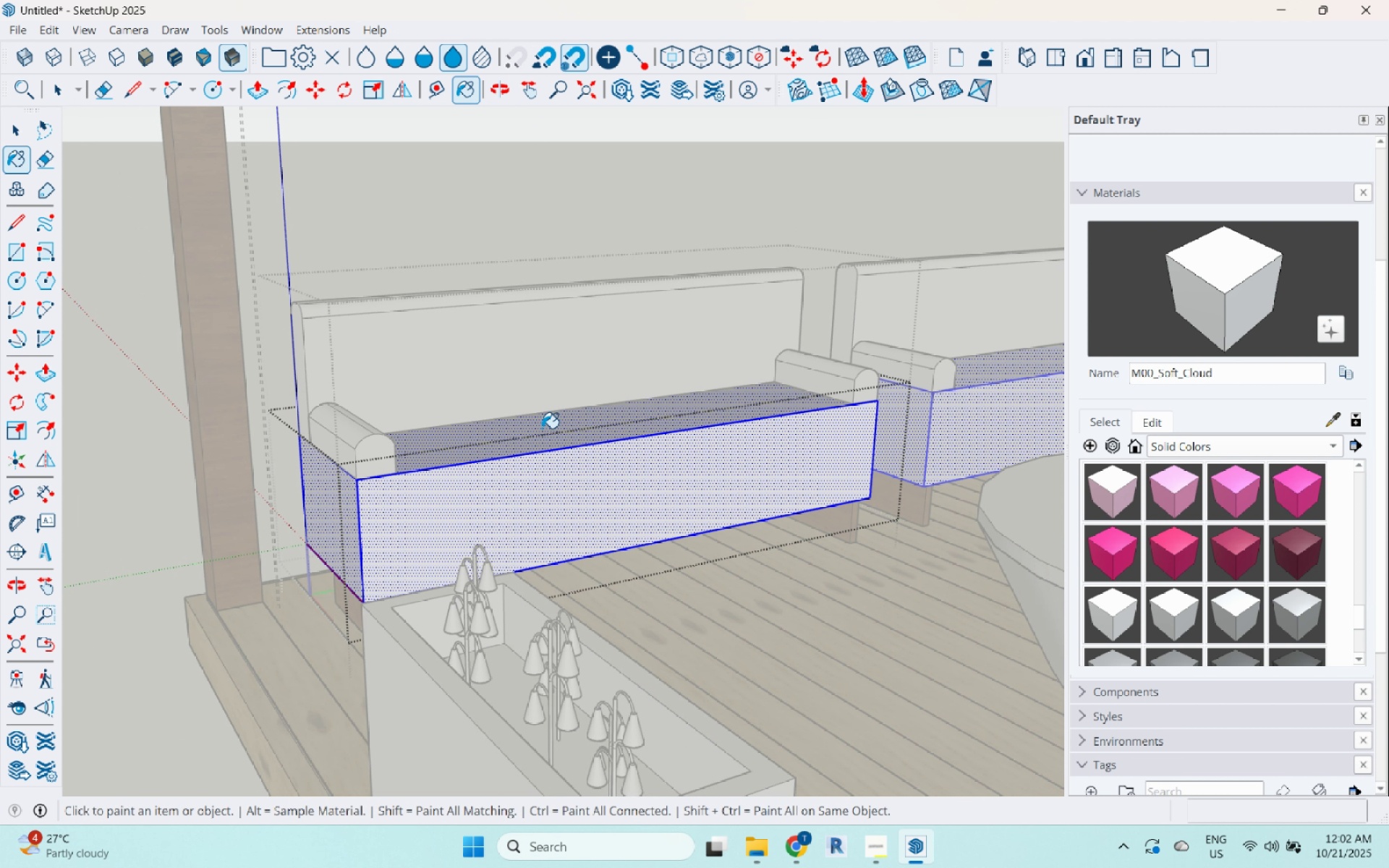 
key(Space)
 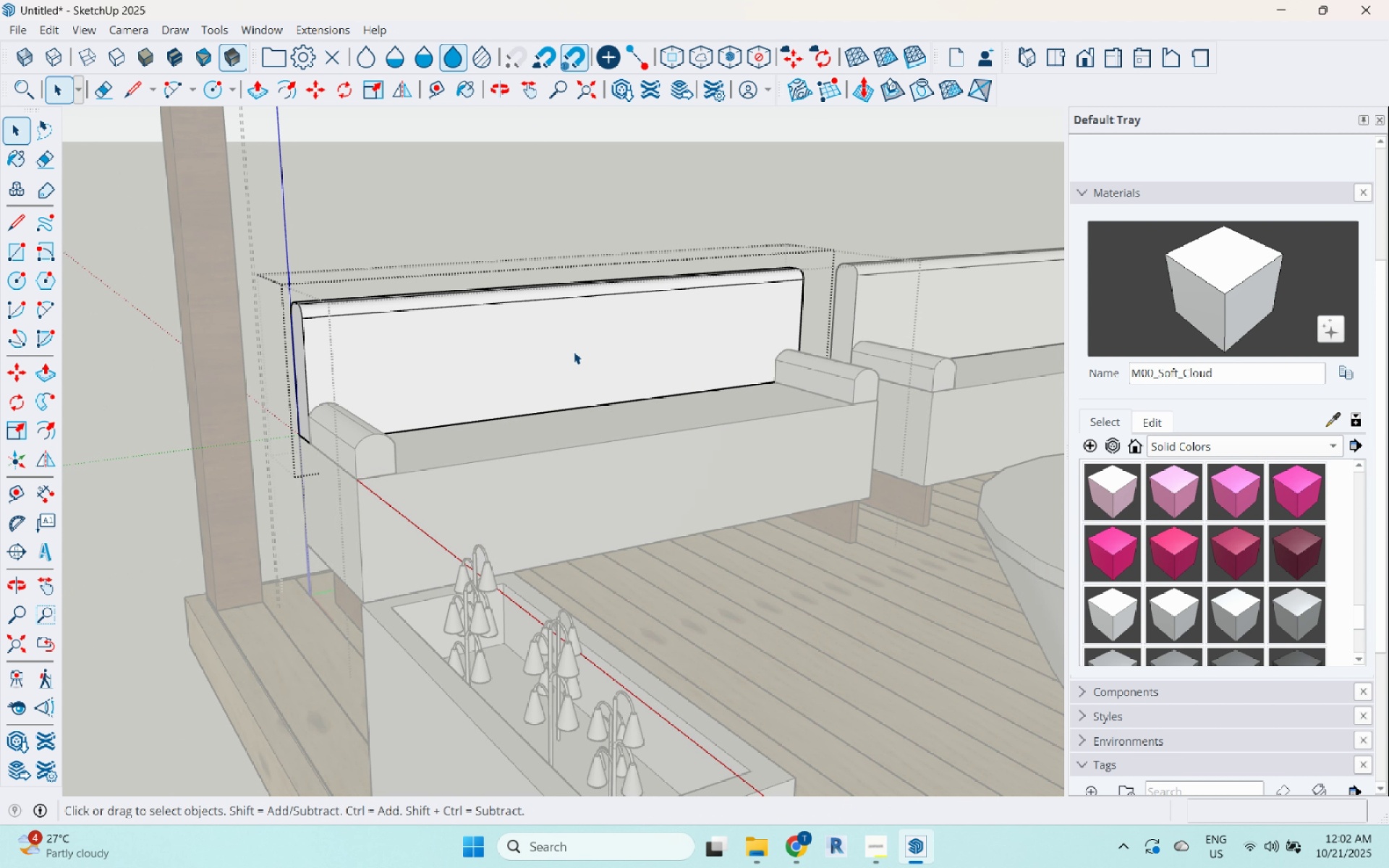 
double_click([574, 352])
 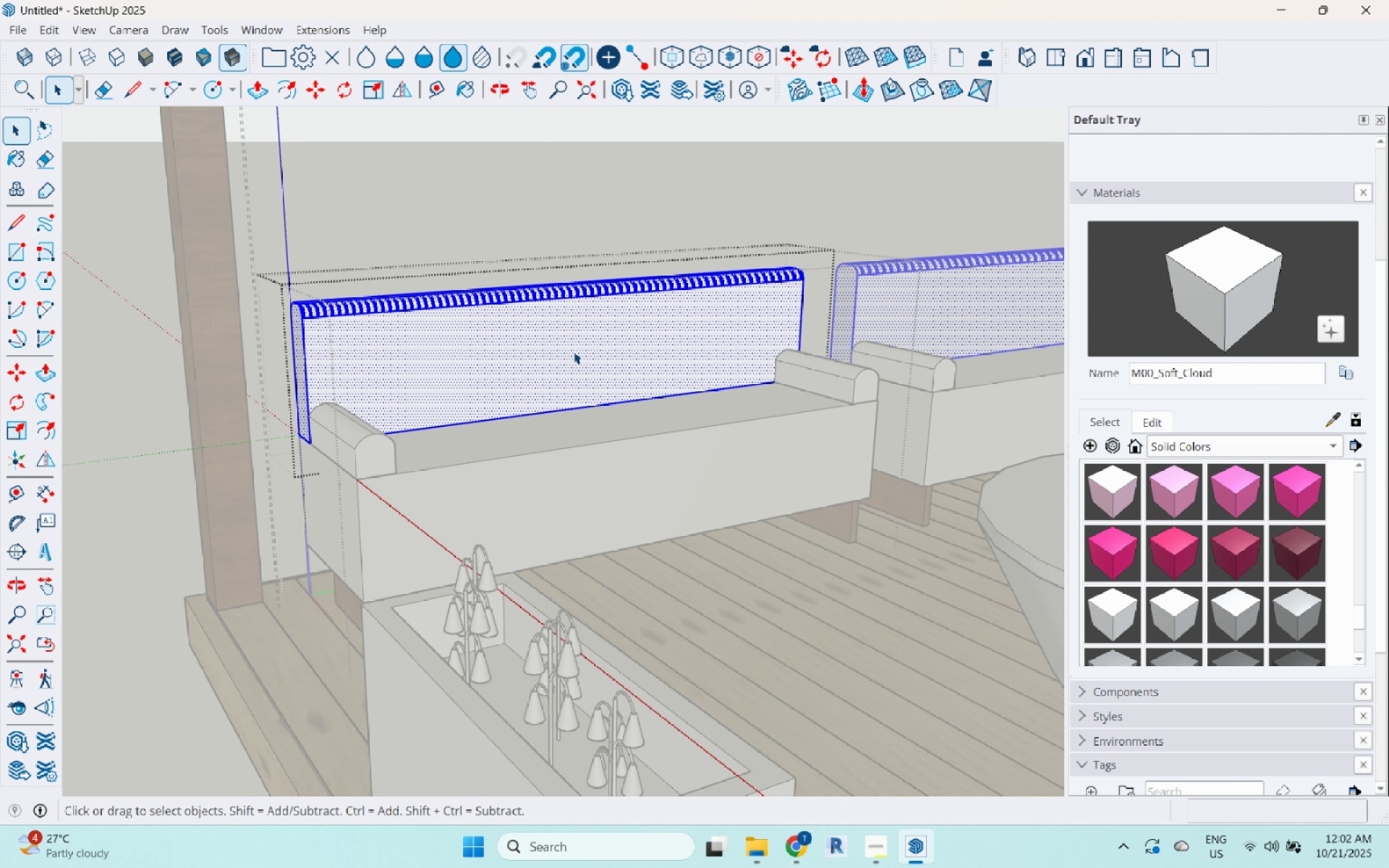 
triple_click([574, 352])
 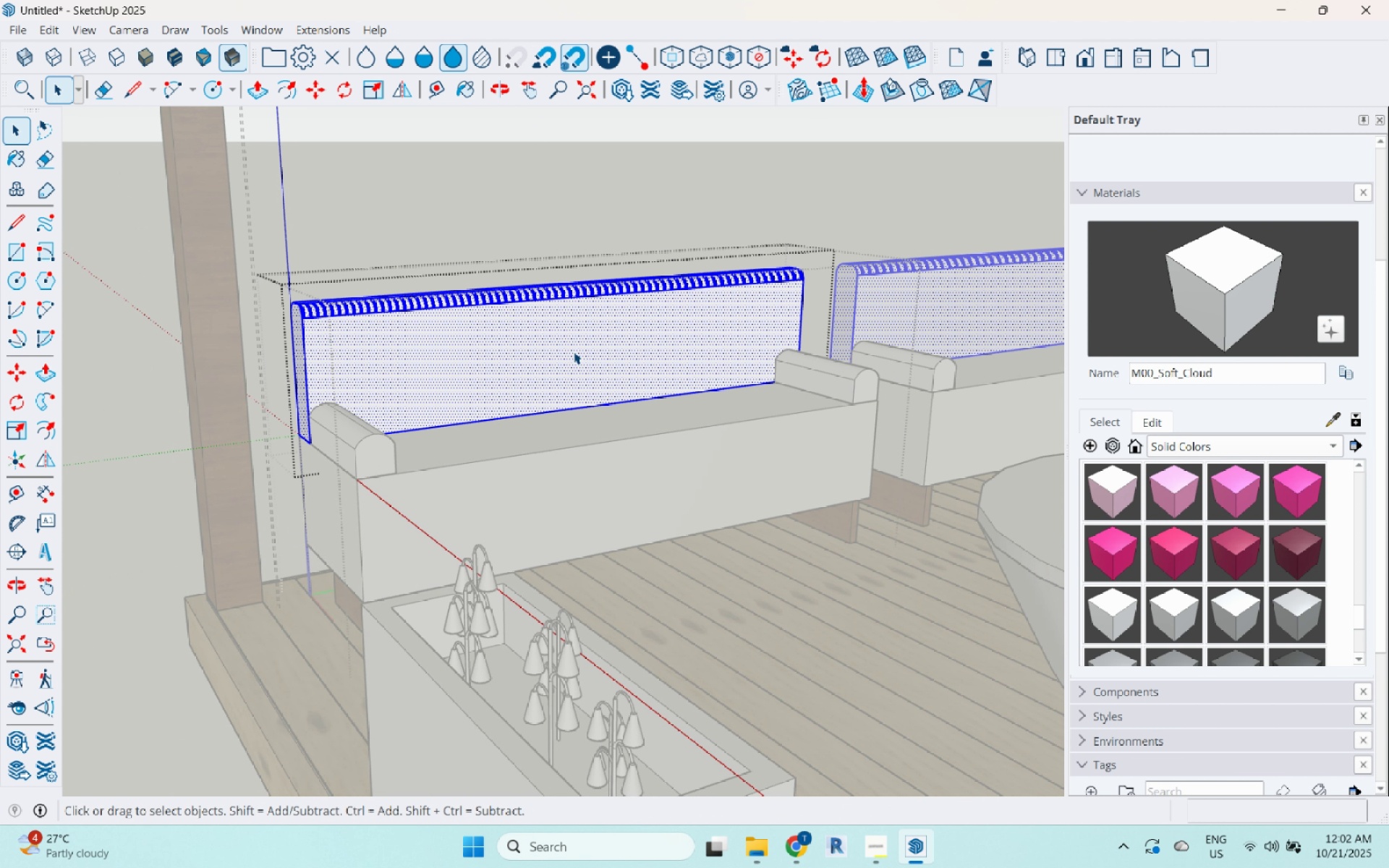 
triple_click([574, 352])
 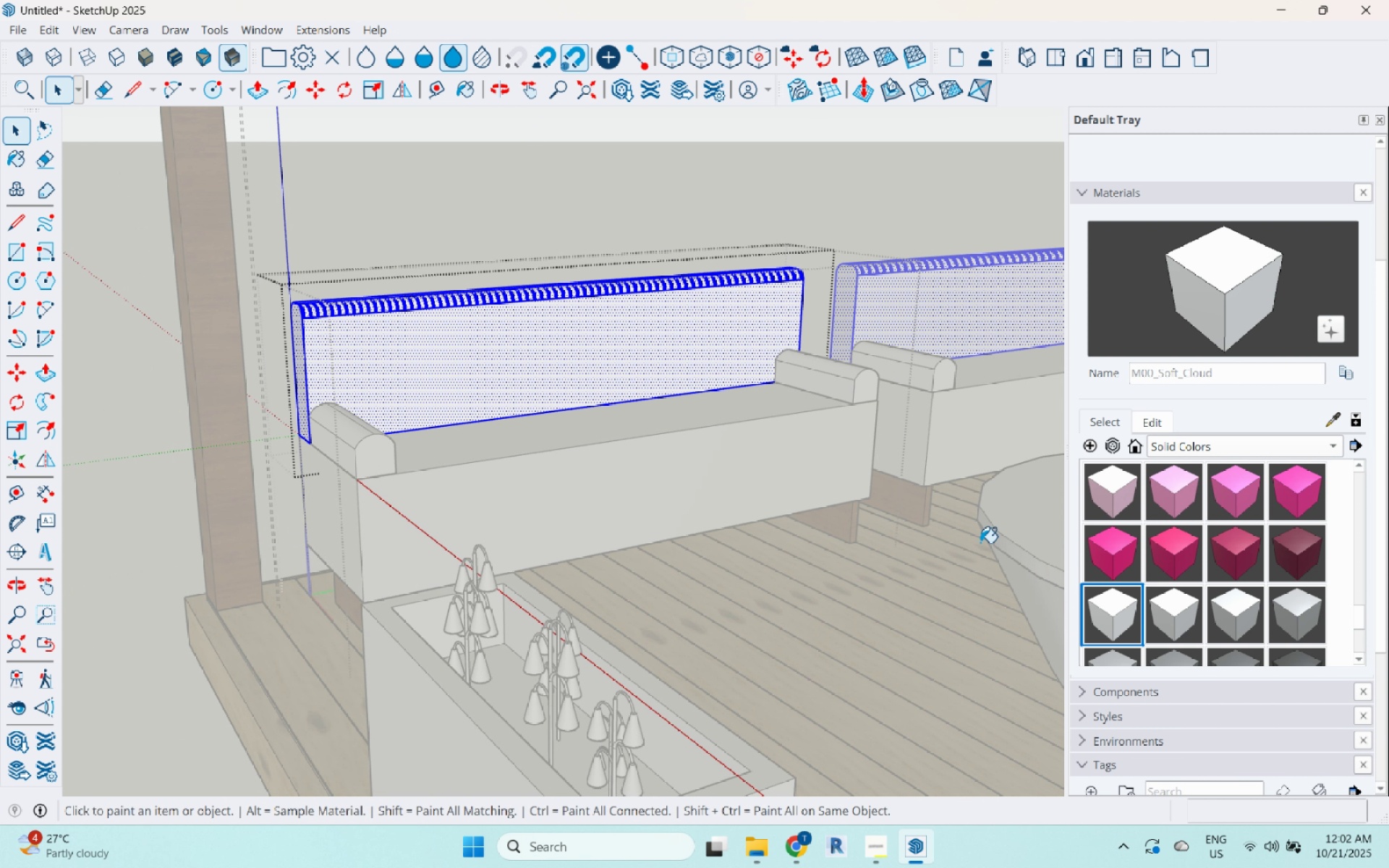 
double_click([562, 312])
 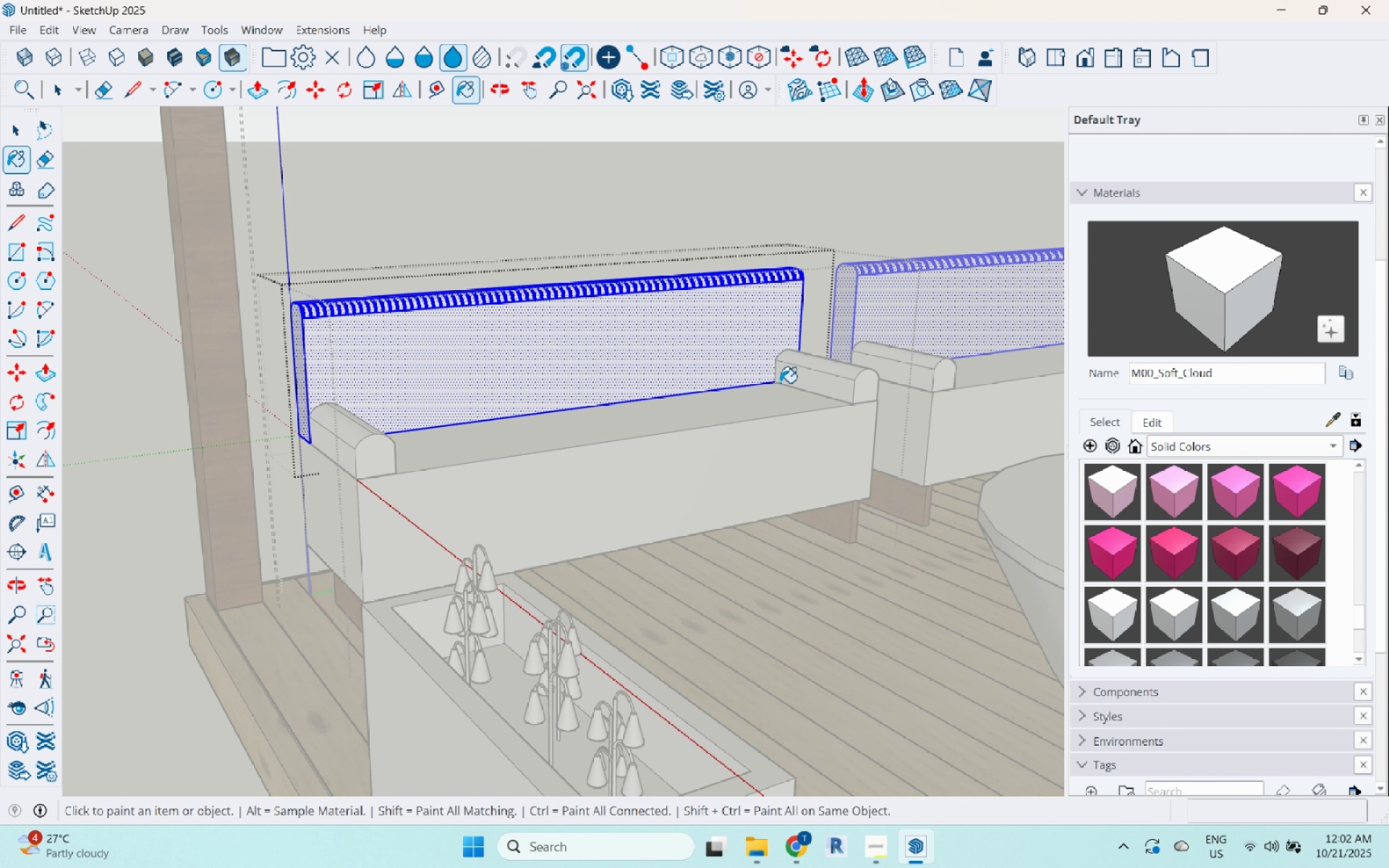 
key(Space)
 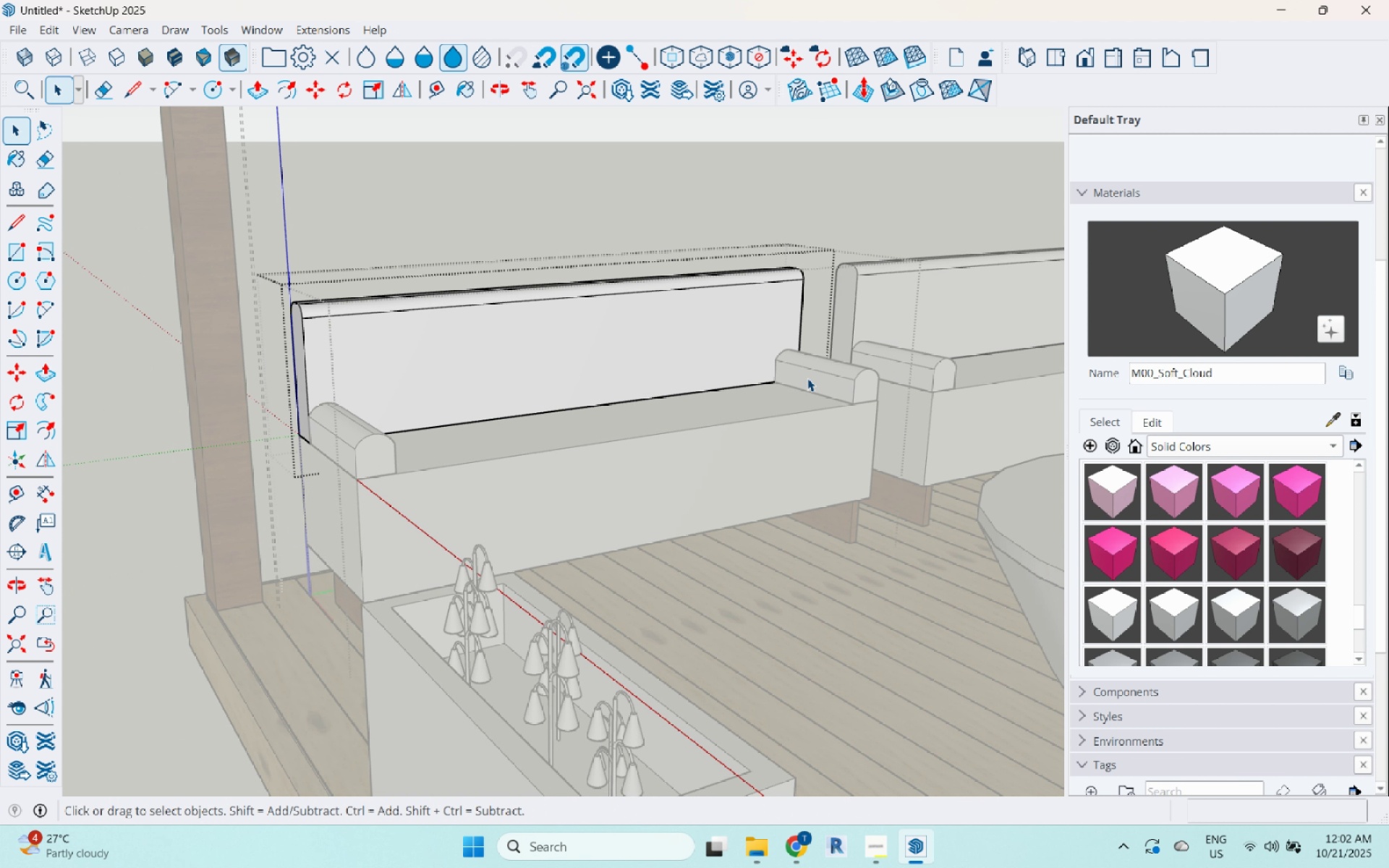 
double_click([807, 378])
 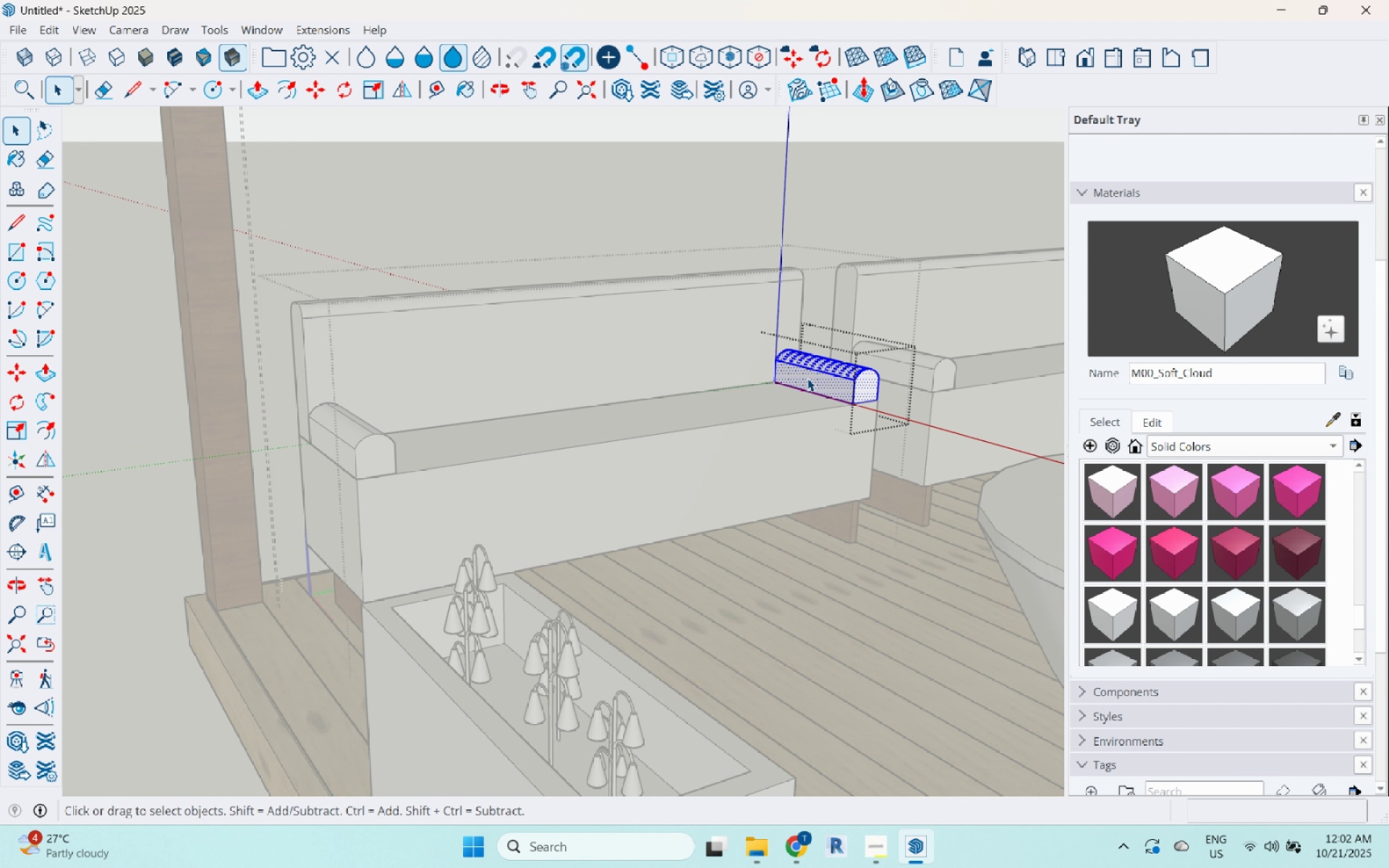 
triple_click([807, 378])
 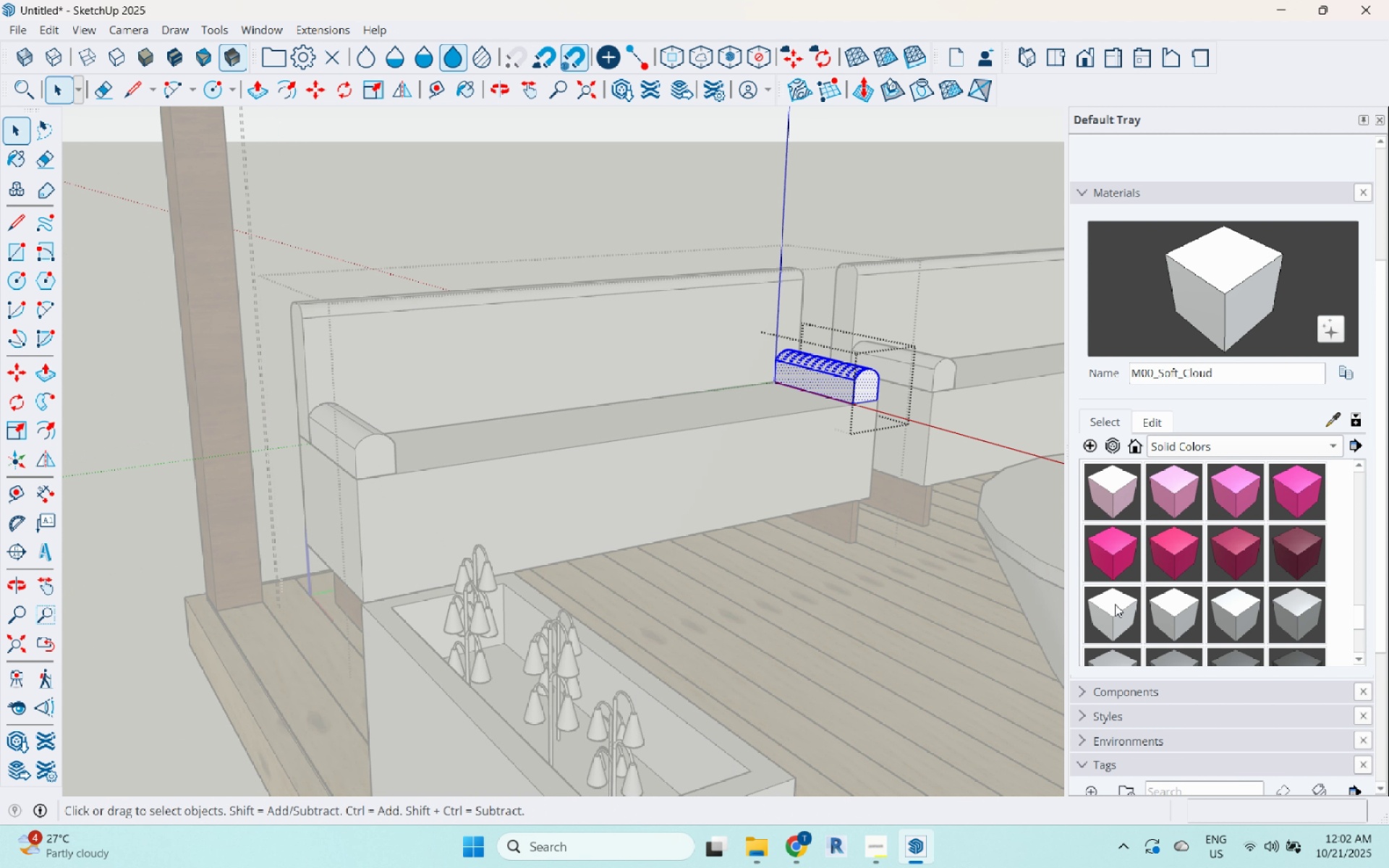 
left_click([1113, 605])
 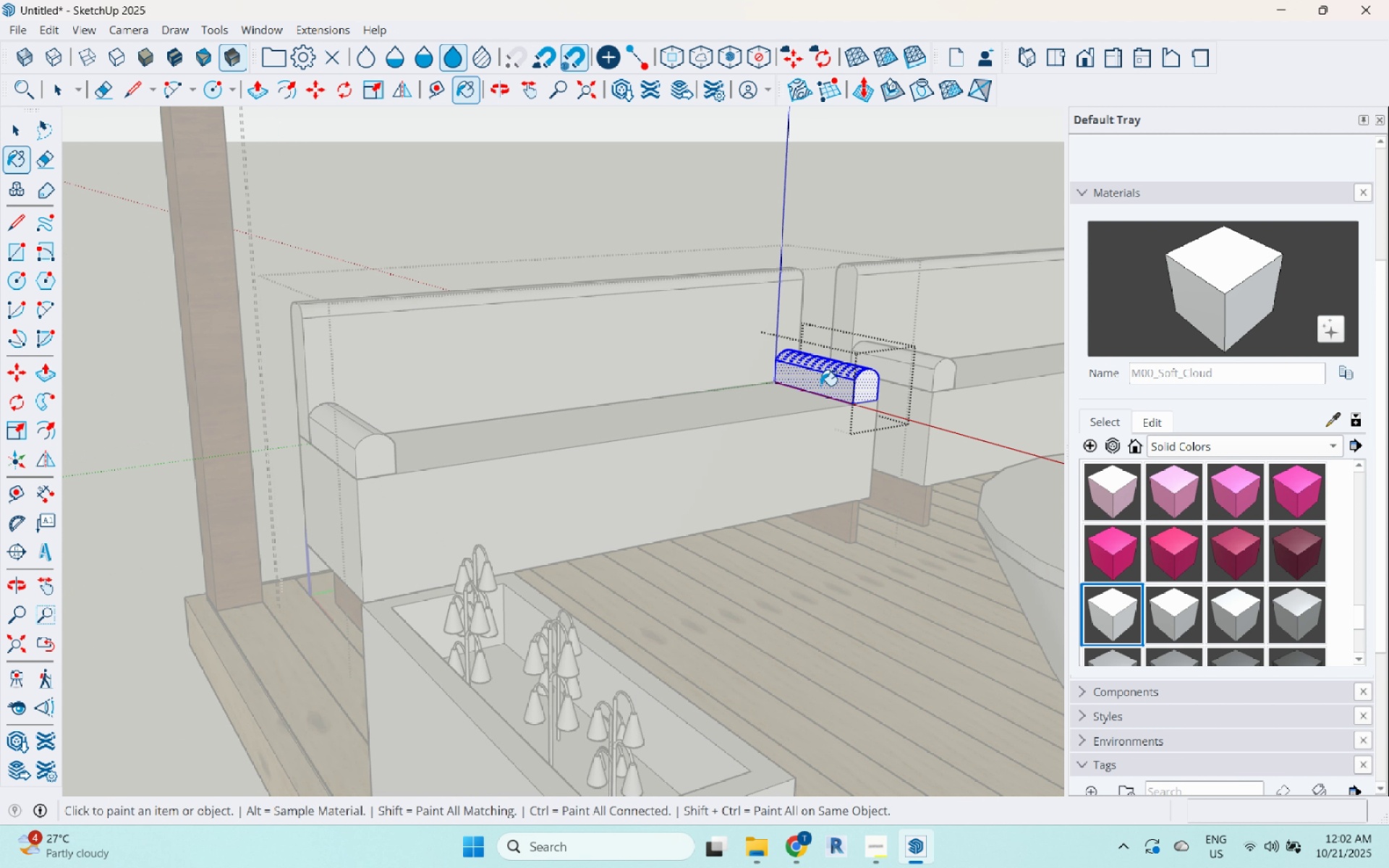 
left_click([820, 386])
 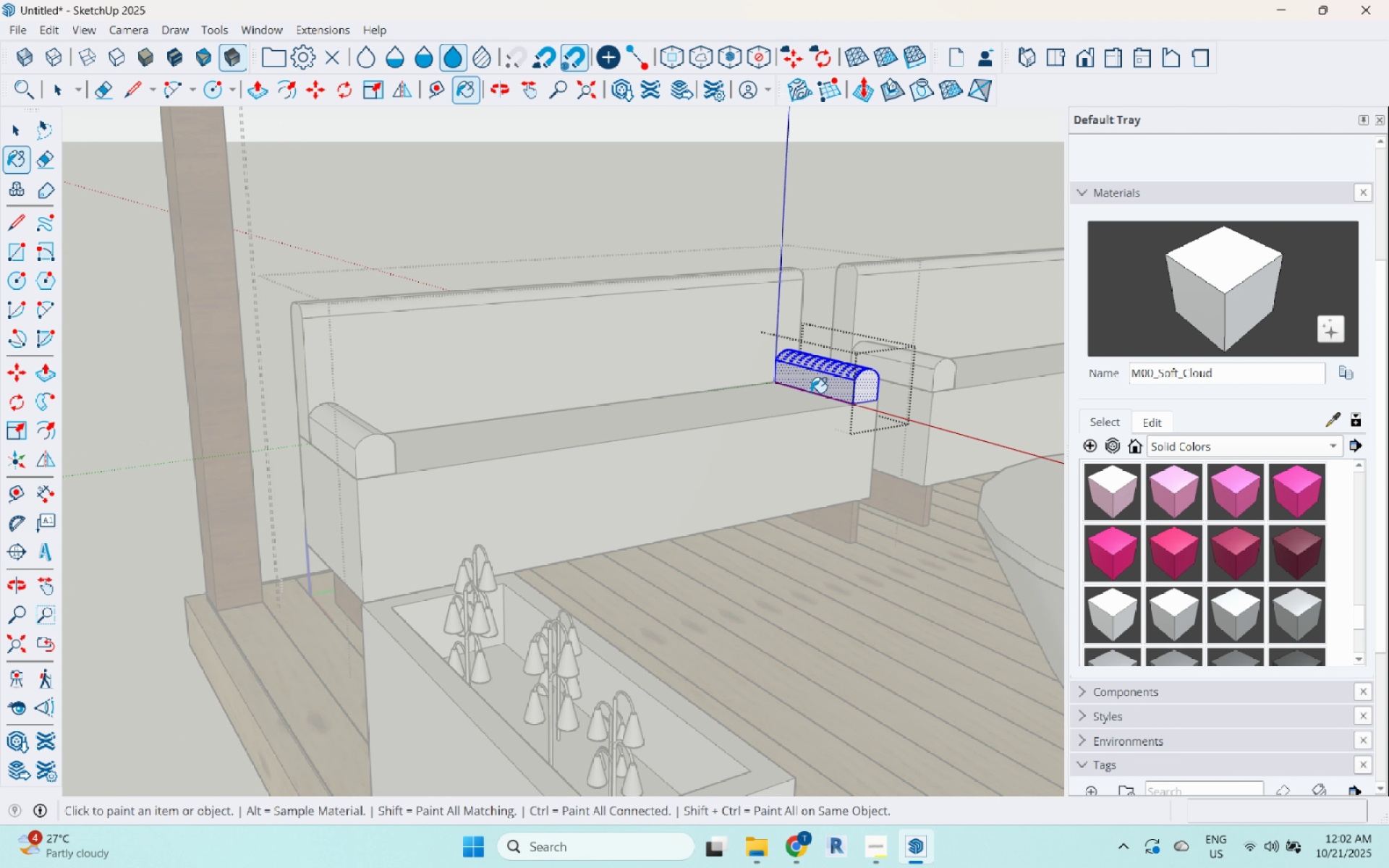 
key(Space)
 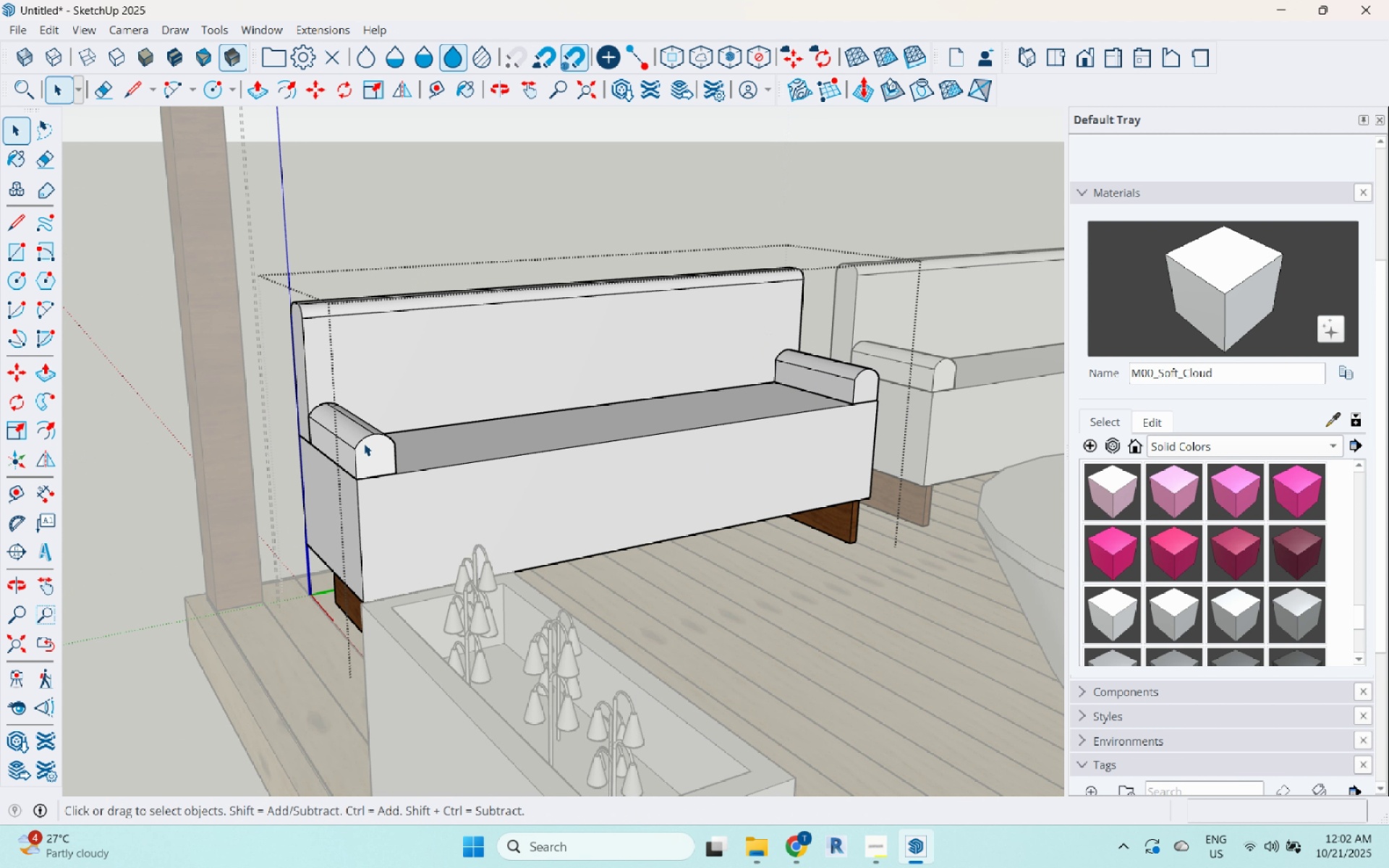 
double_click([364, 443])
 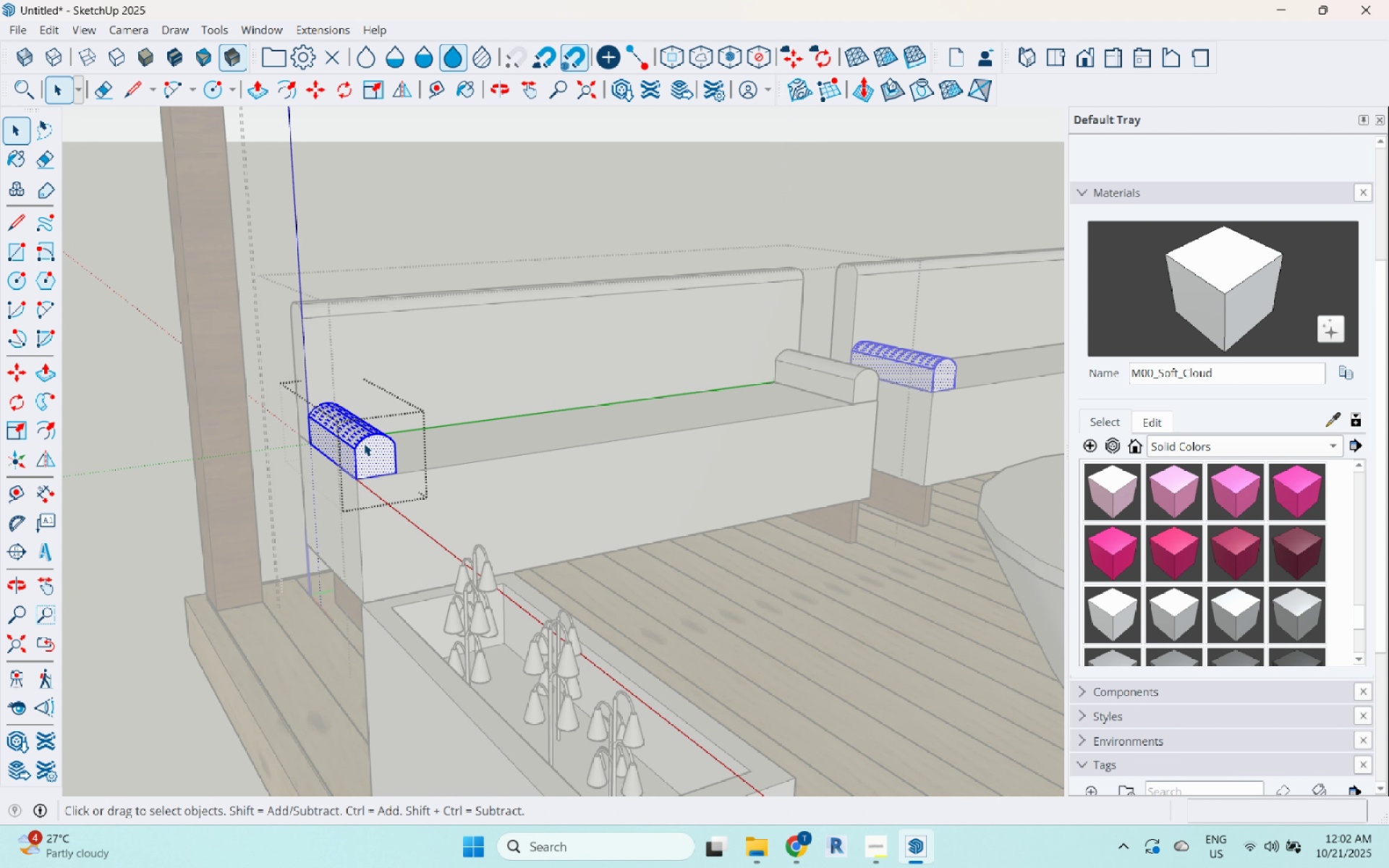 
triple_click([364, 443])
 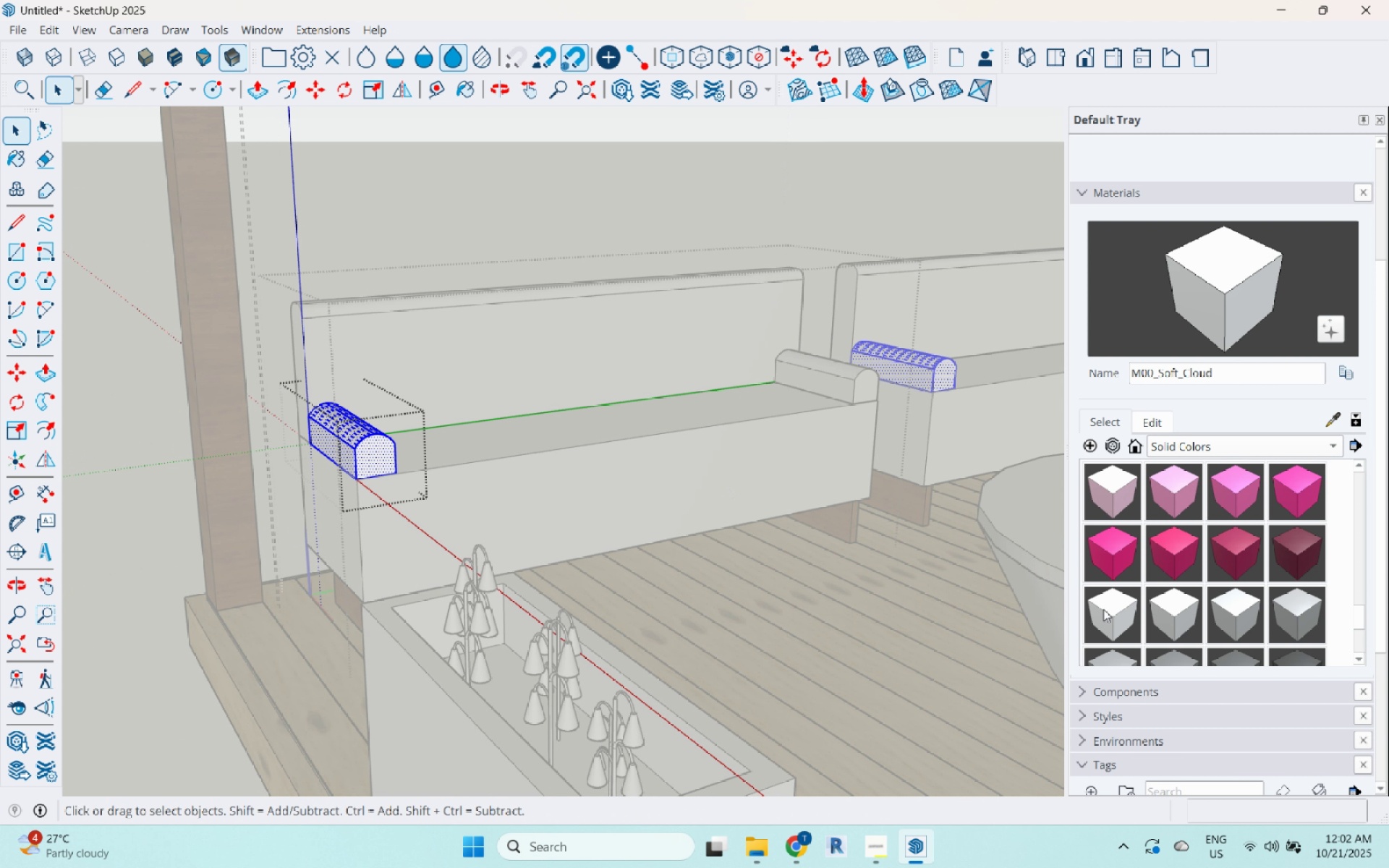 
left_click([1111, 614])
 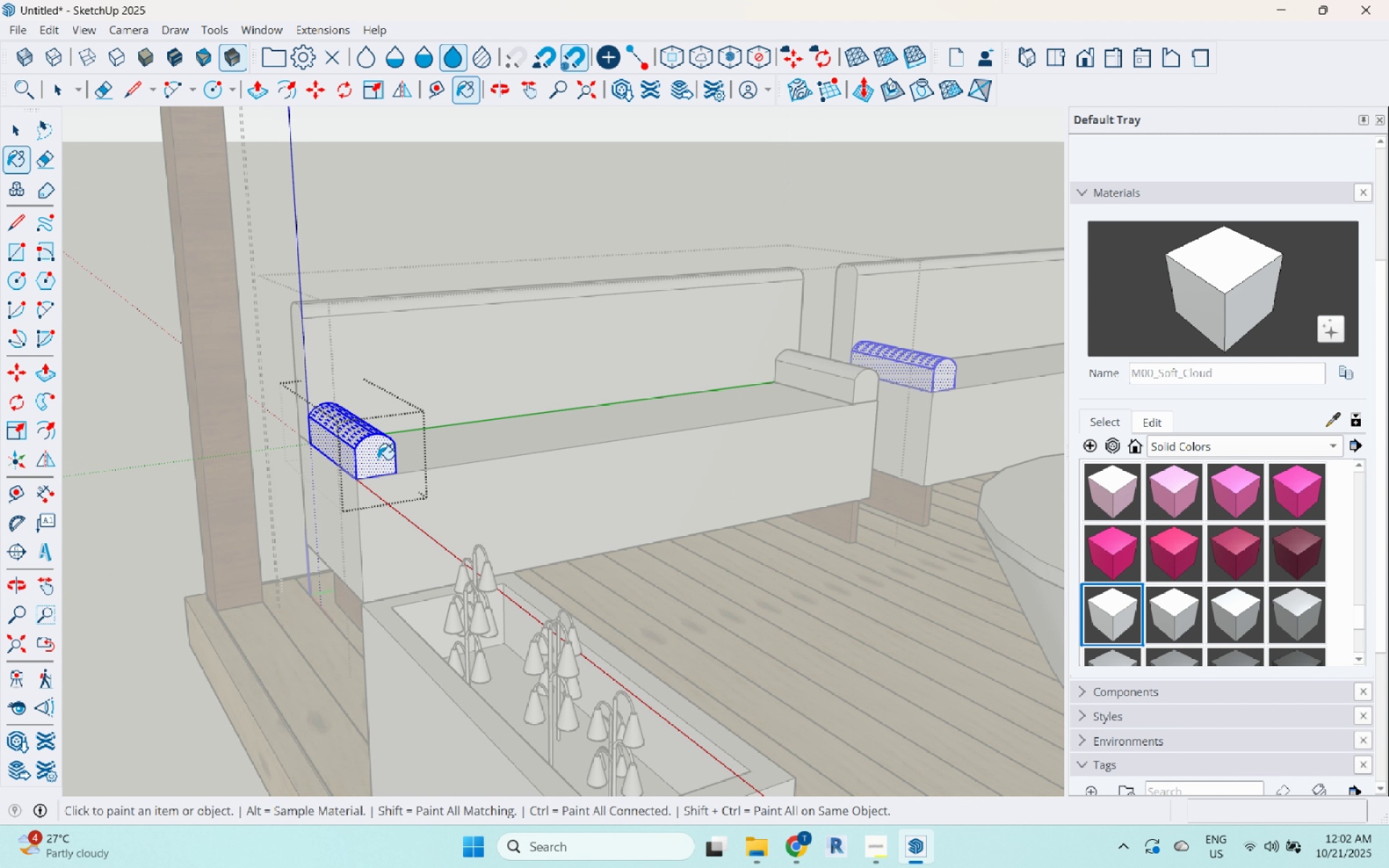 
left_click([373, 451])
 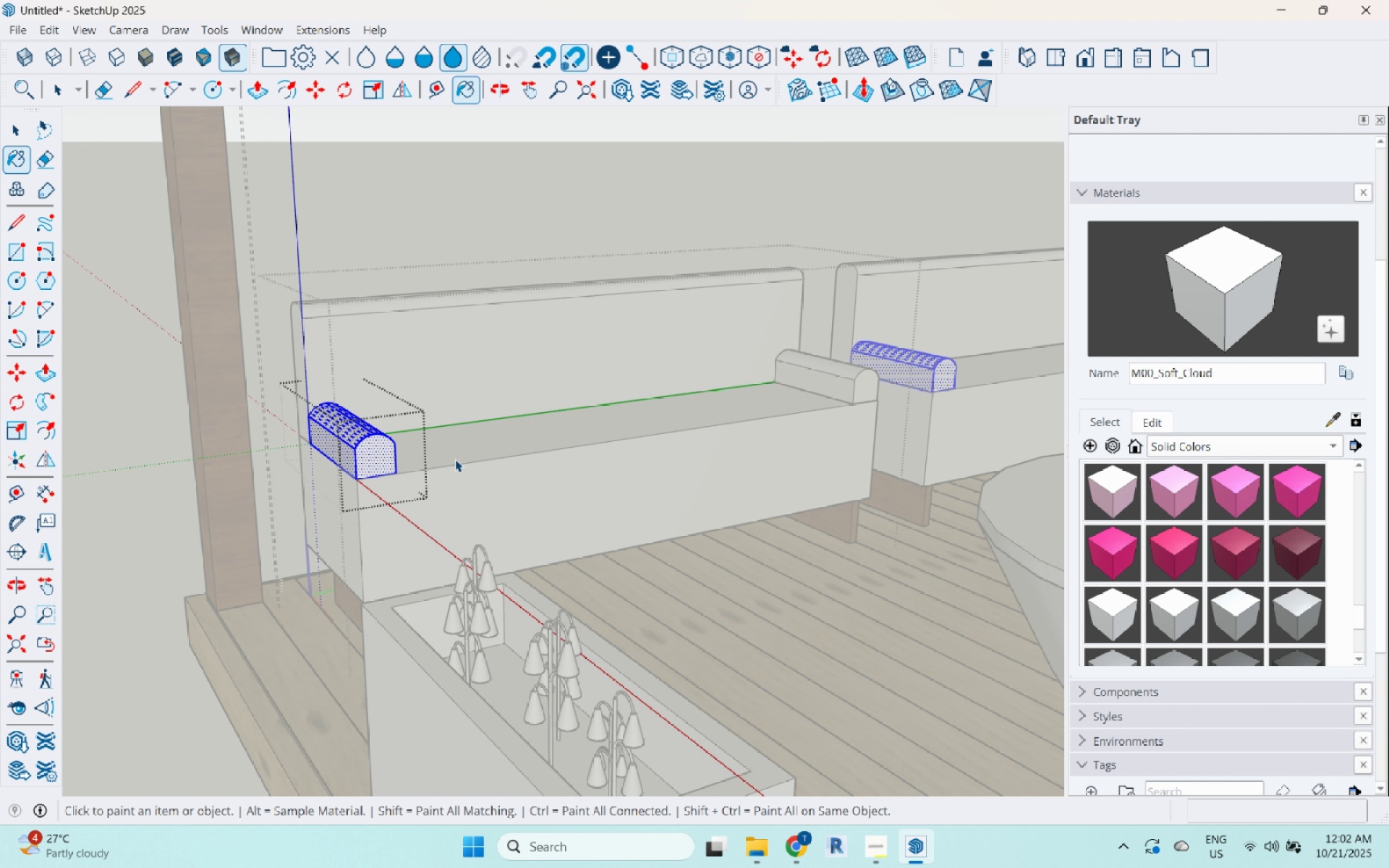 
key(Space)
 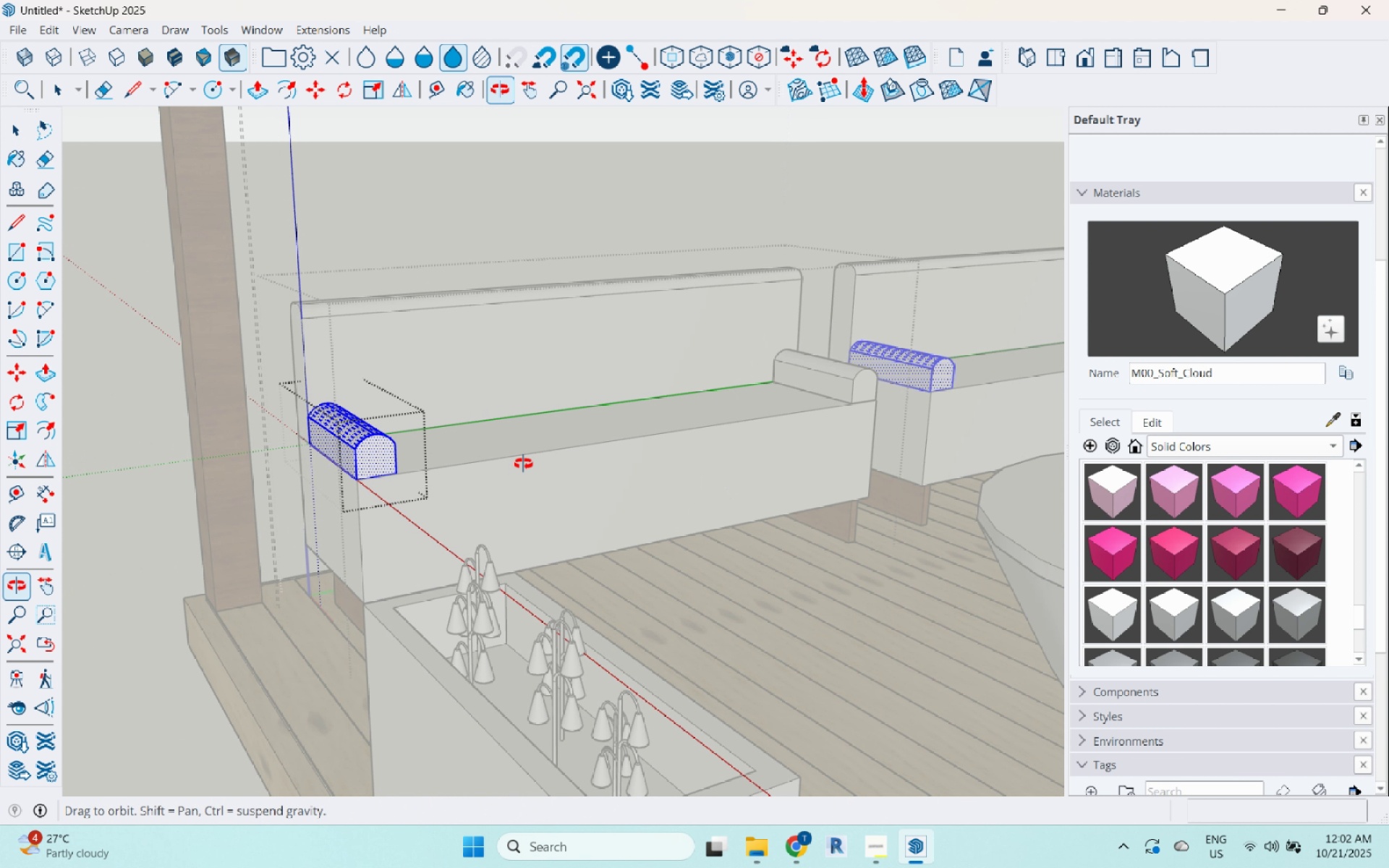 
key(Escape)
 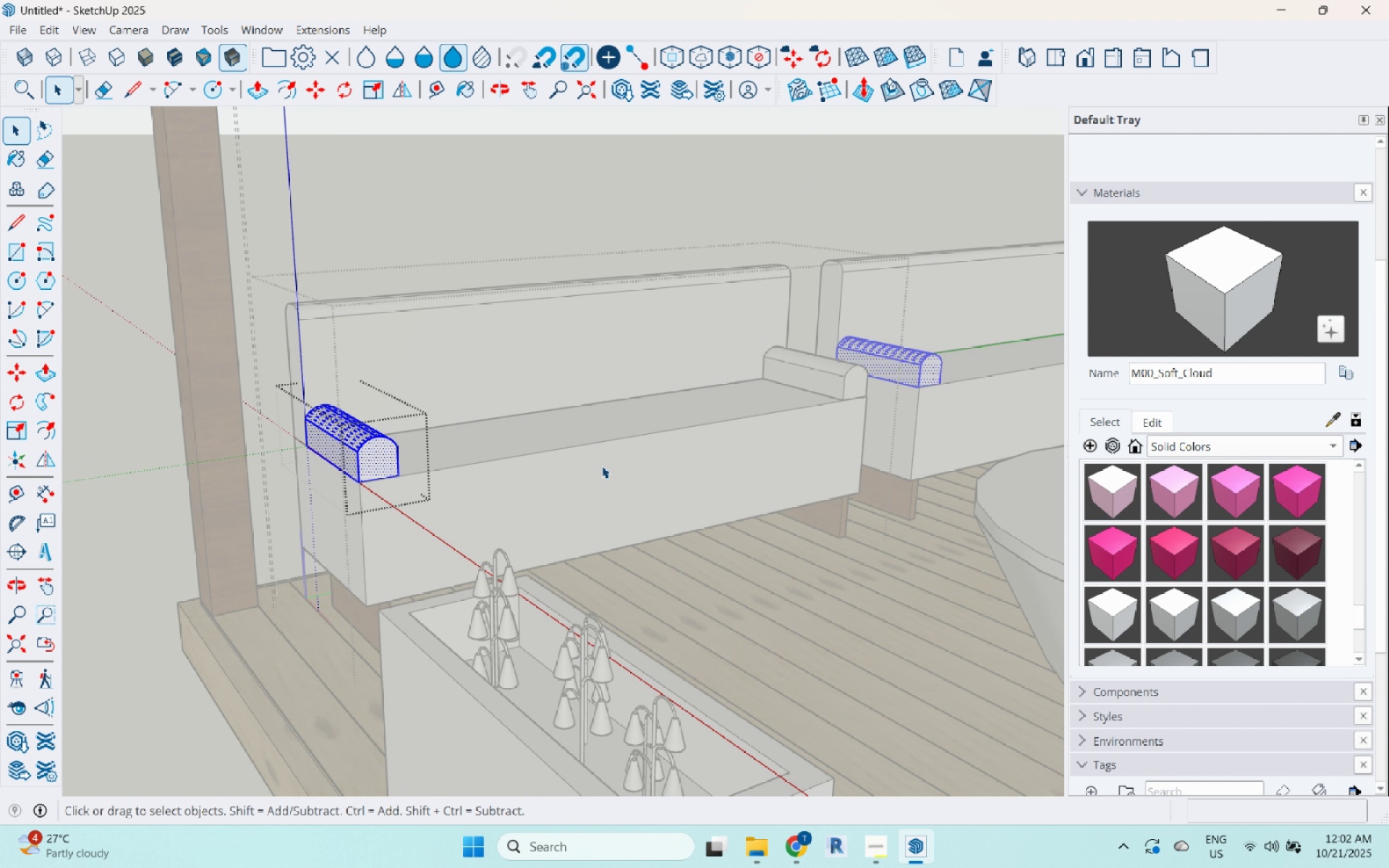 
key(Escape)
 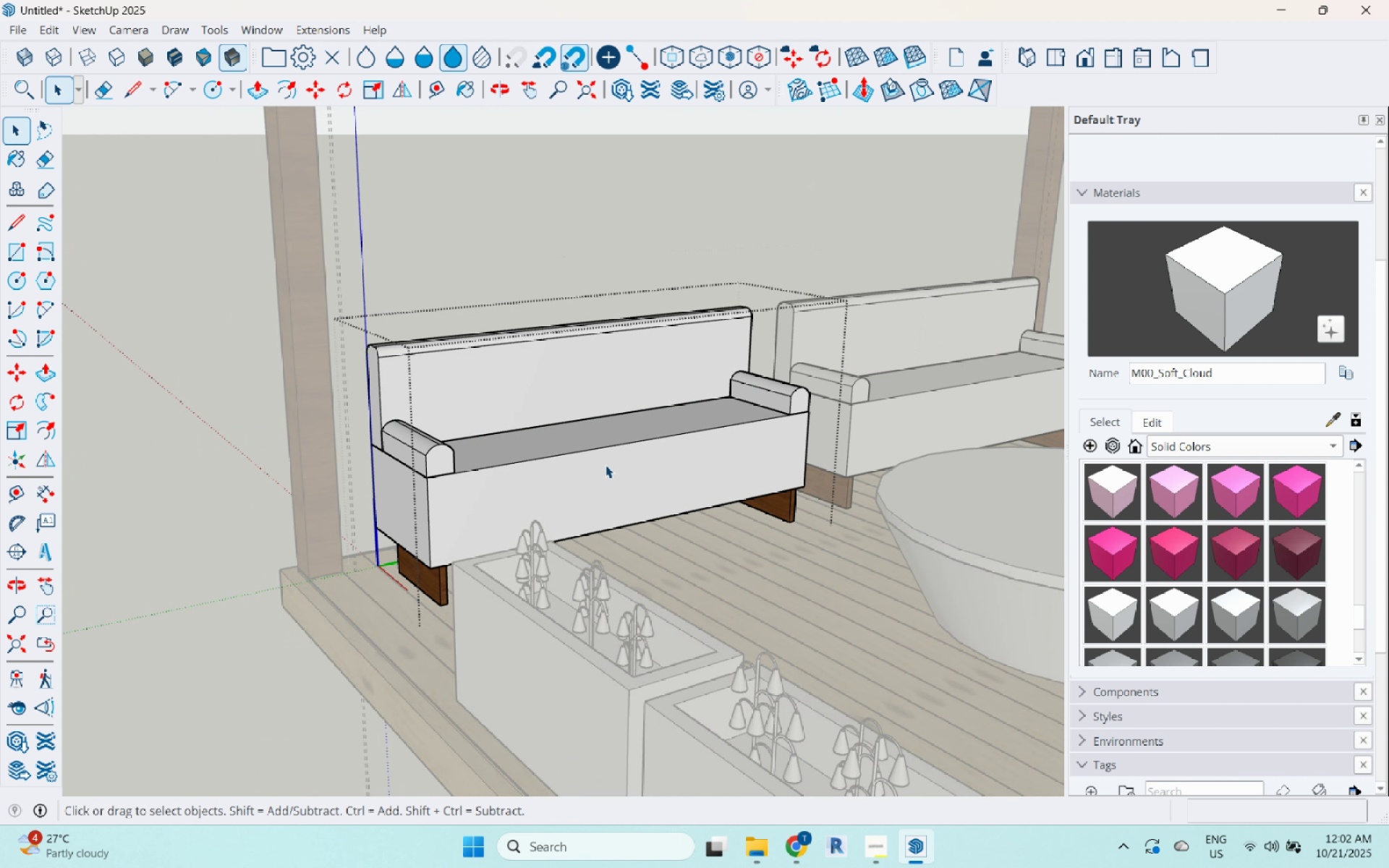 
scroll: coordinate [655, 488], scroll_direction: down, amount: 7.0
 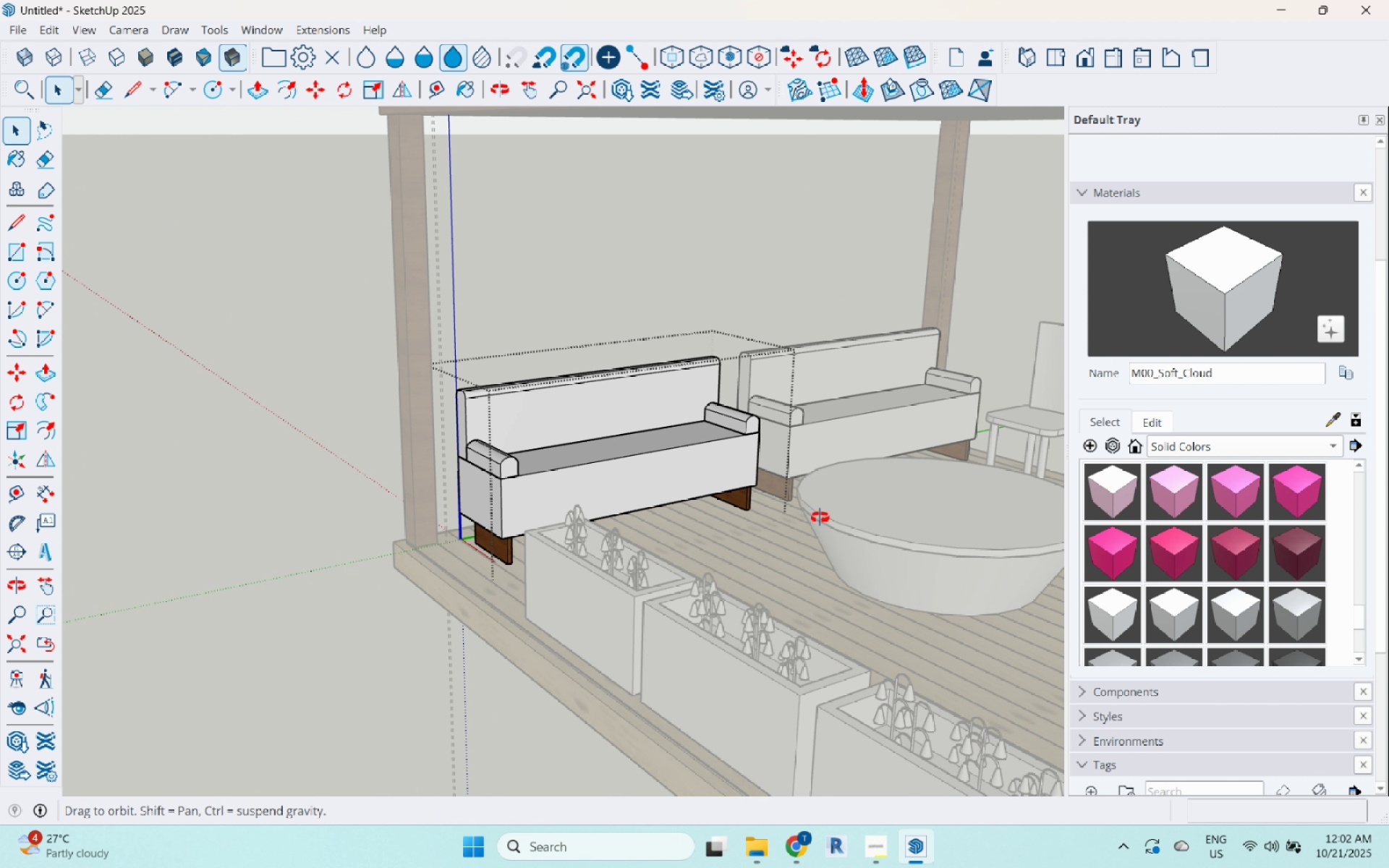 
key(Escape)
 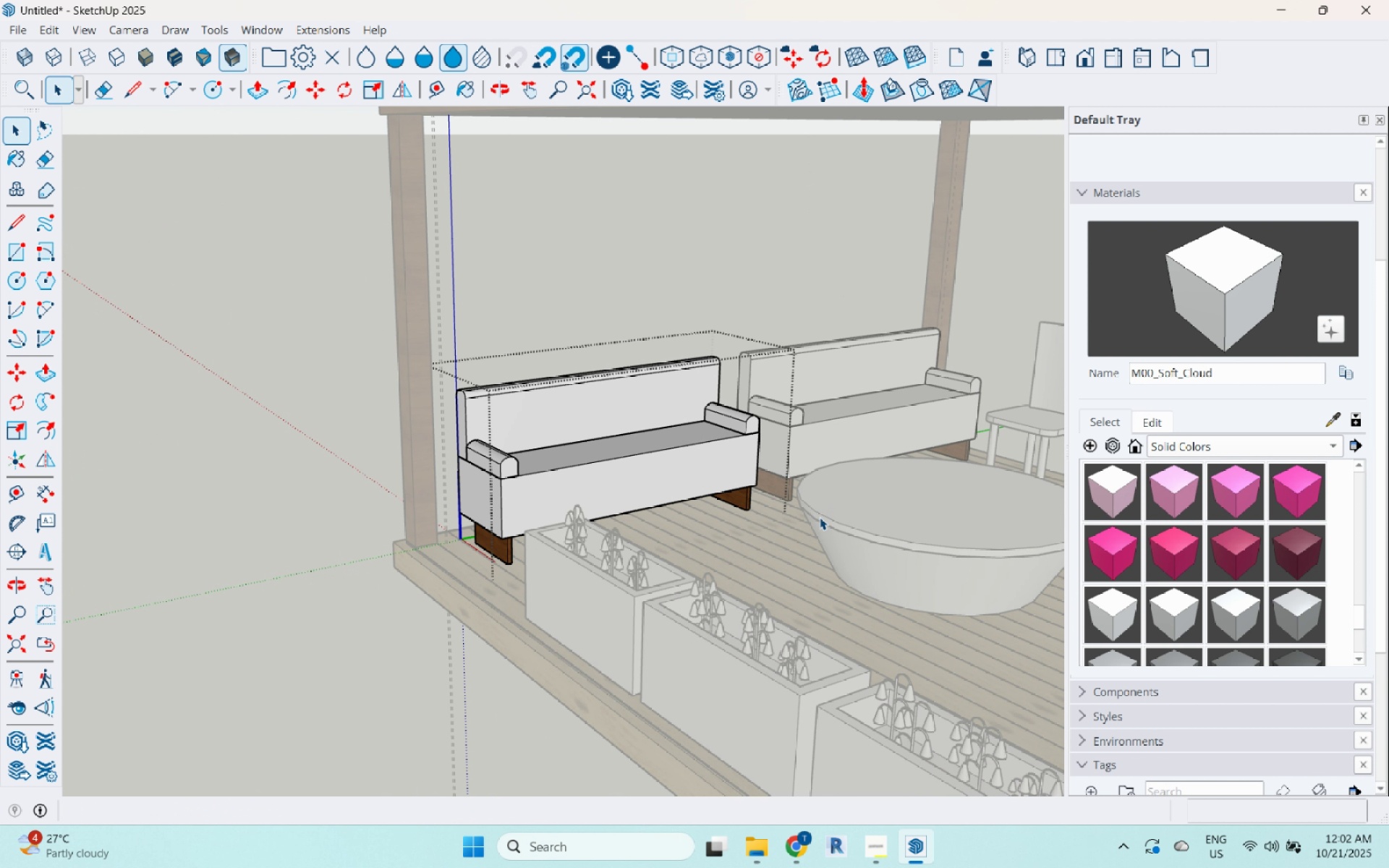 
middle_click([820, 517])
 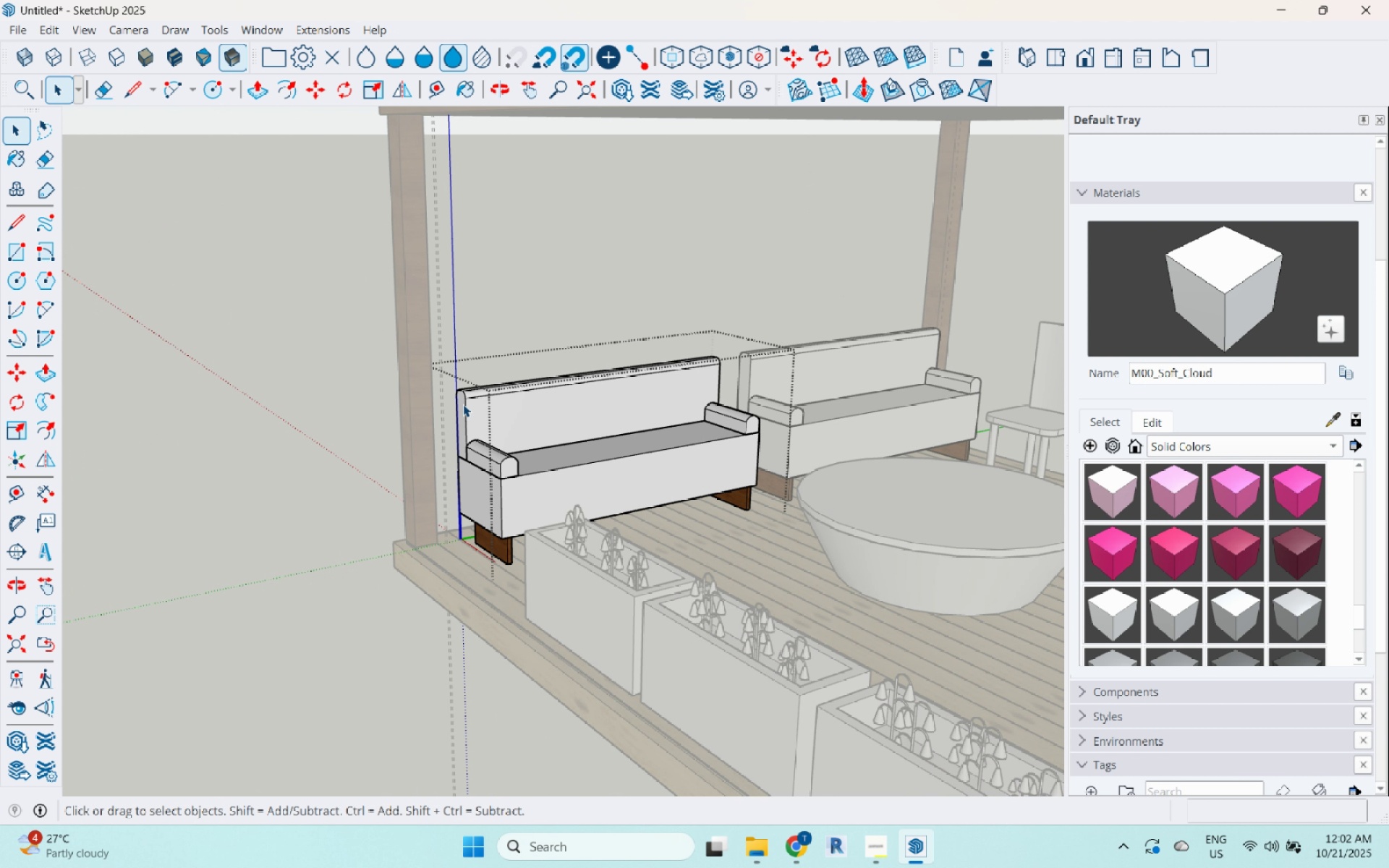 
key(Escape)
 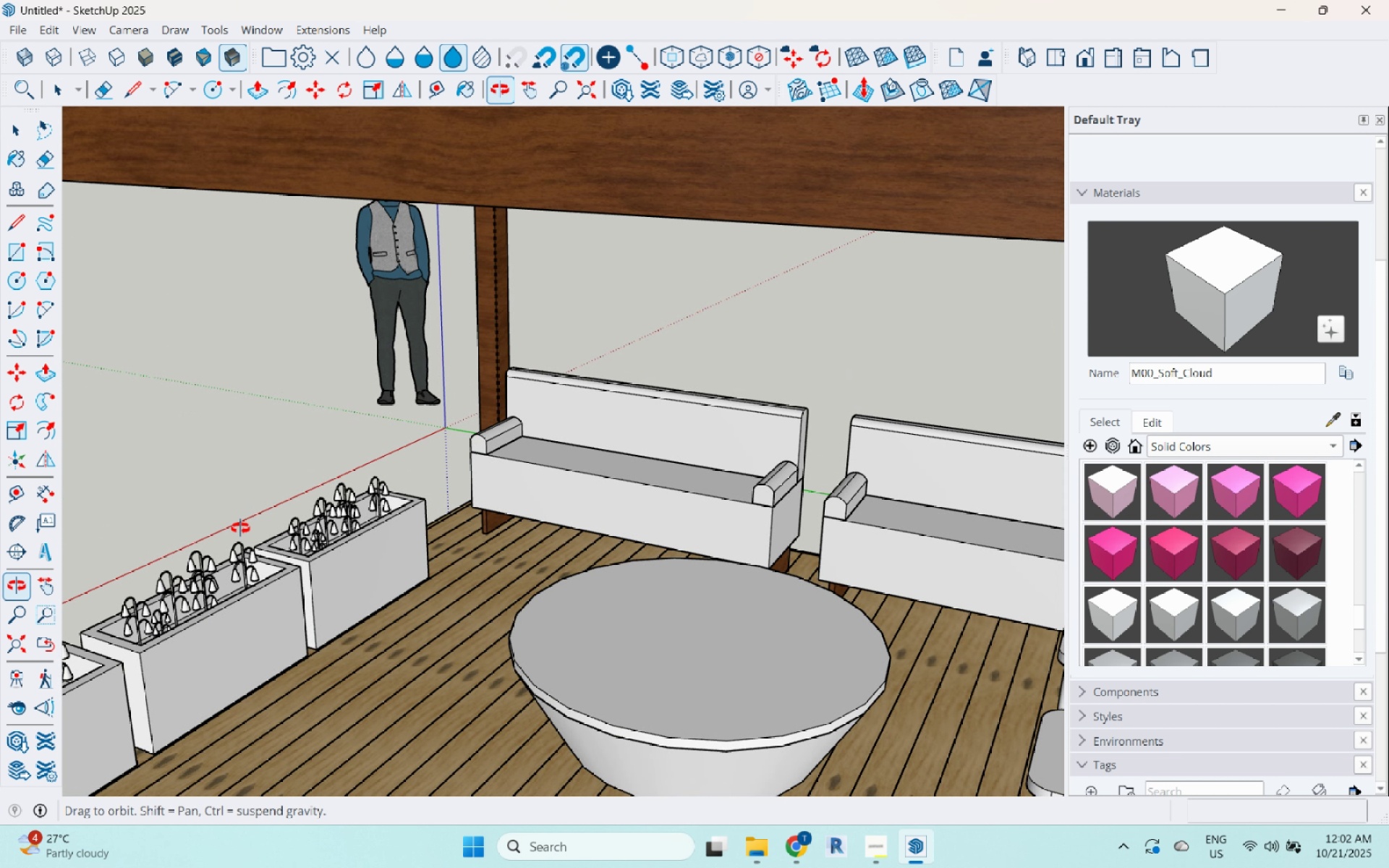 
scroll: coordinate [830, 575], scroll_direction: down, amount: 1.0
 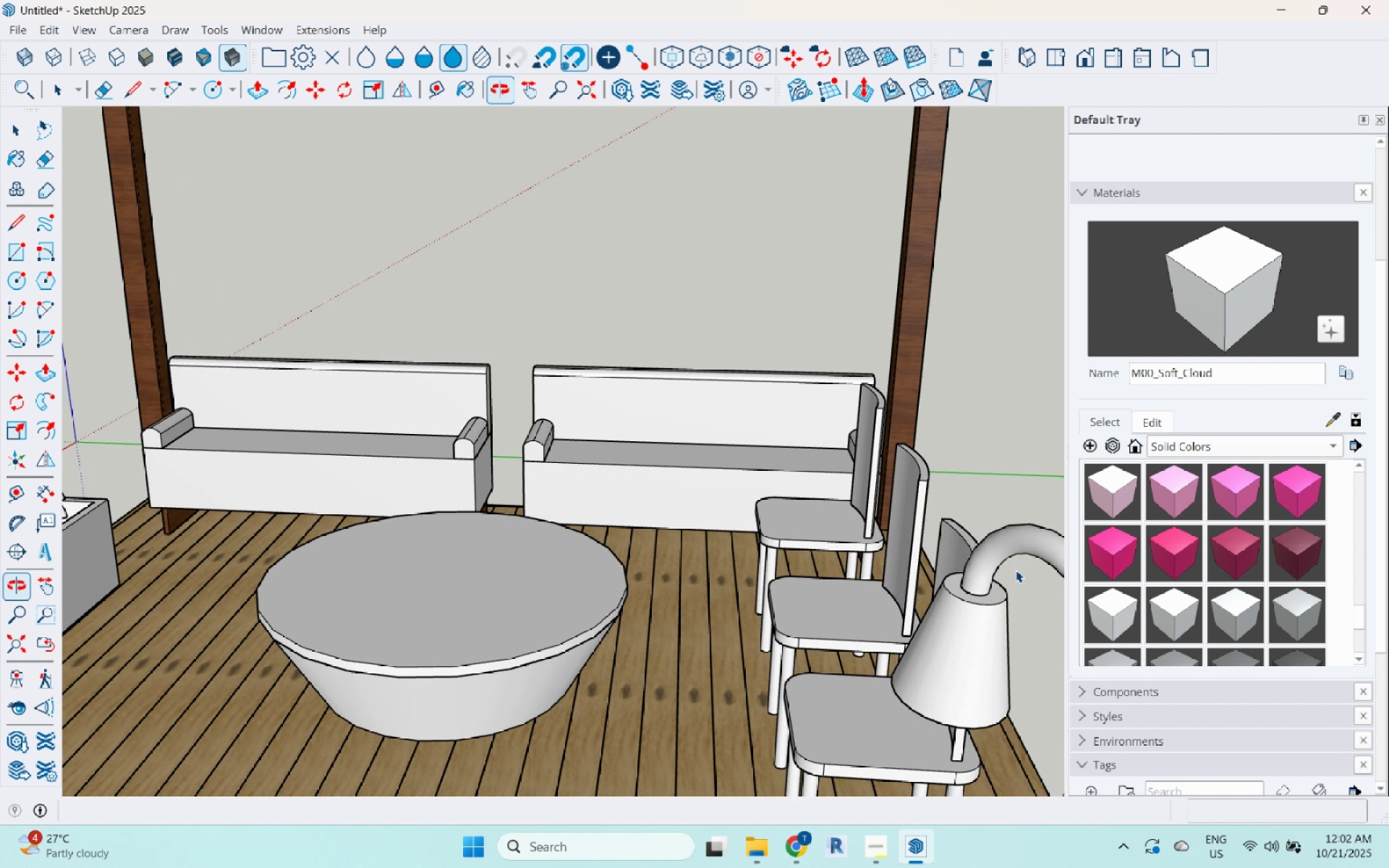 
scroll: coordinate [837, 554], scroll_direction: up, amount: 7.0
 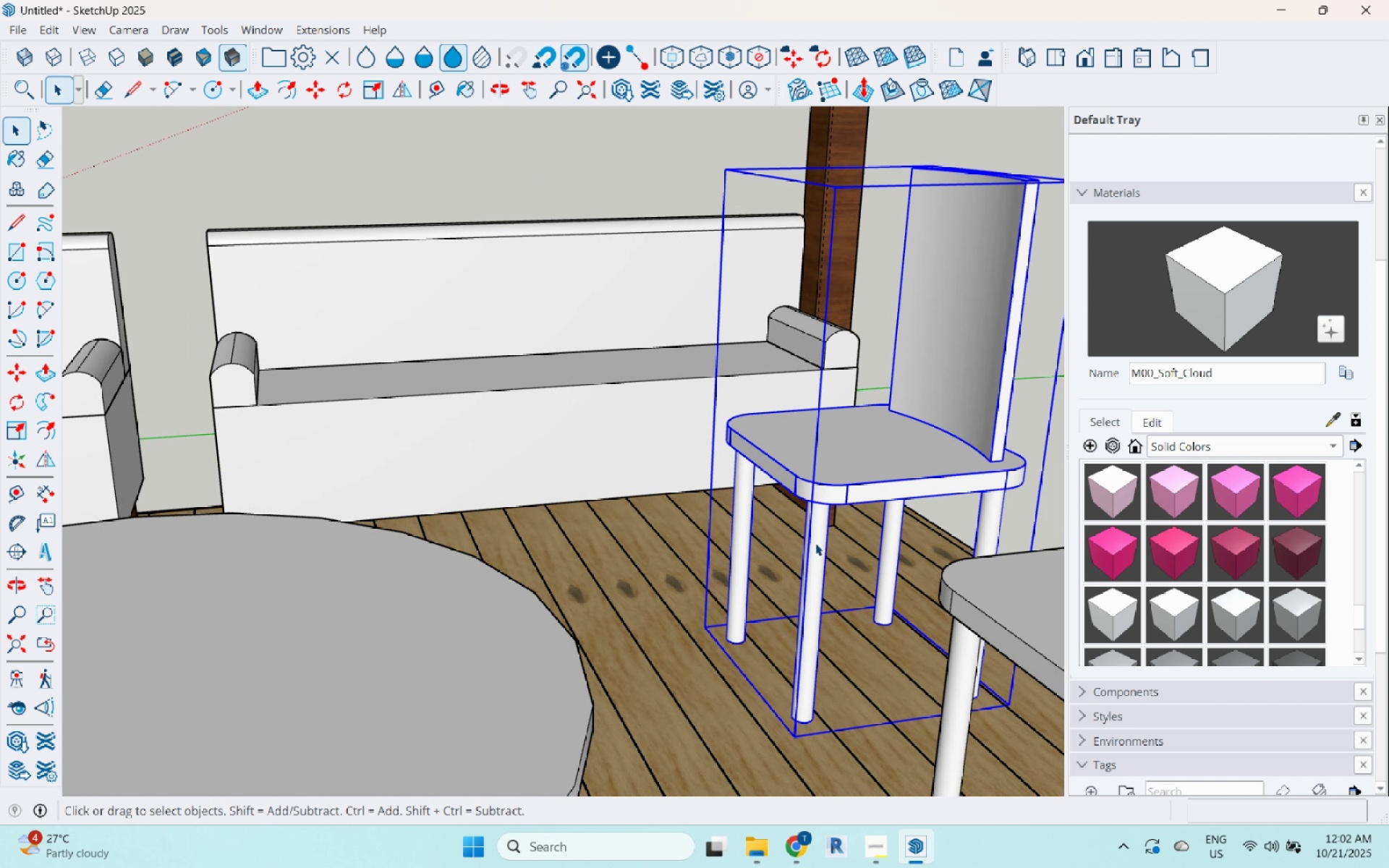 
double_click([815, 543])
 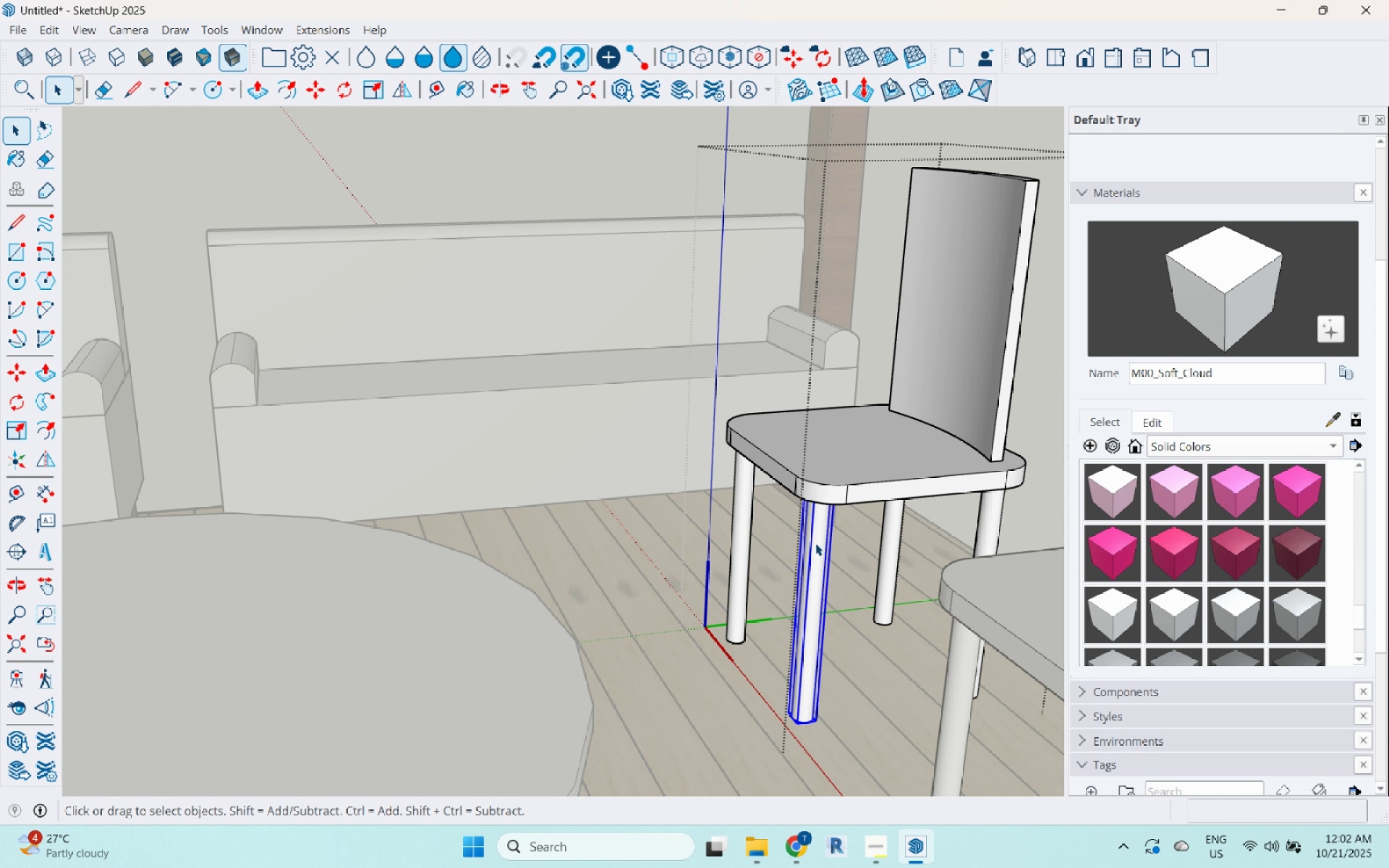 
triple_click([815, 543])
 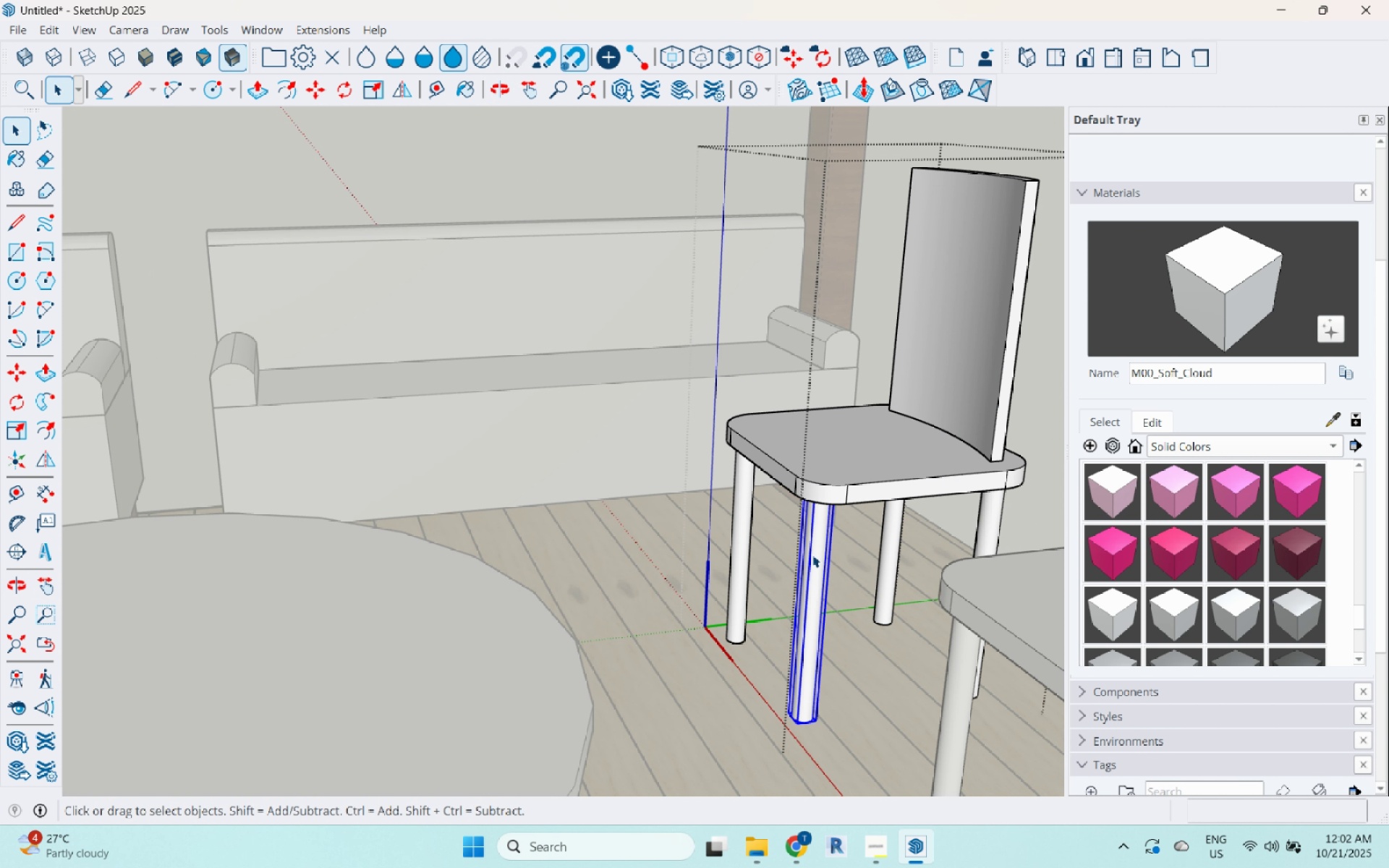 
double_click([812, 555])
 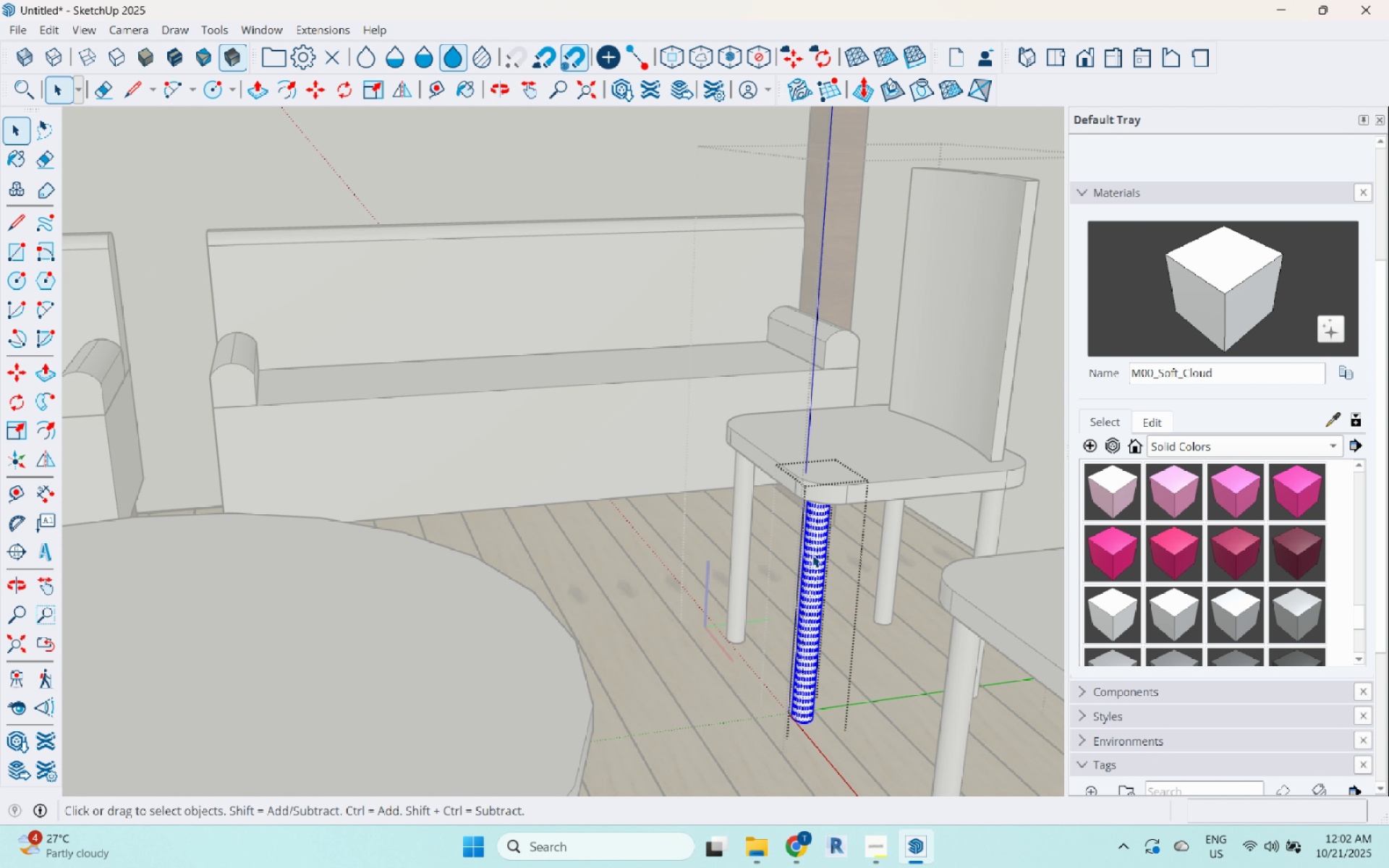 
triple_click([812, 555])
 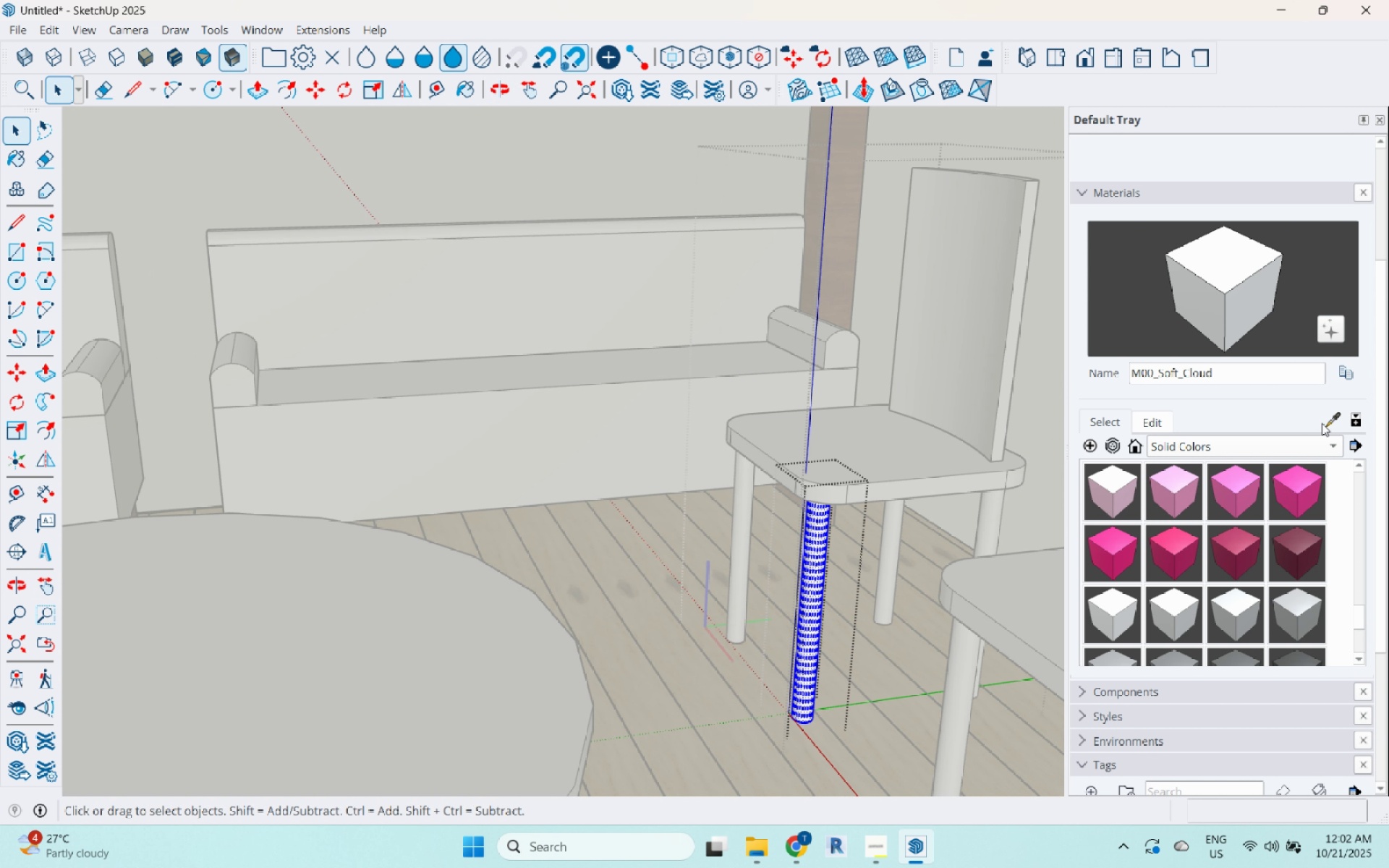 
left_click([1327, 420])
 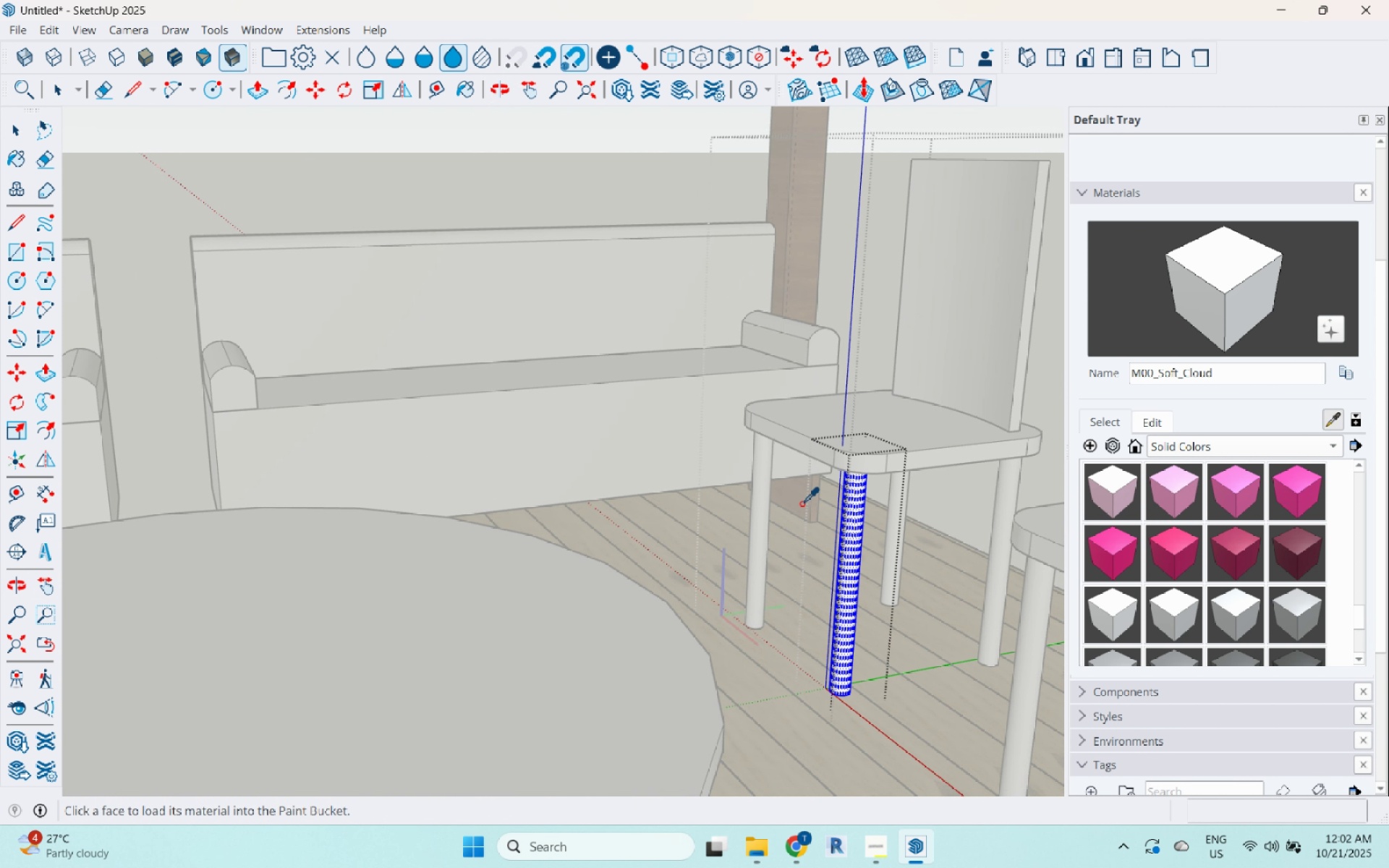 
double_click([844, 513])
 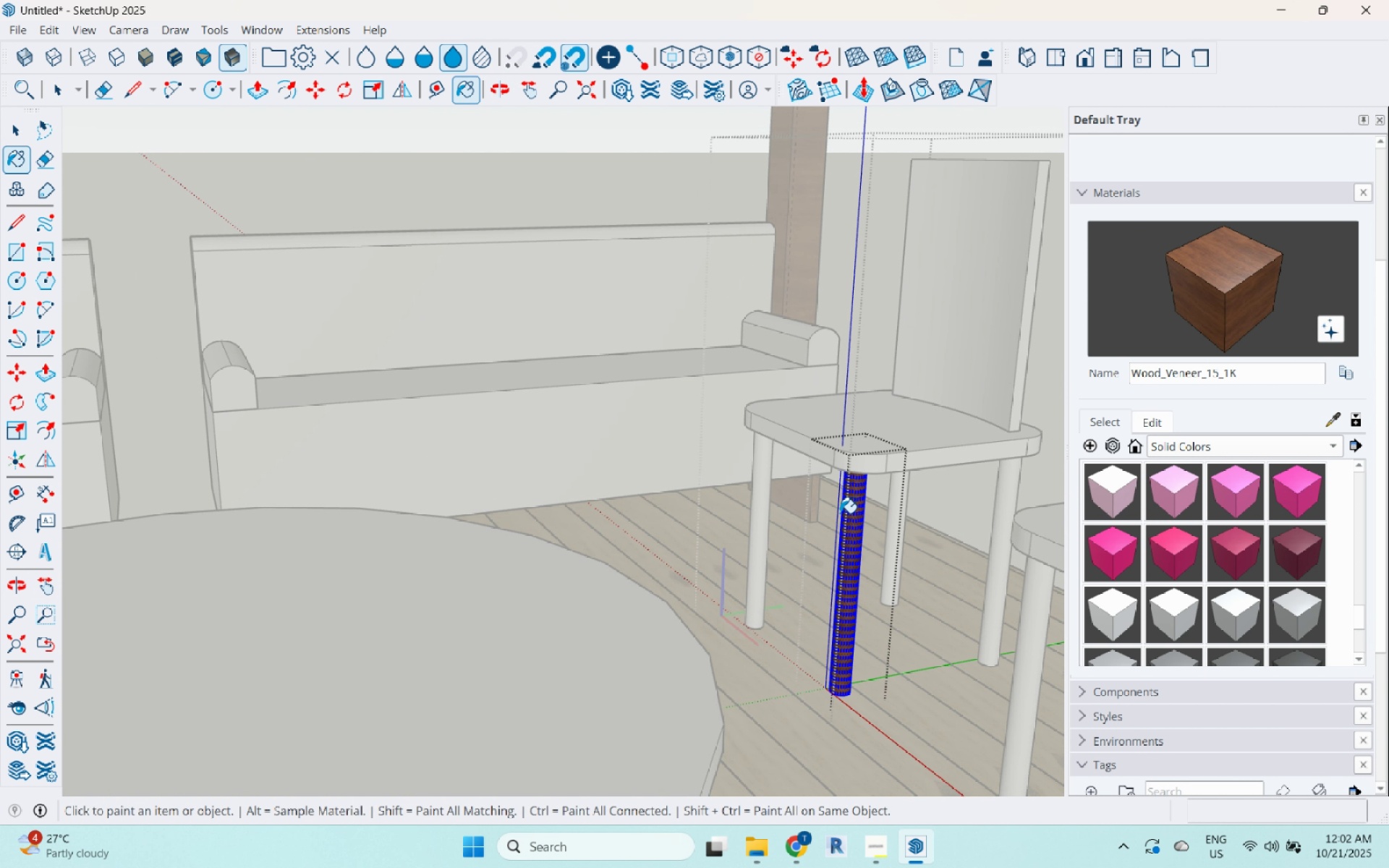 
key(Space)
 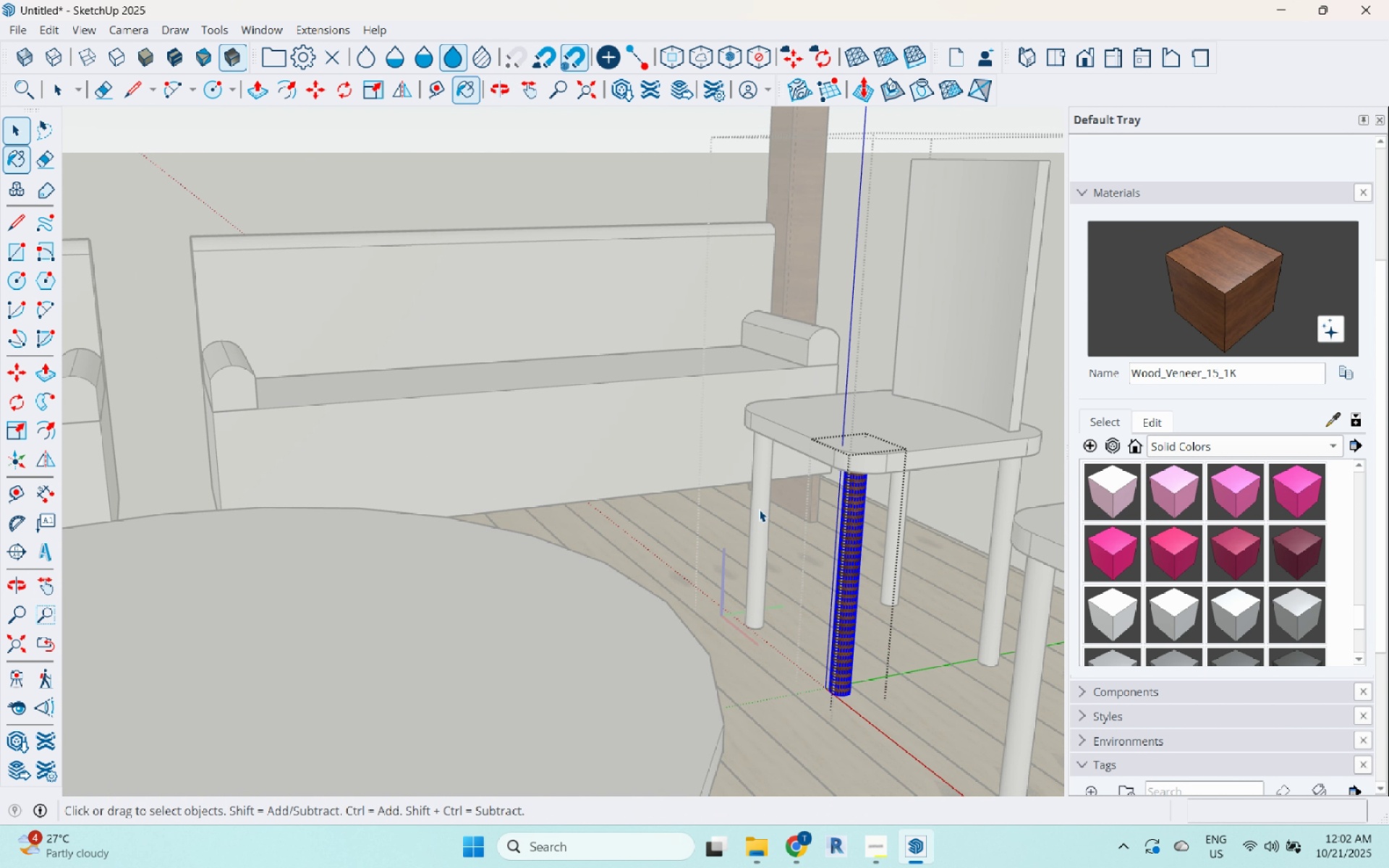 
key(Escape)
 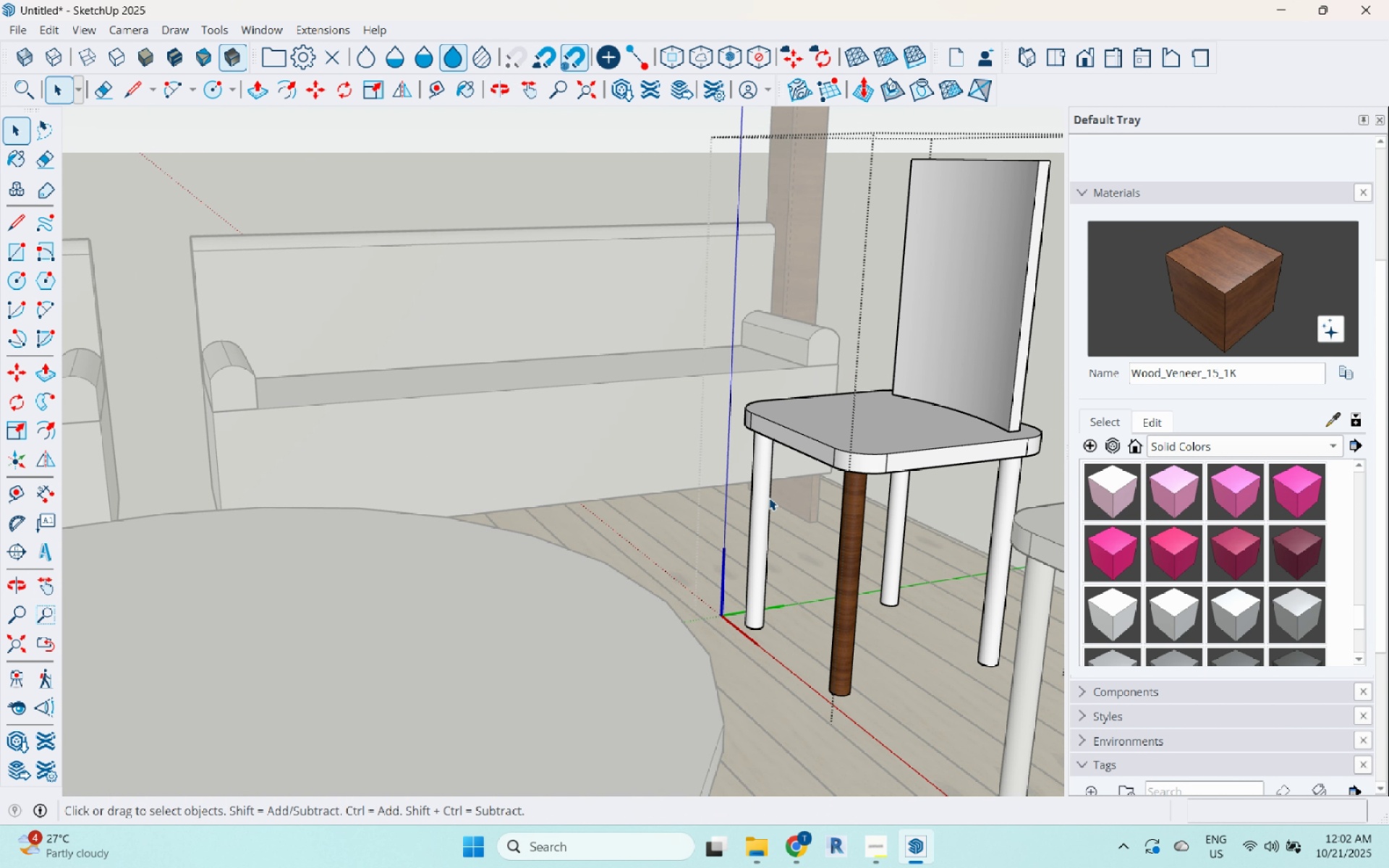 
left_click([769, 498])
 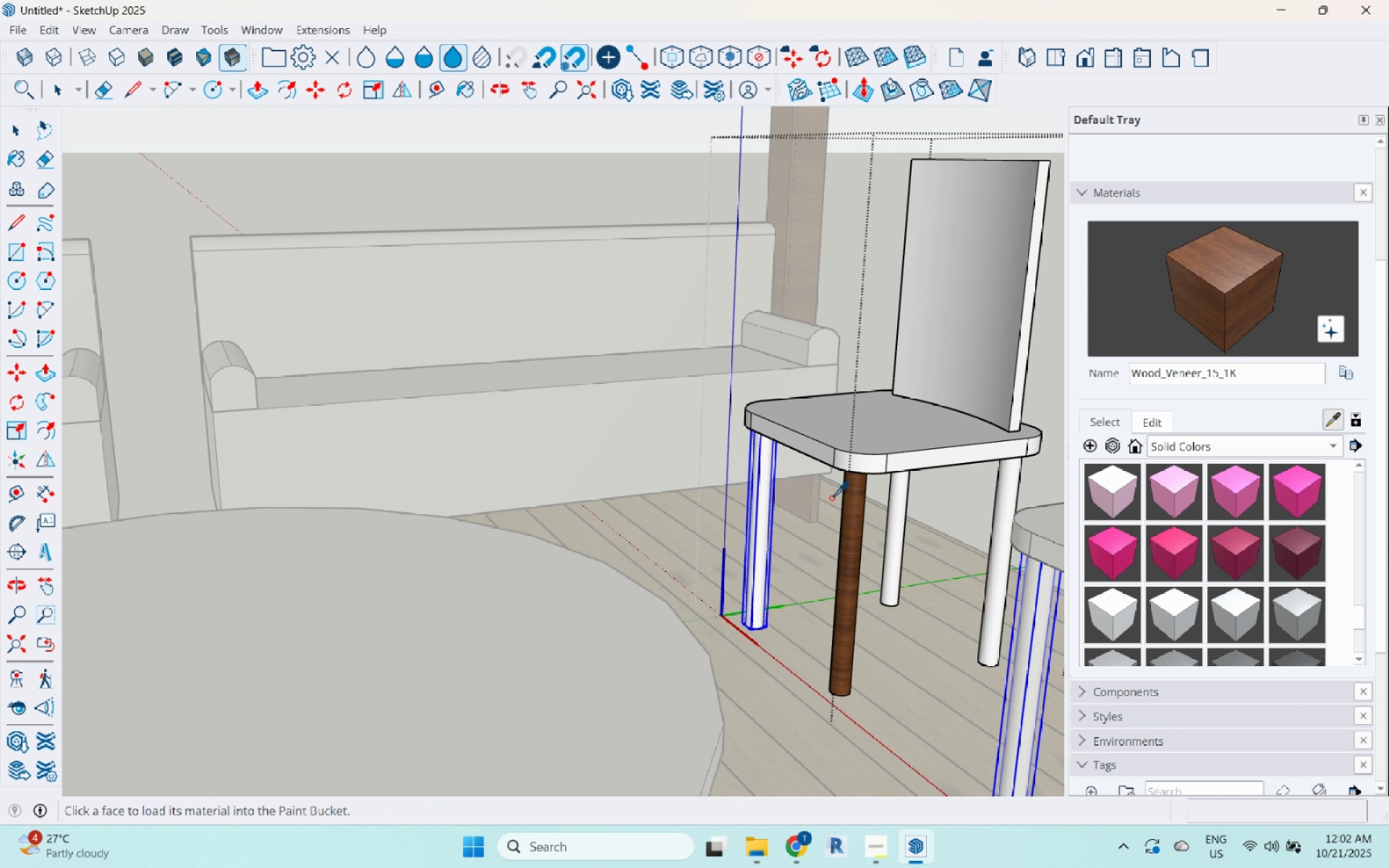 
double_click([757, 511])
 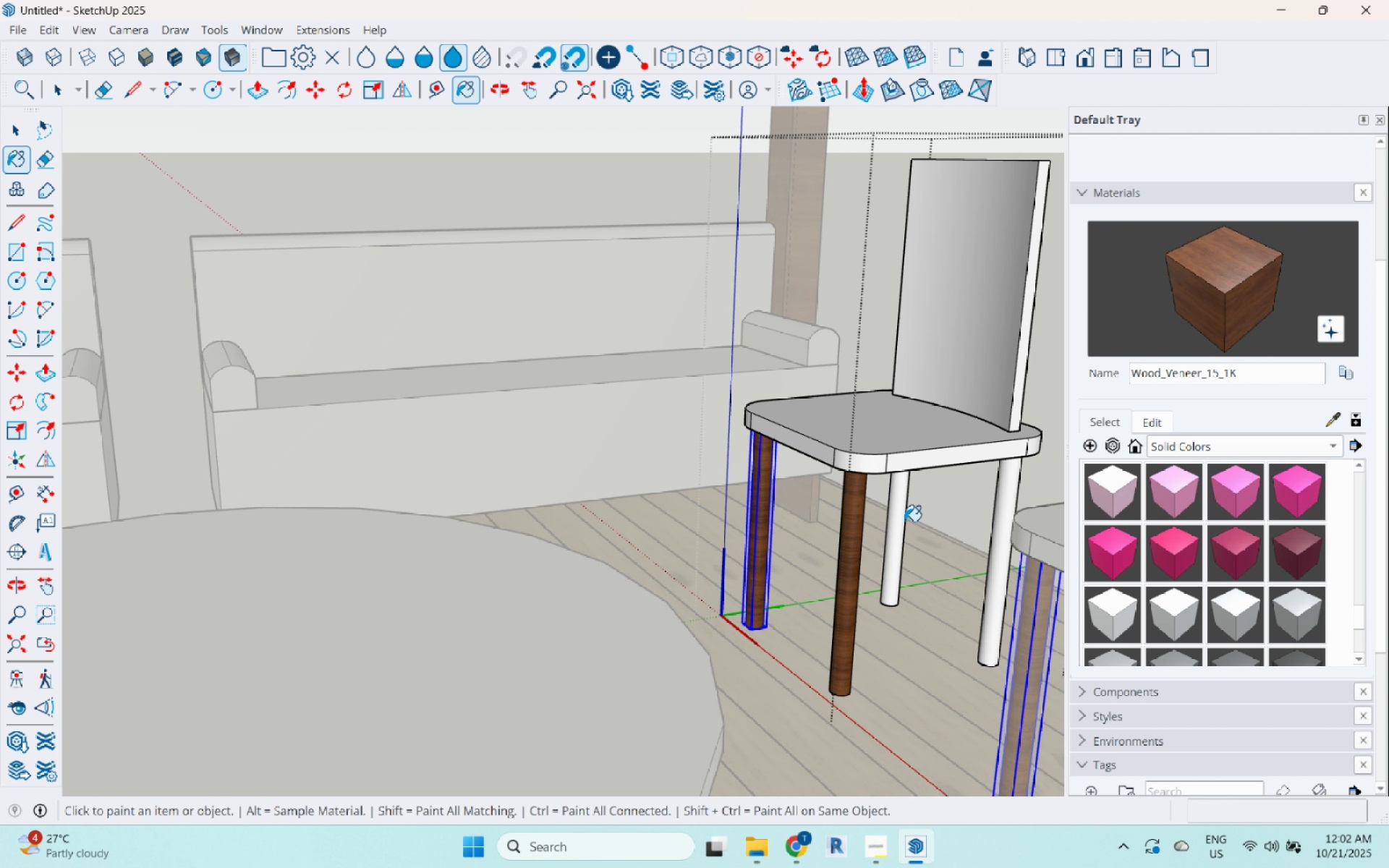 
left_click([901, 521])
 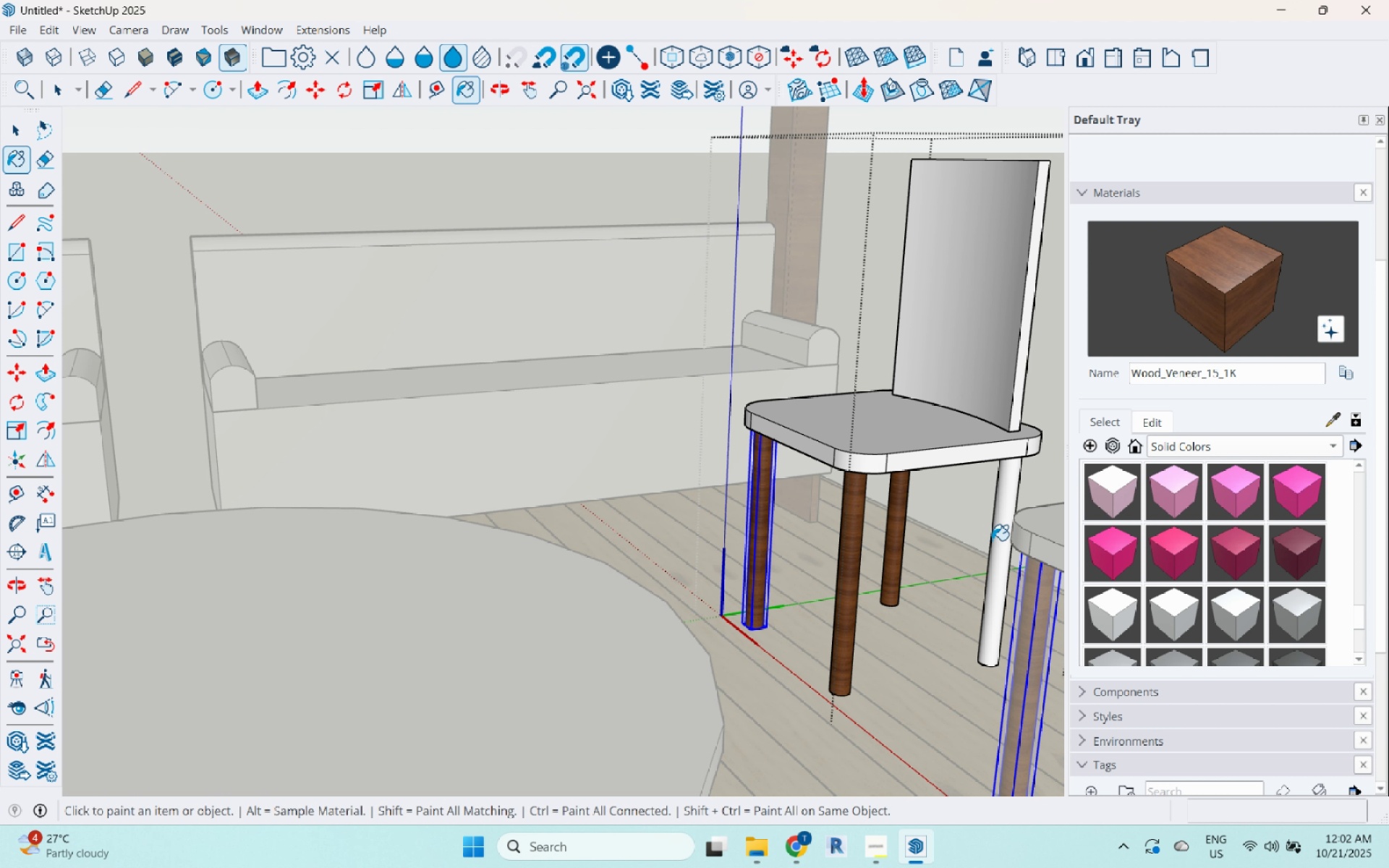 
left_click([997, 541])
 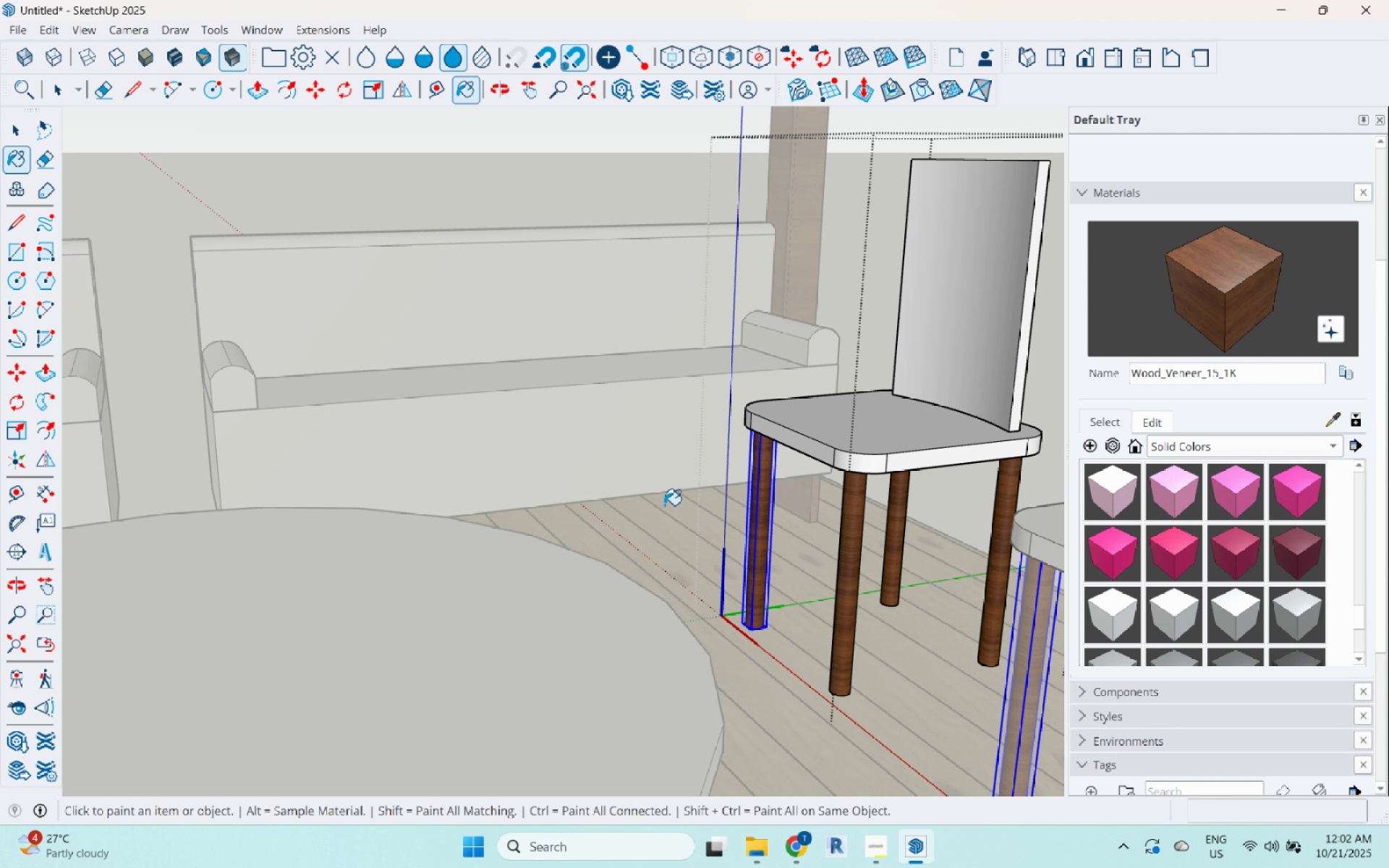 
scroll: coordinate [763, 435], scroll_direction: none, amount: 0.0
 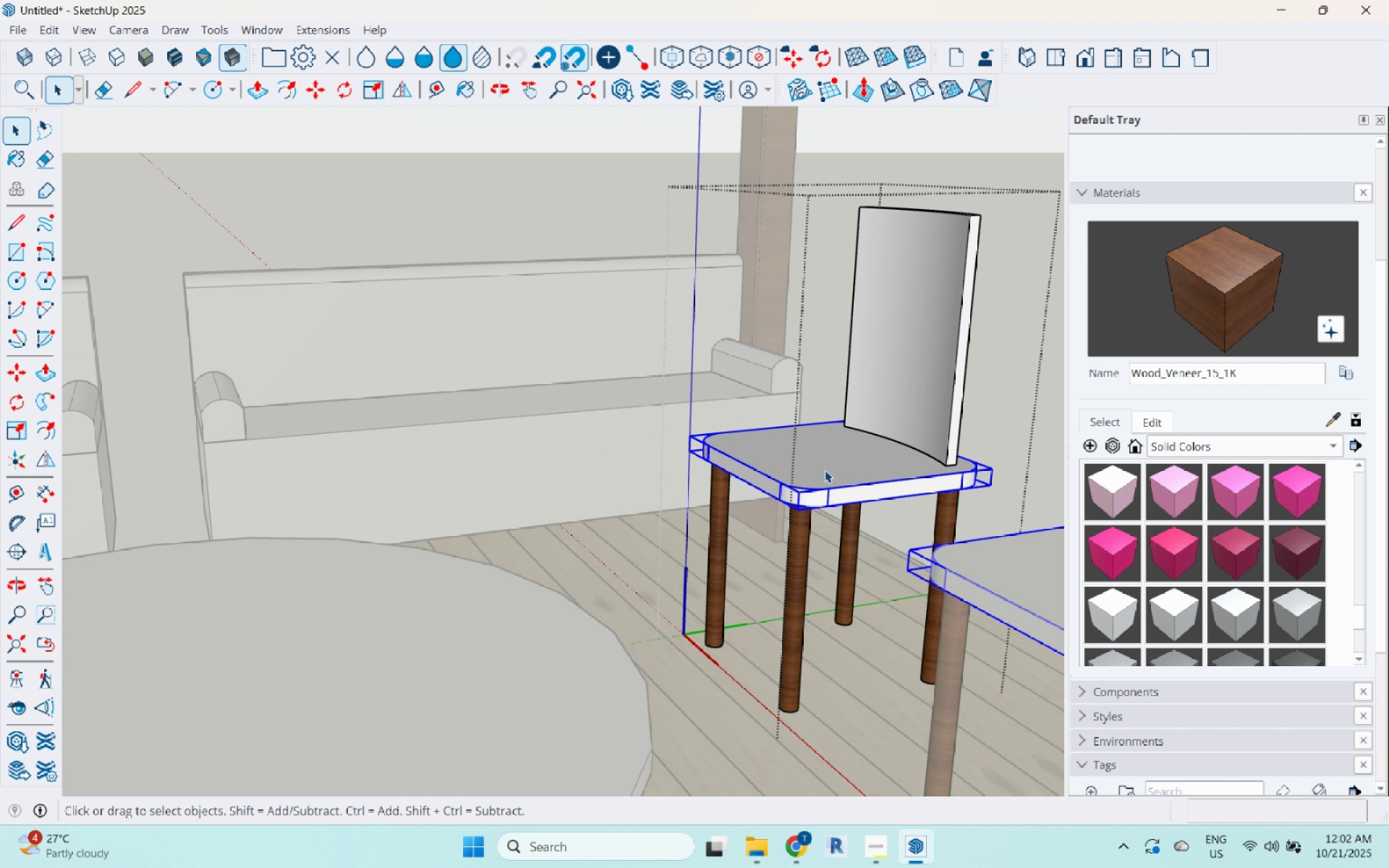 
key(Space)
 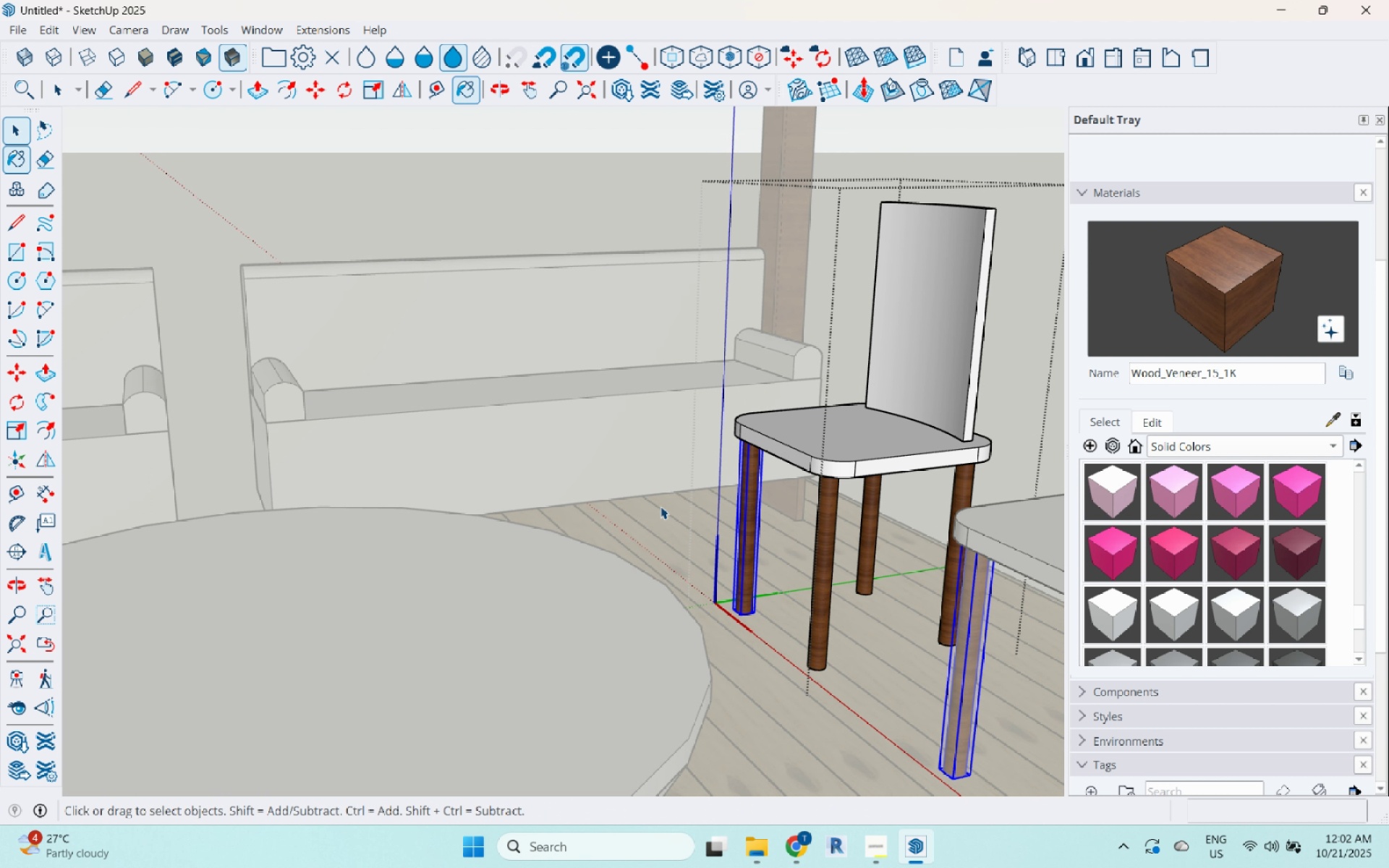 
key(Escape)
 